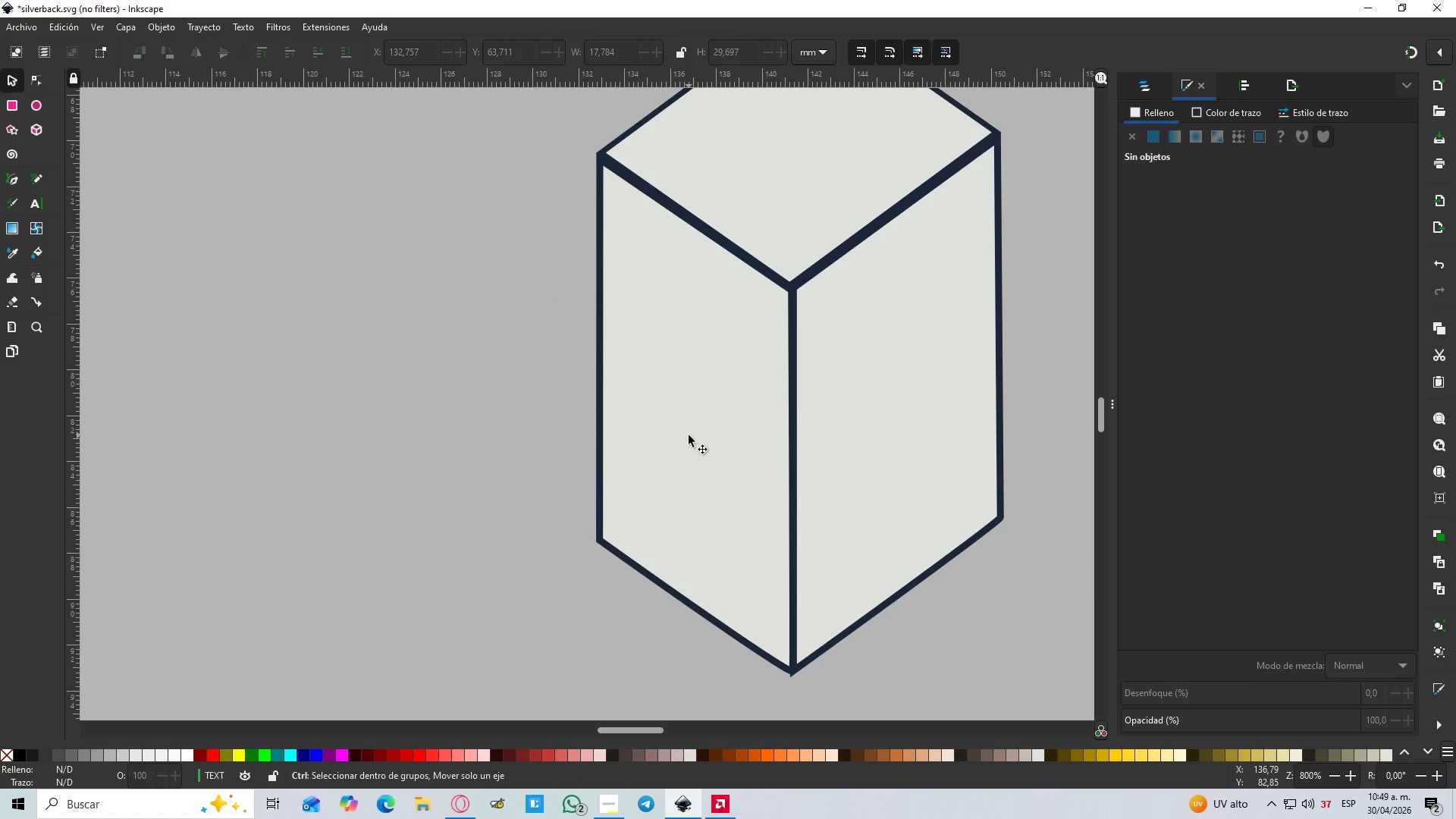 
key(Control+ControlLeft)
 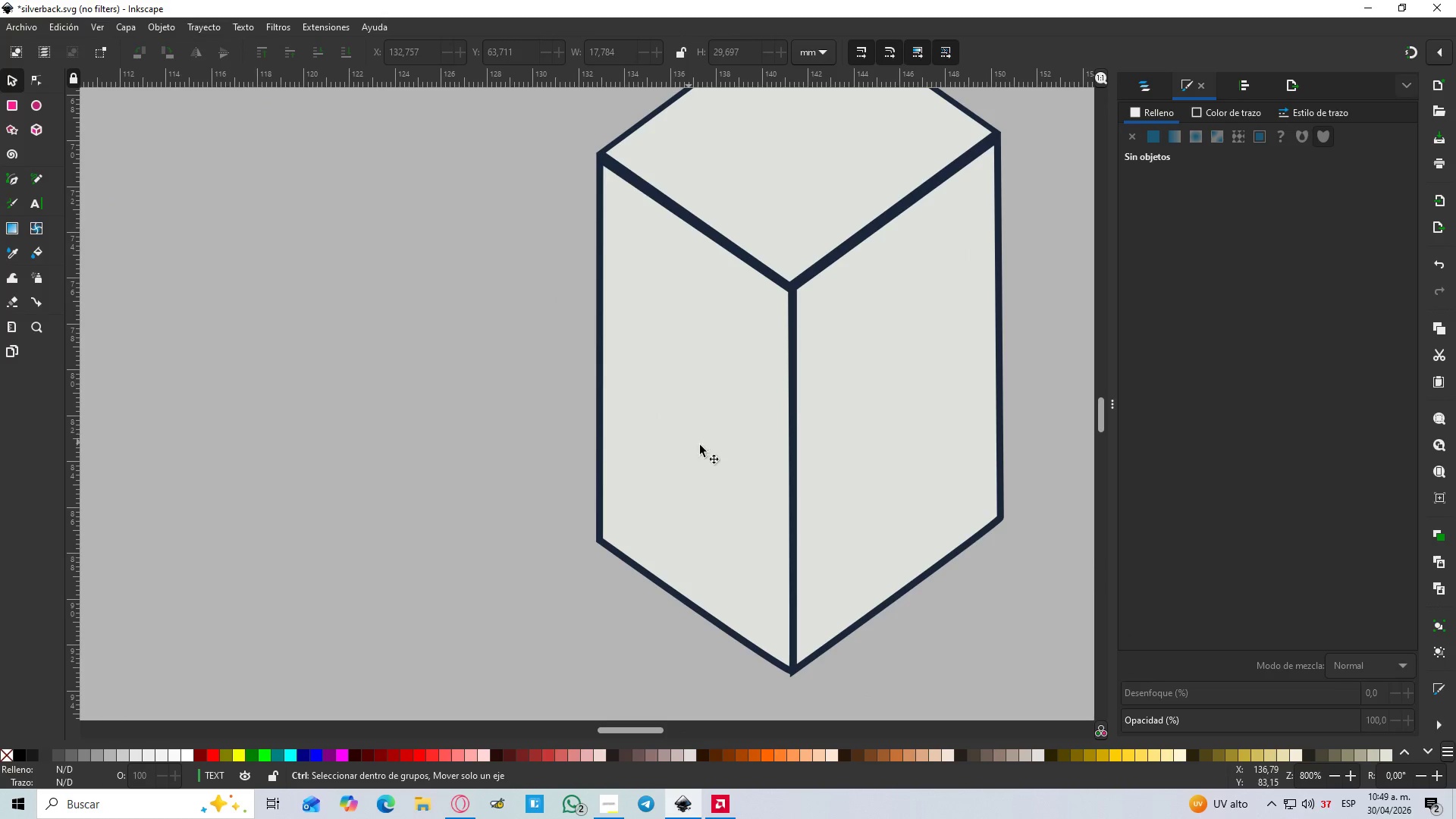 
key(Control+ControlLeft)
 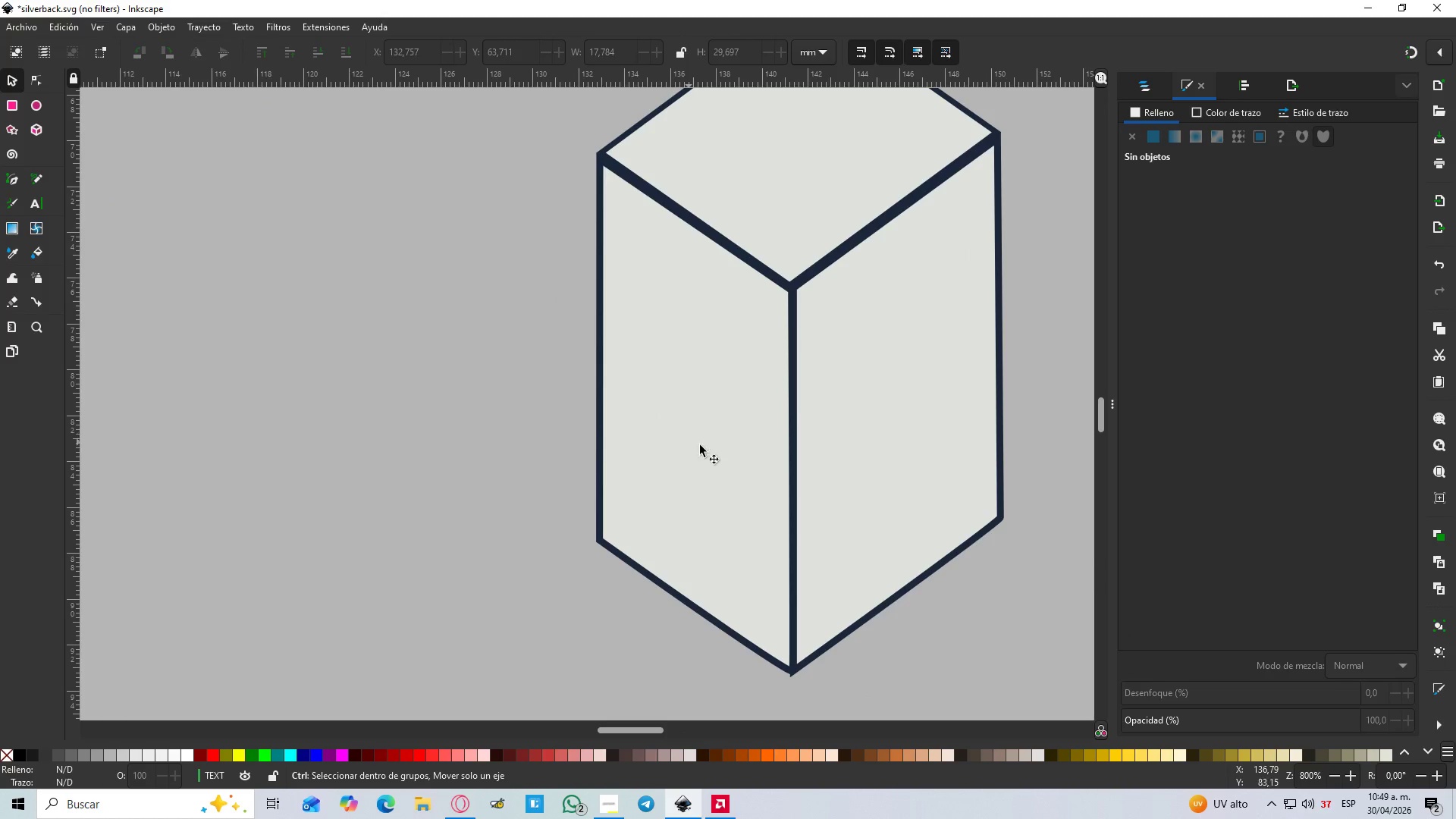 
key(Control+ControlLeft)
 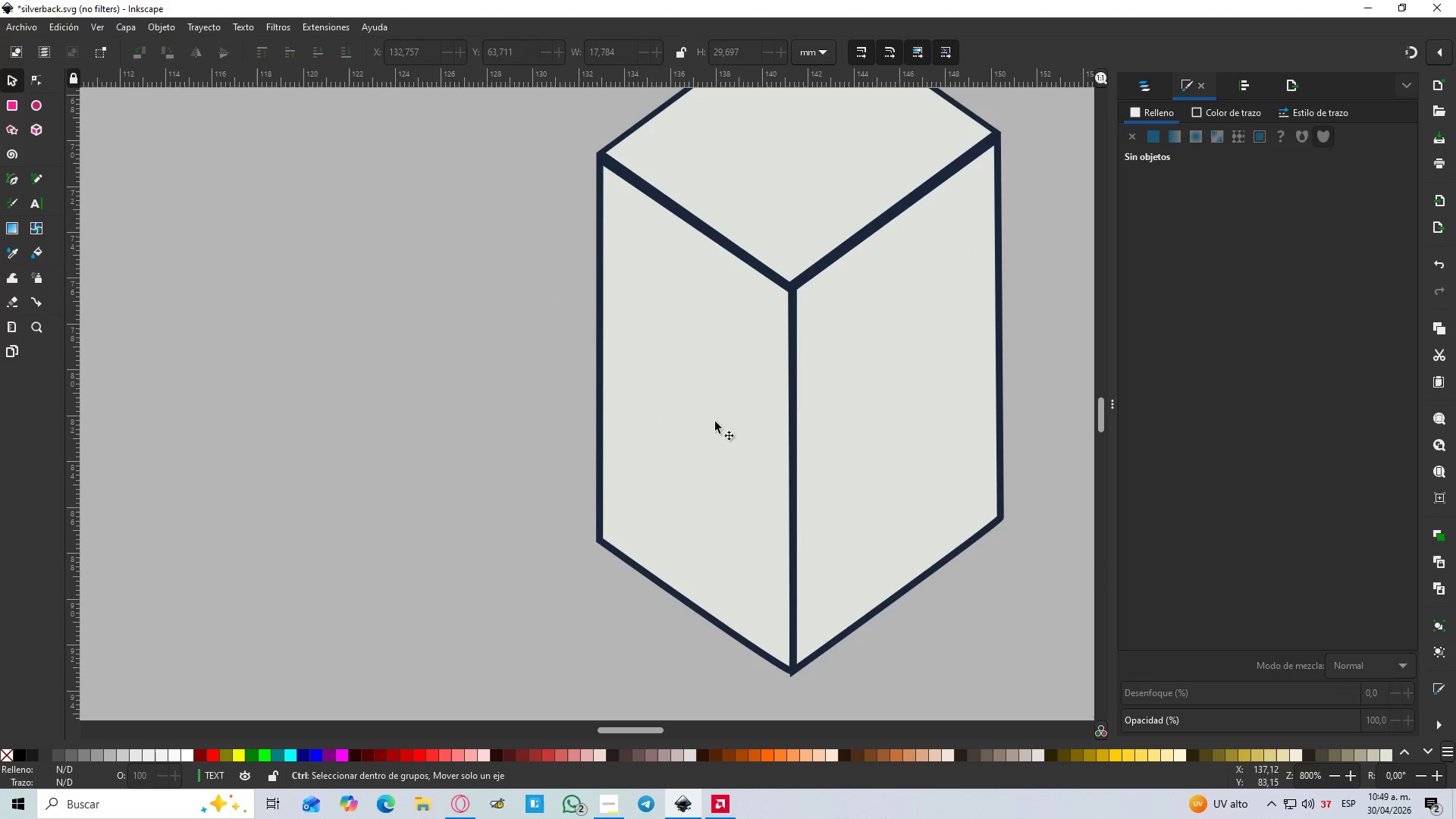 
key(Control+ControlLeft)
 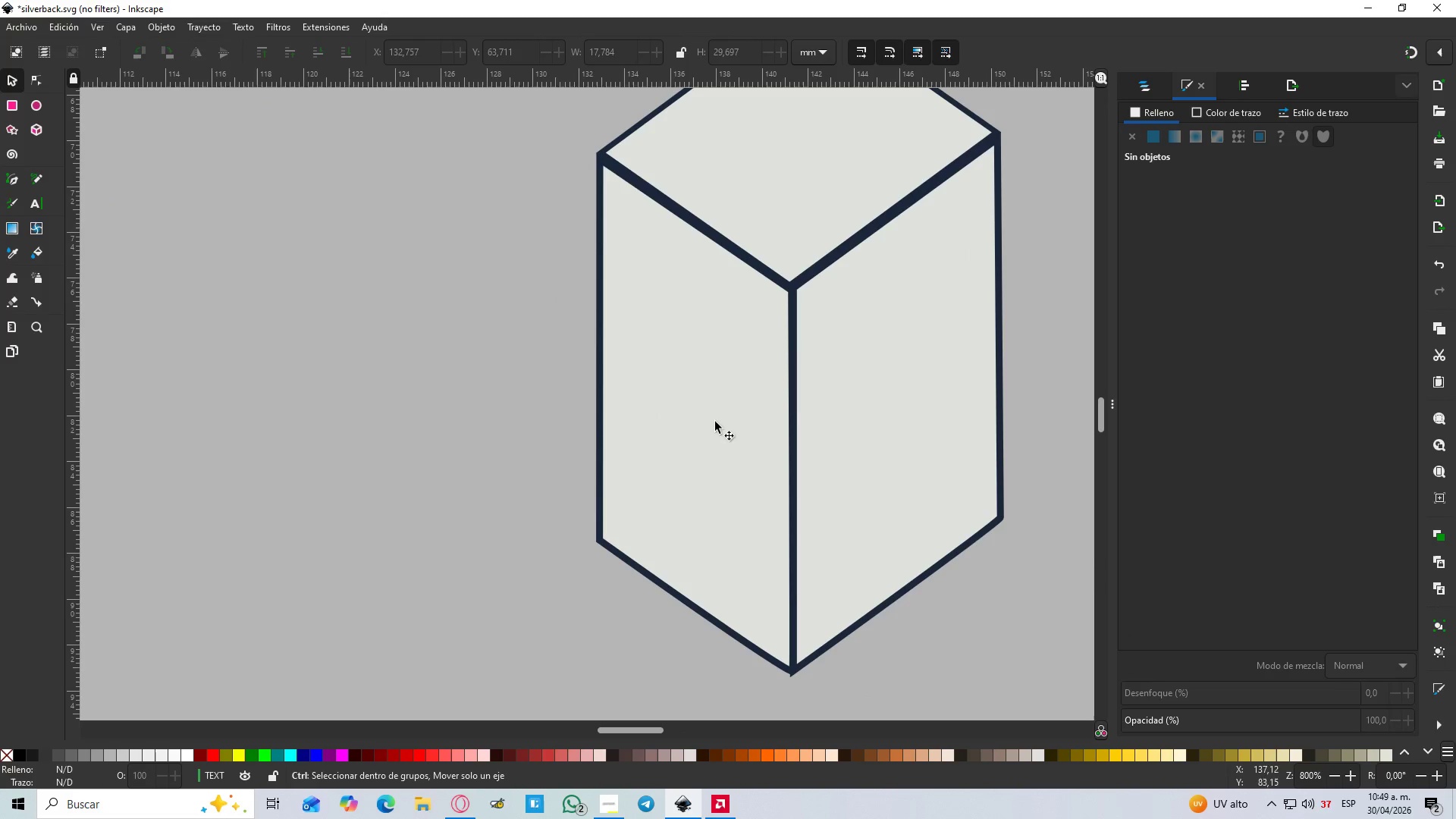 
key(Control+ControlLeft)
 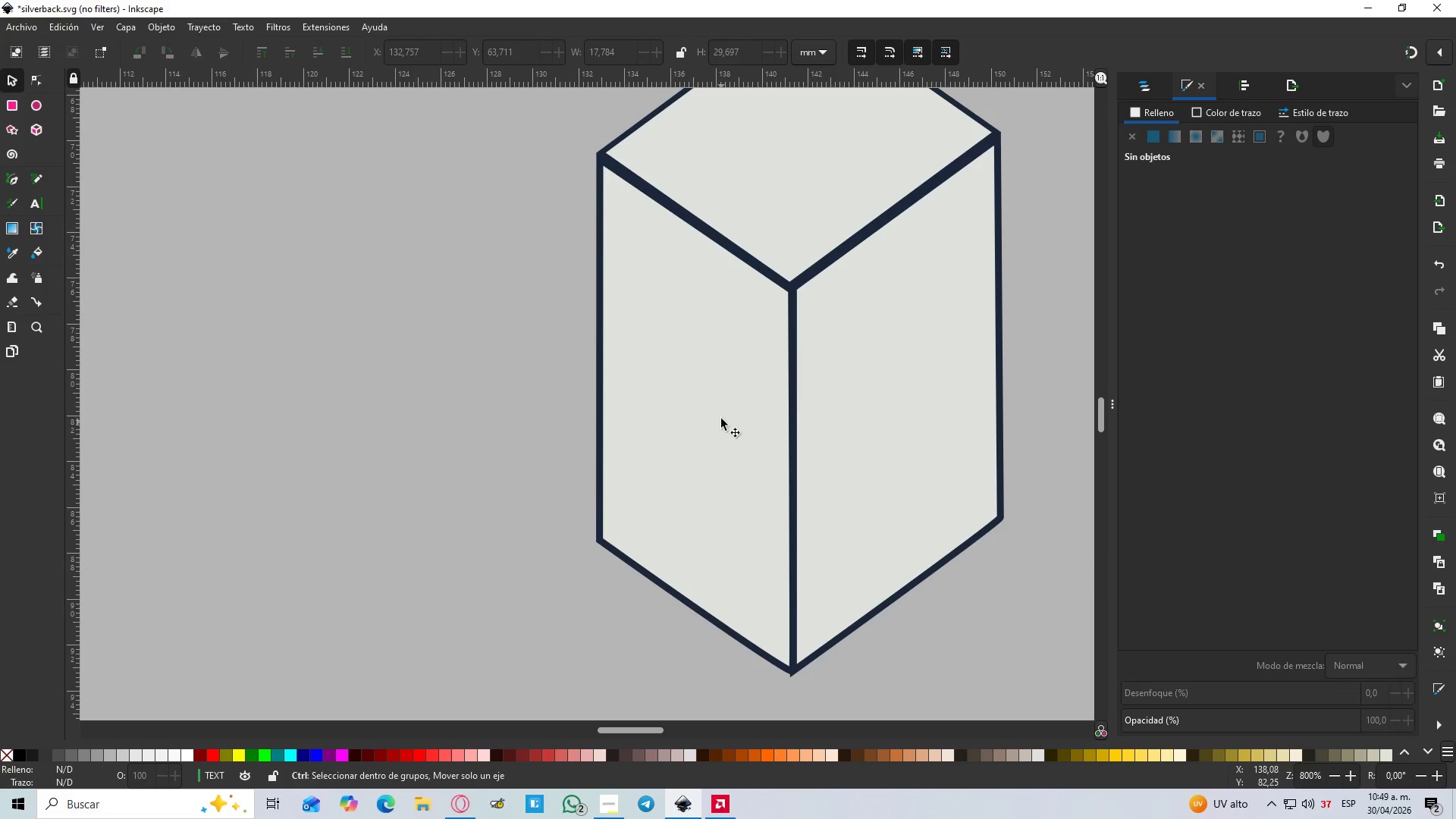 
key(Control+ControlLeft)
 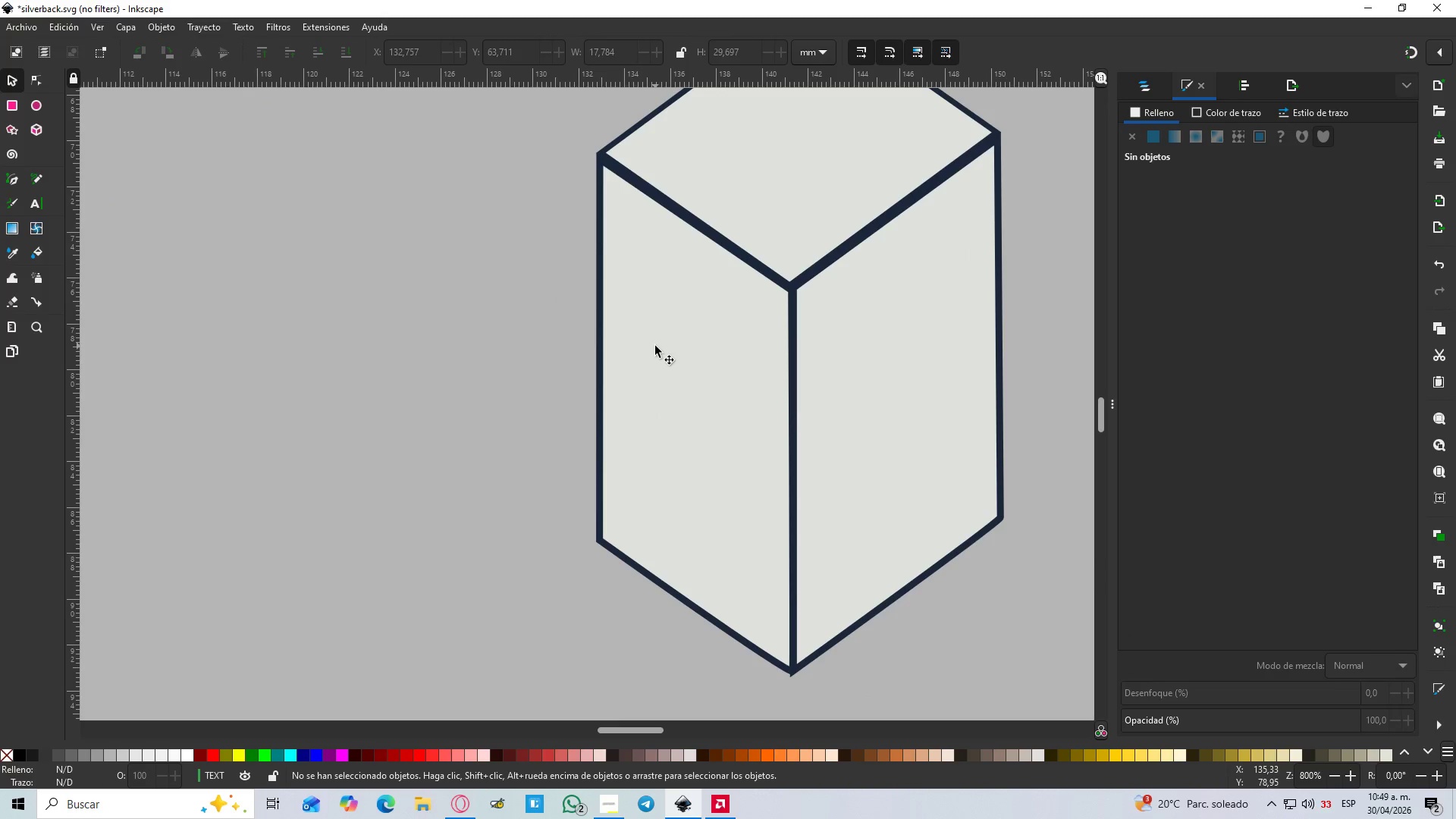 
wait(5.73)
 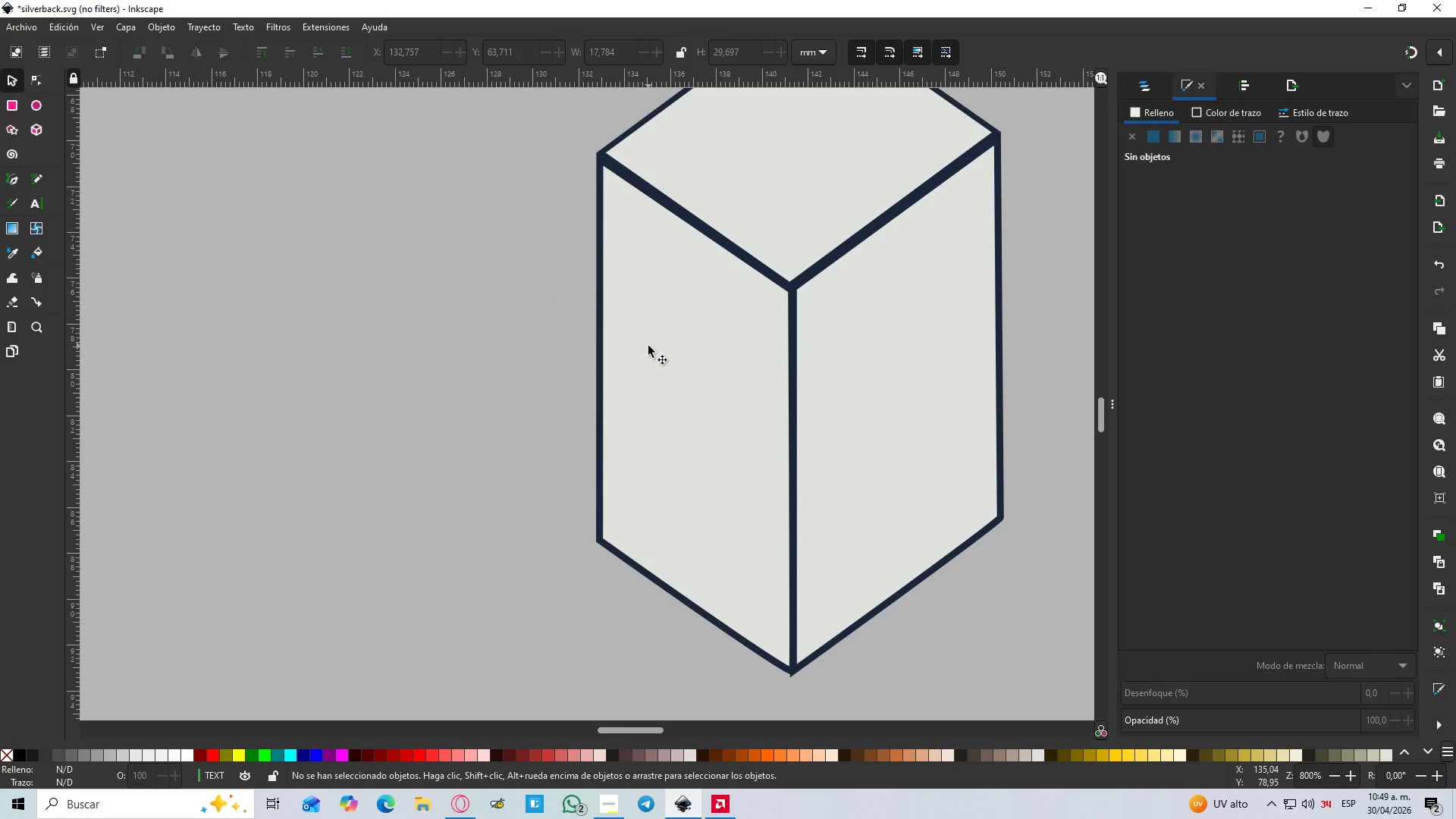 
key(B)
 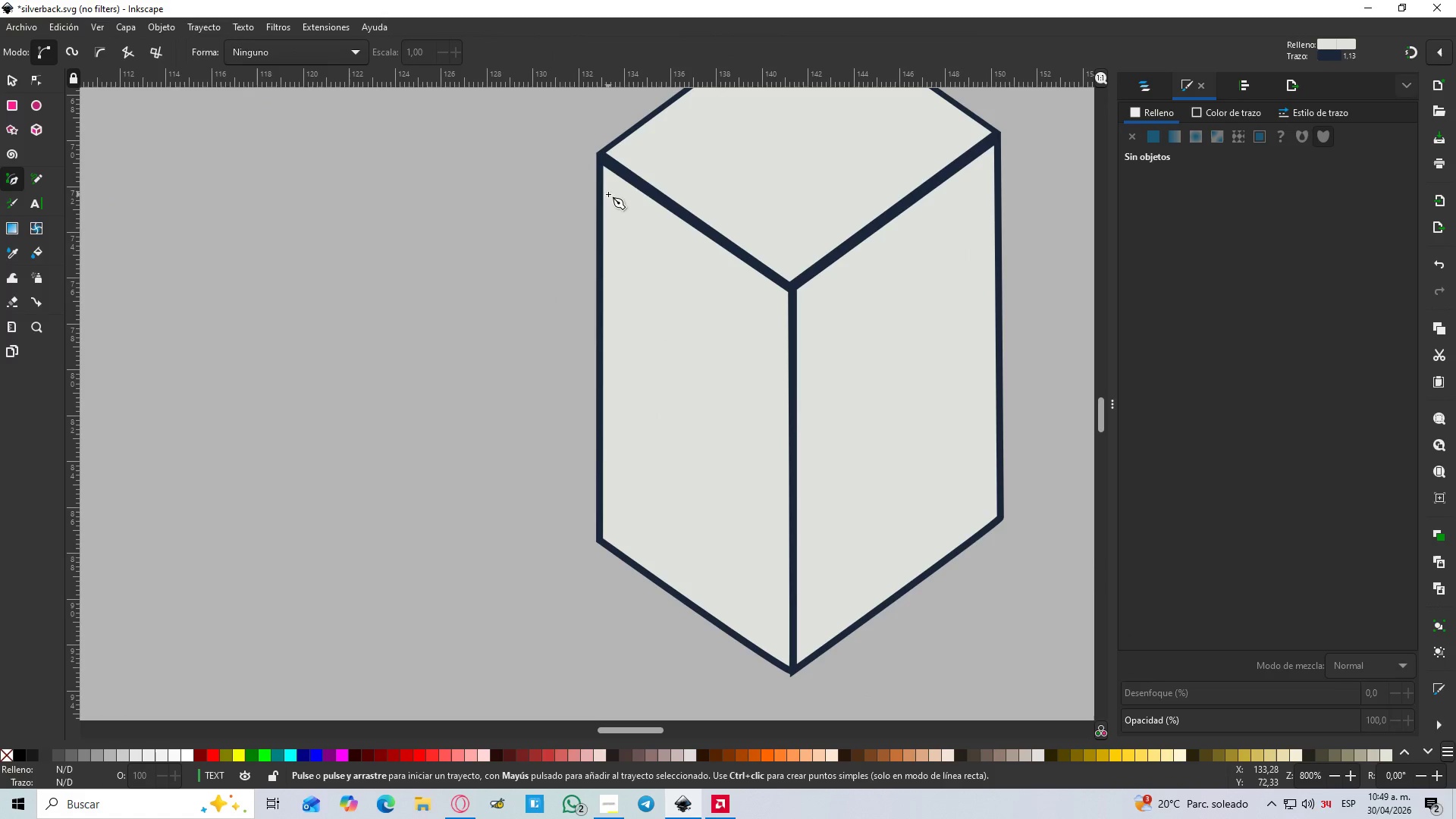 
left_click([608, 194])
 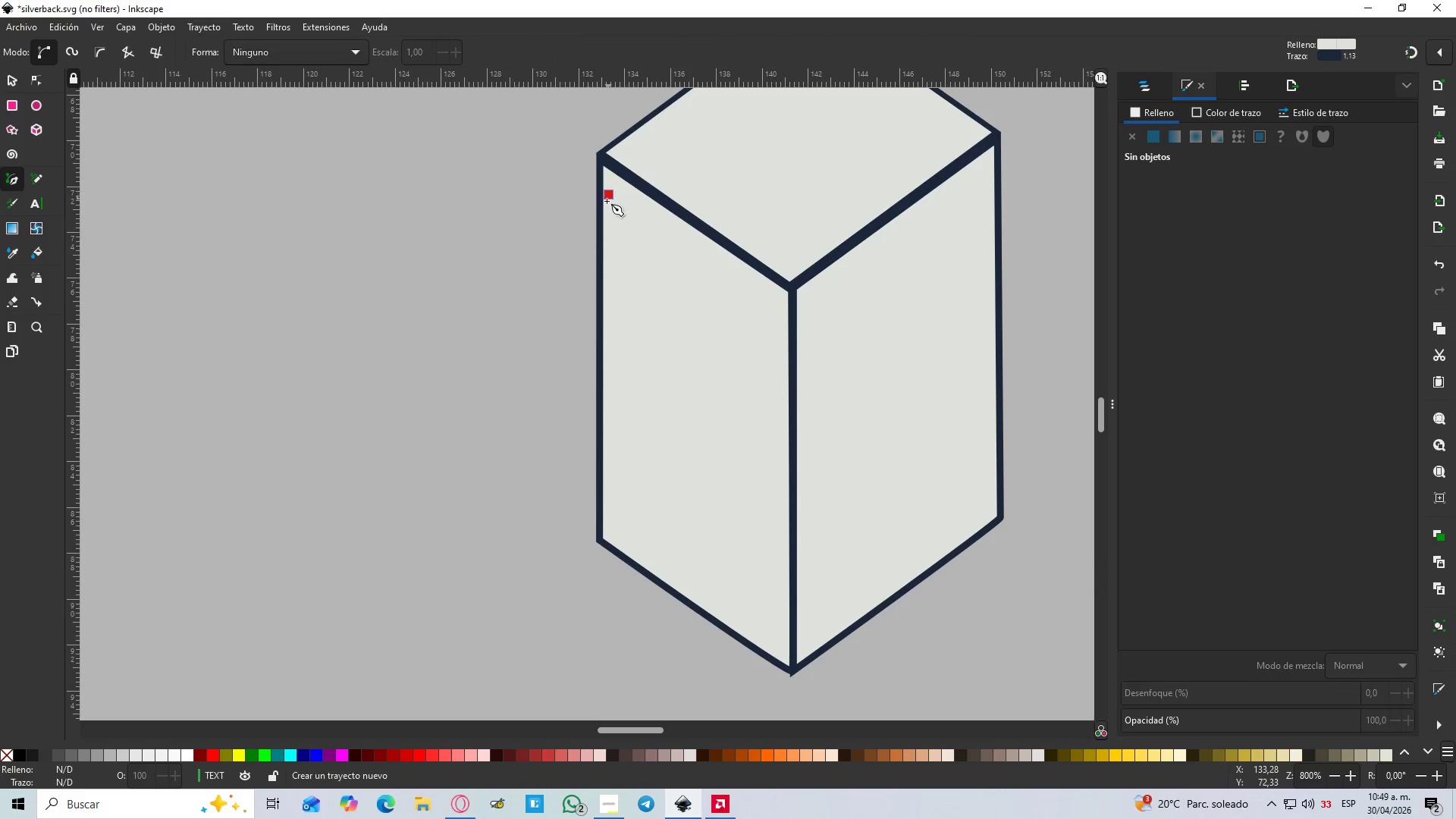 
hold_key(key=ControlLeft, duration=1.53)
left_click([606, 254])
 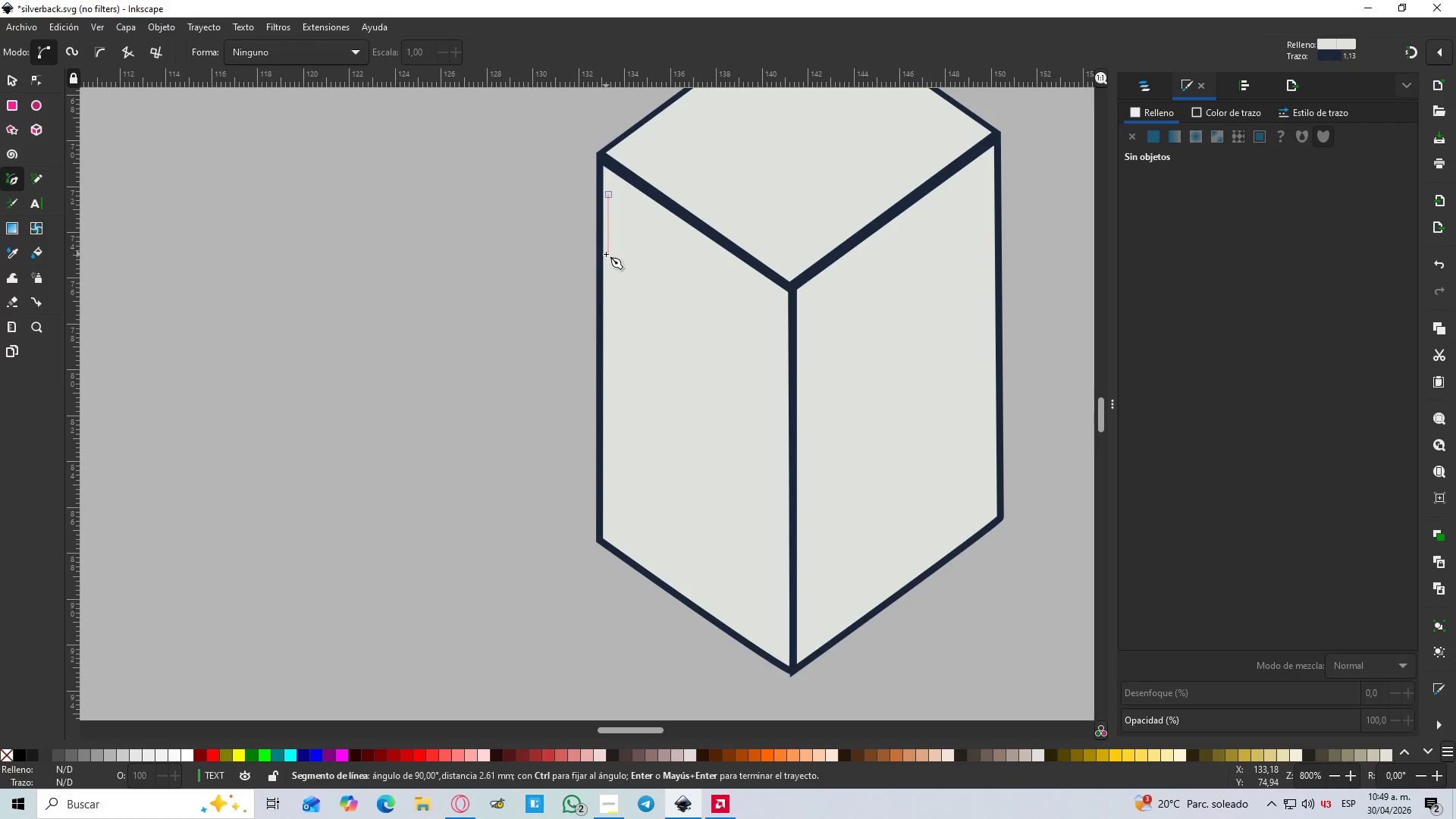 
key(Control+ControlLeft)
 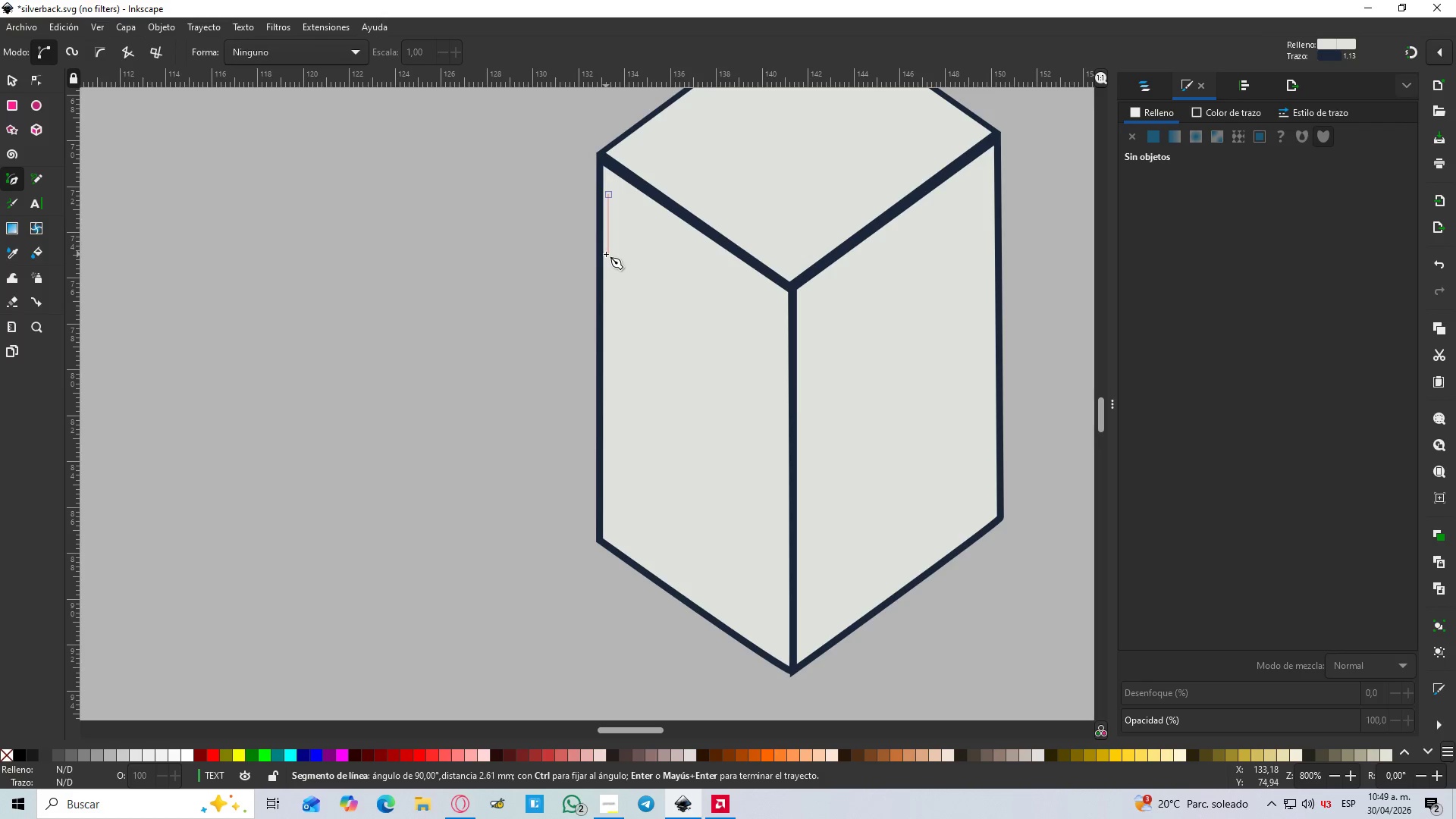 
key(Control+ControlLeft)
 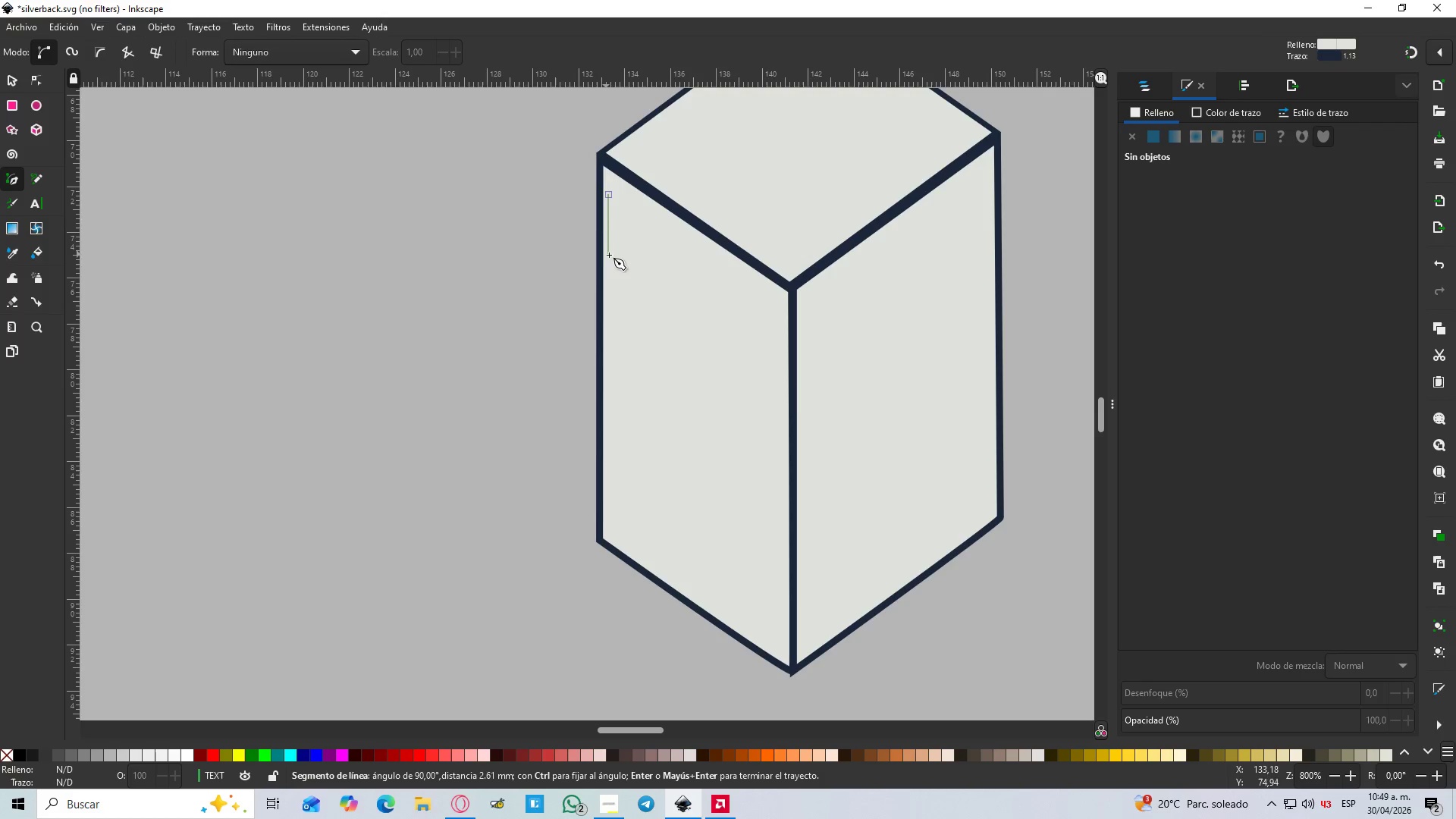 
key(Control+ControlLeft)
 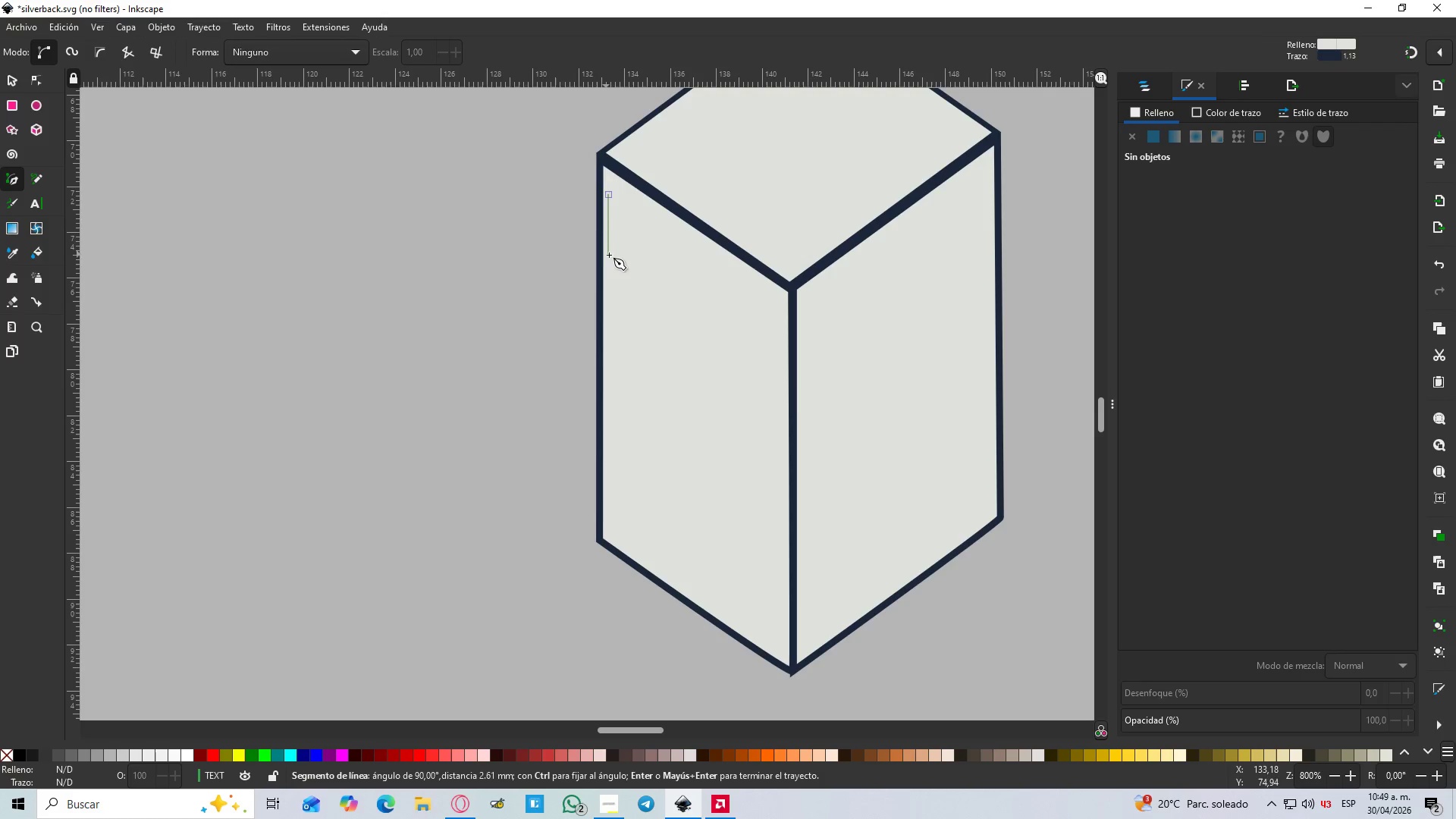 
key(Control+ControlLeft)
 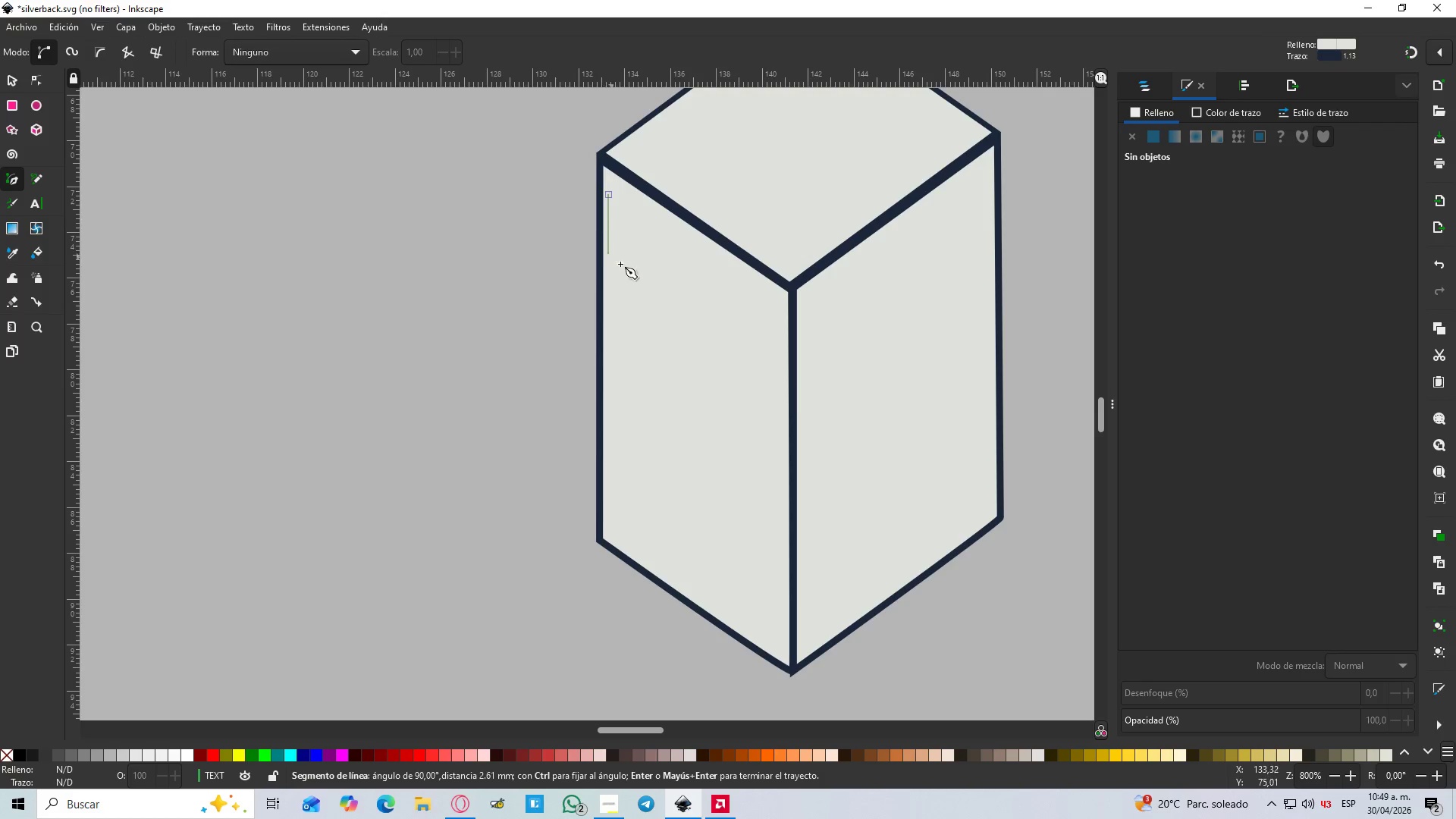 
key(Control+ControlLeft)
 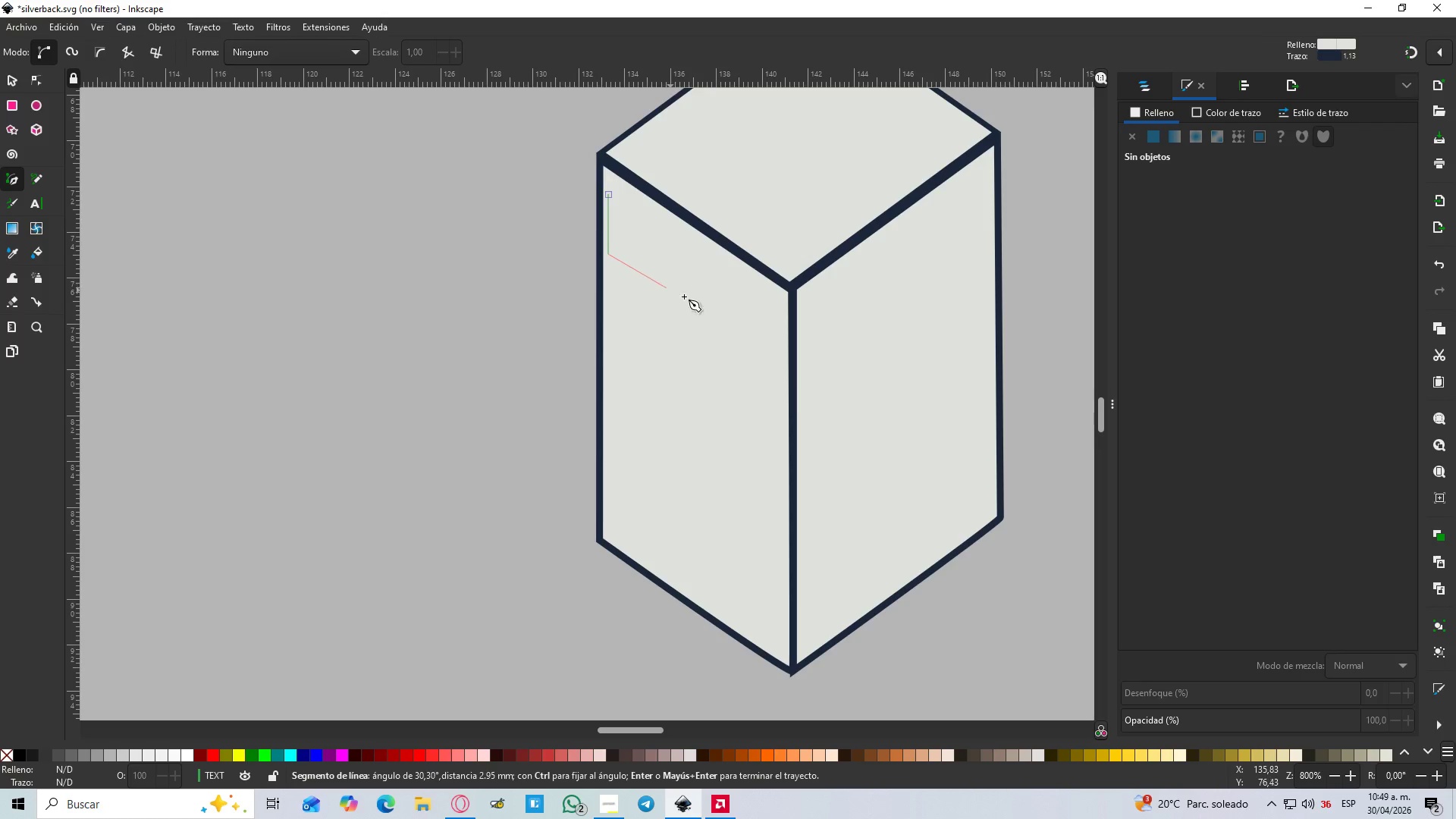 
hold_key(key=ControlLeft, duration=0.69)
 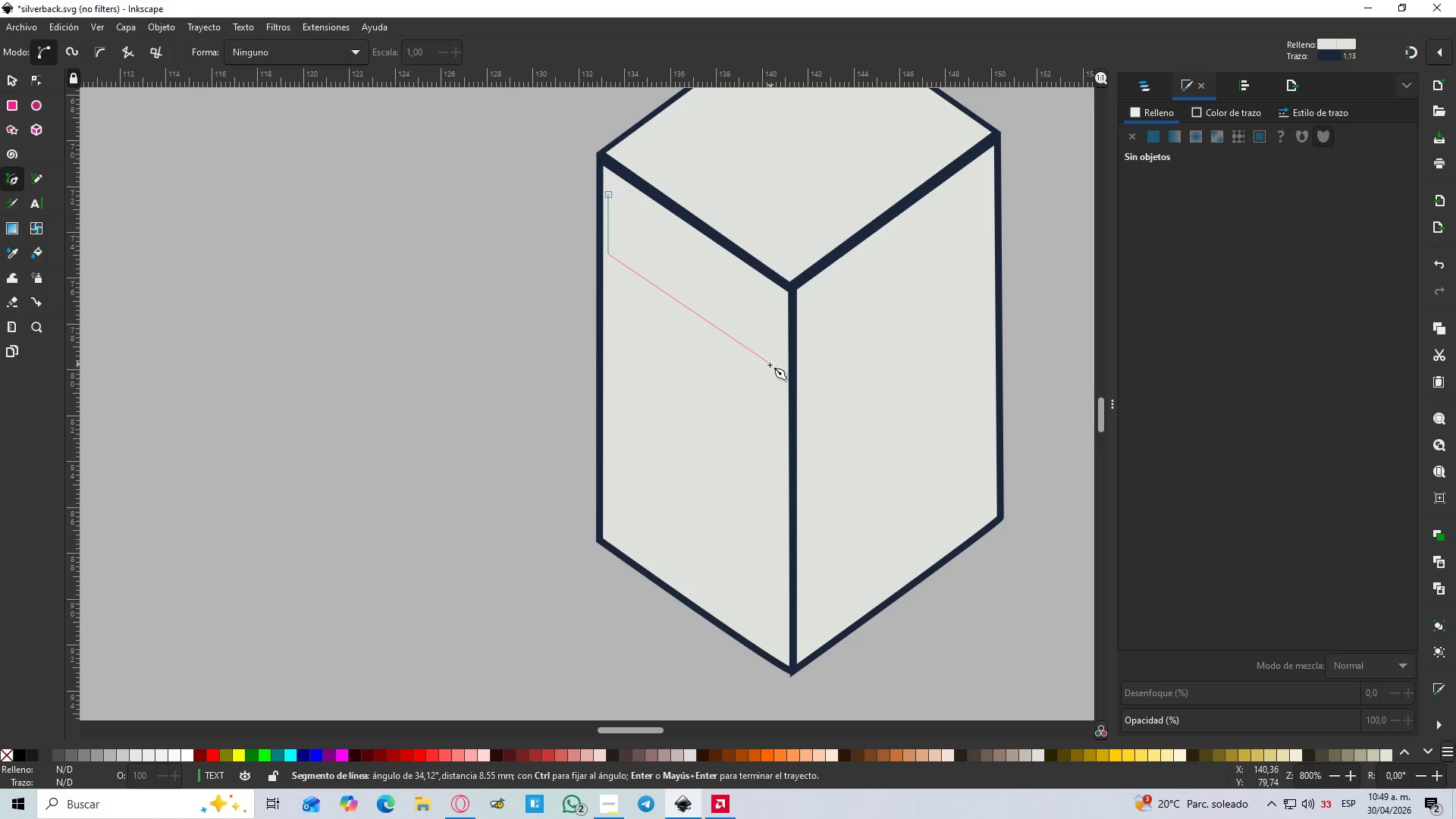 
wait(5.5)
 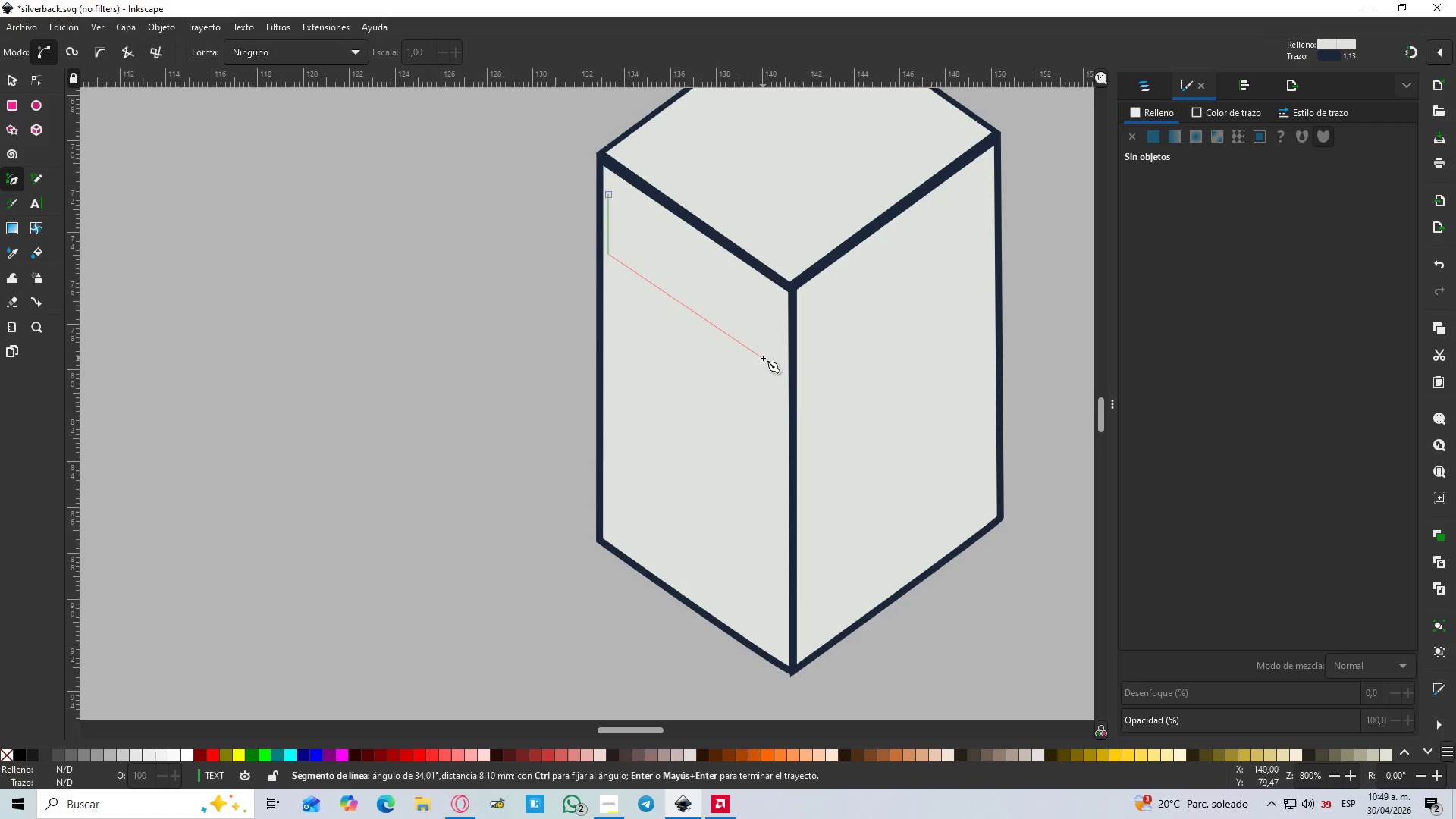 
hold_key(key=ControlLeft, duration=1.5)
 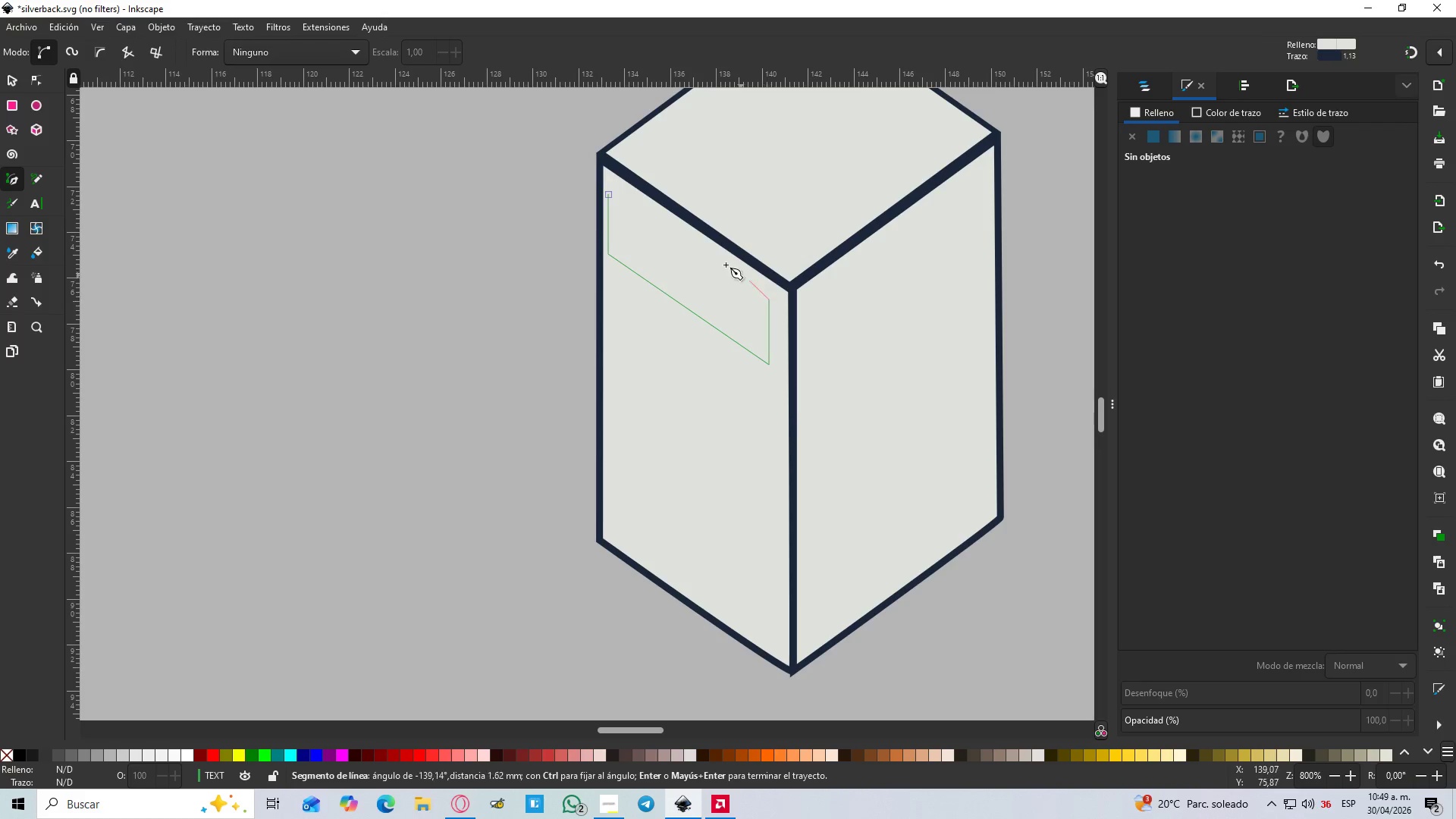 
hold_key(key=ControlLeft, duration=0.38)
 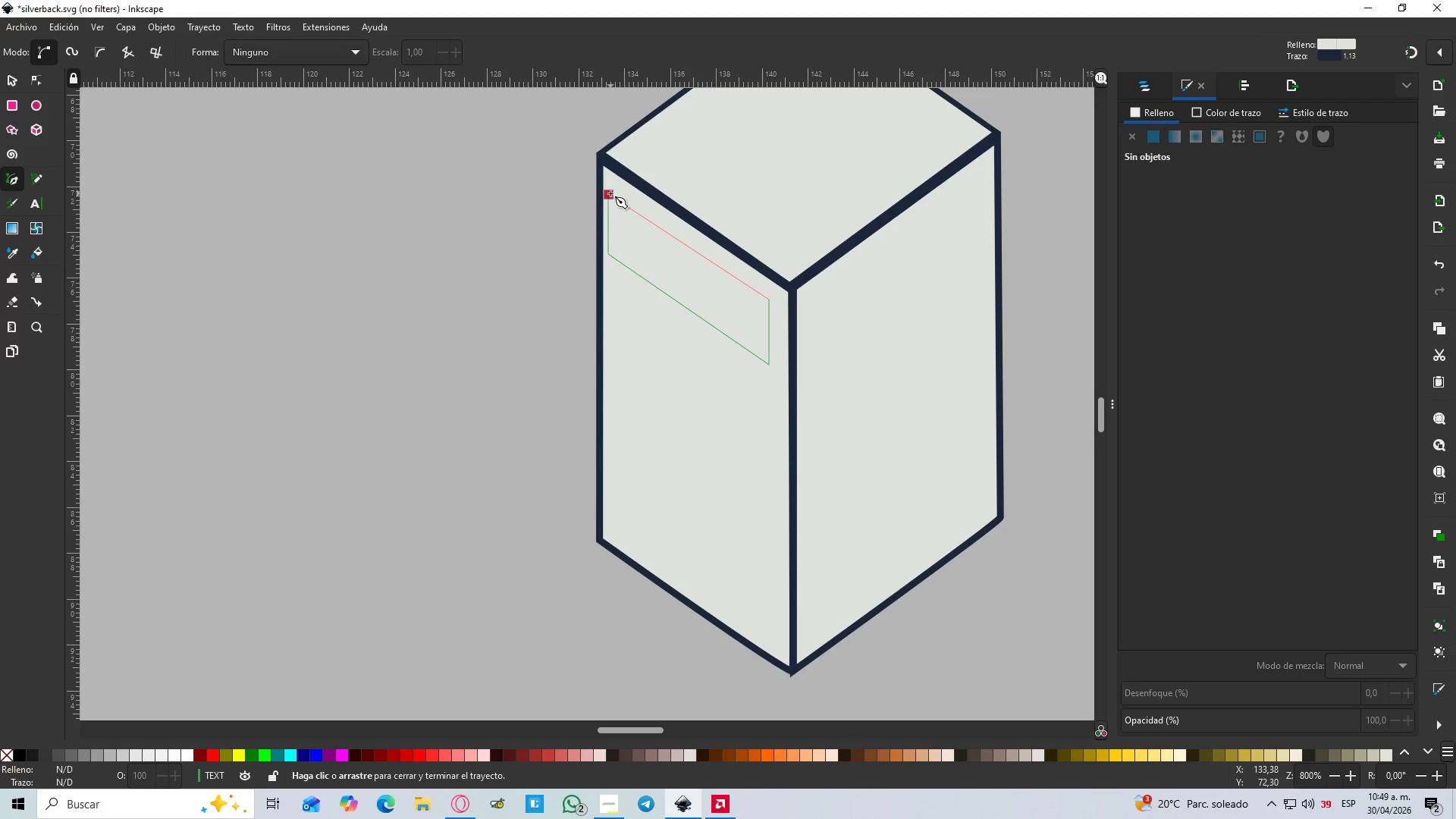 
left_click([610, 193])
 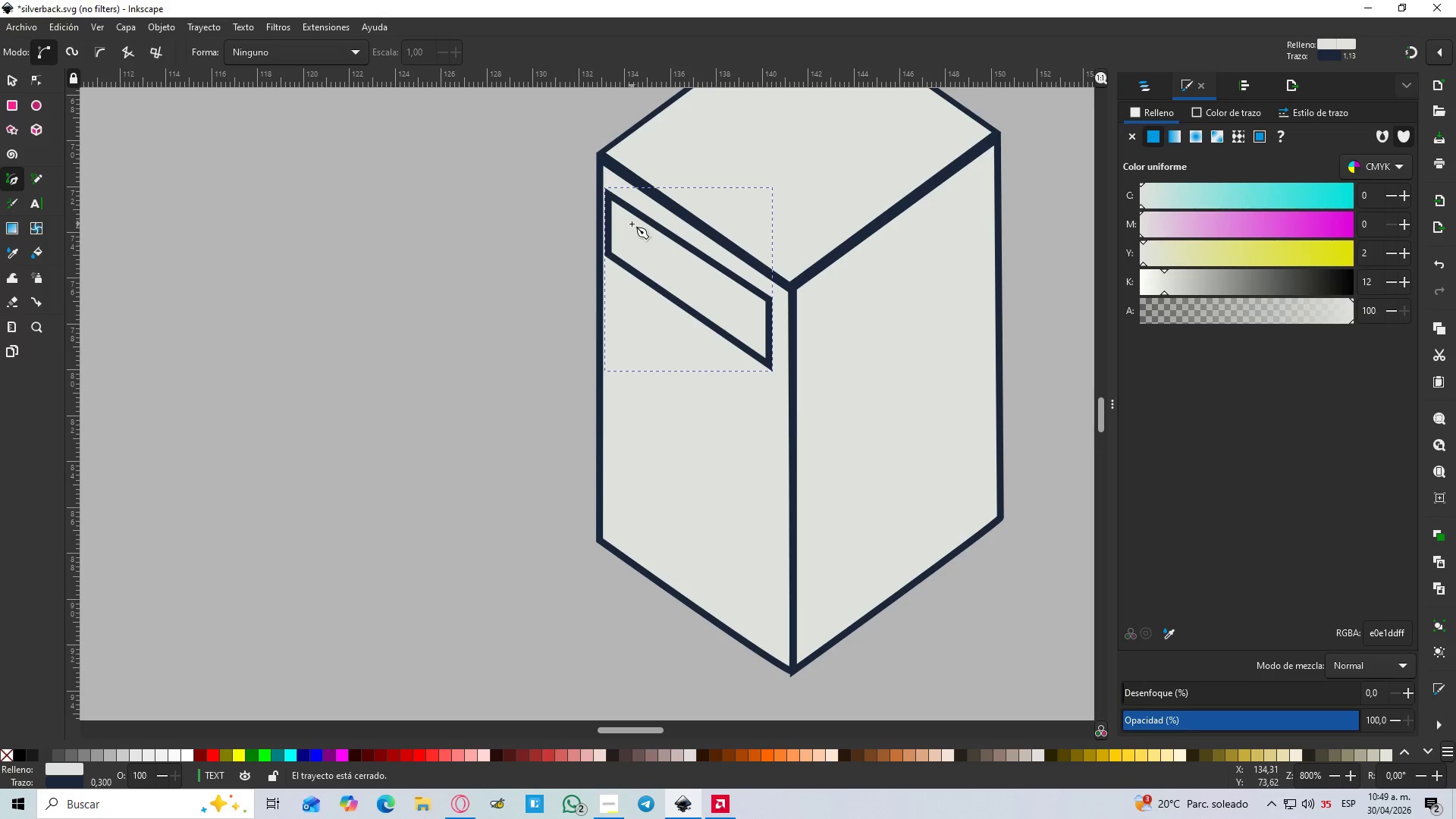 
hold_key(key=ControlLeft, duration=1.0)
scroll: coordinate [664, 224], scroll_direction: up, amount: 2.0
 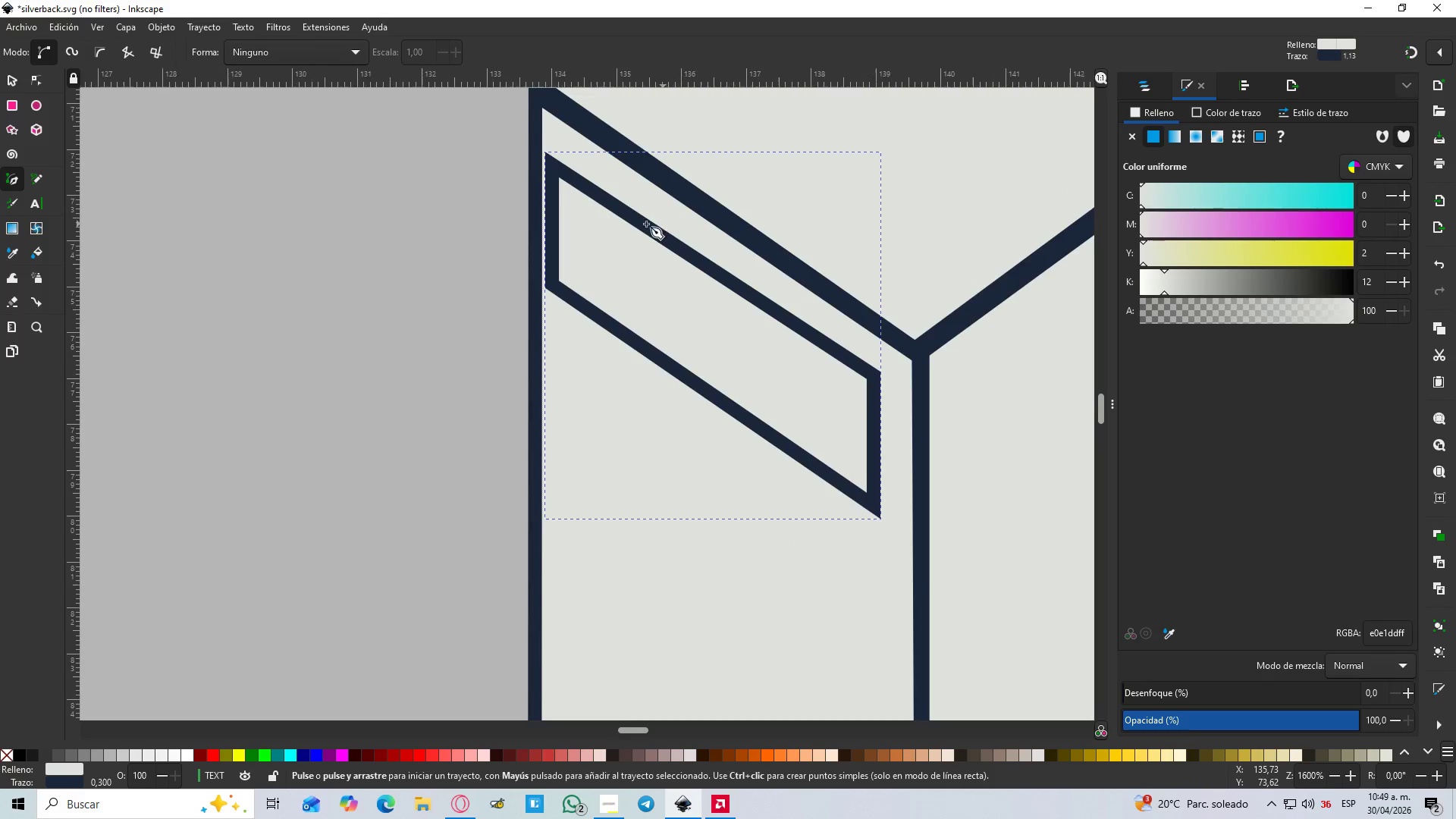 
hold_key(key=ControlLeft, duration=6.2)
left_click([956, 524])
 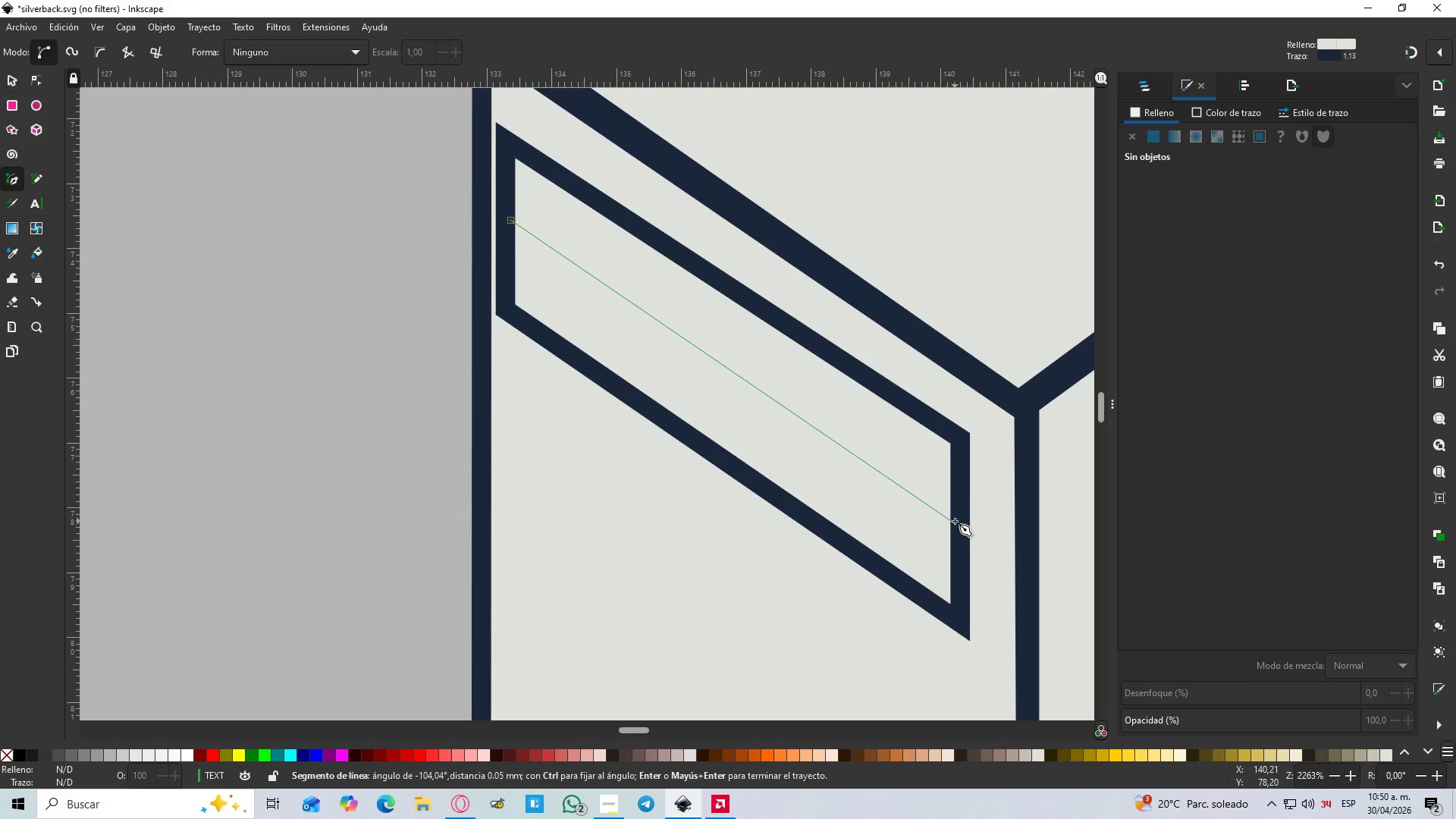 
key(Enter)
 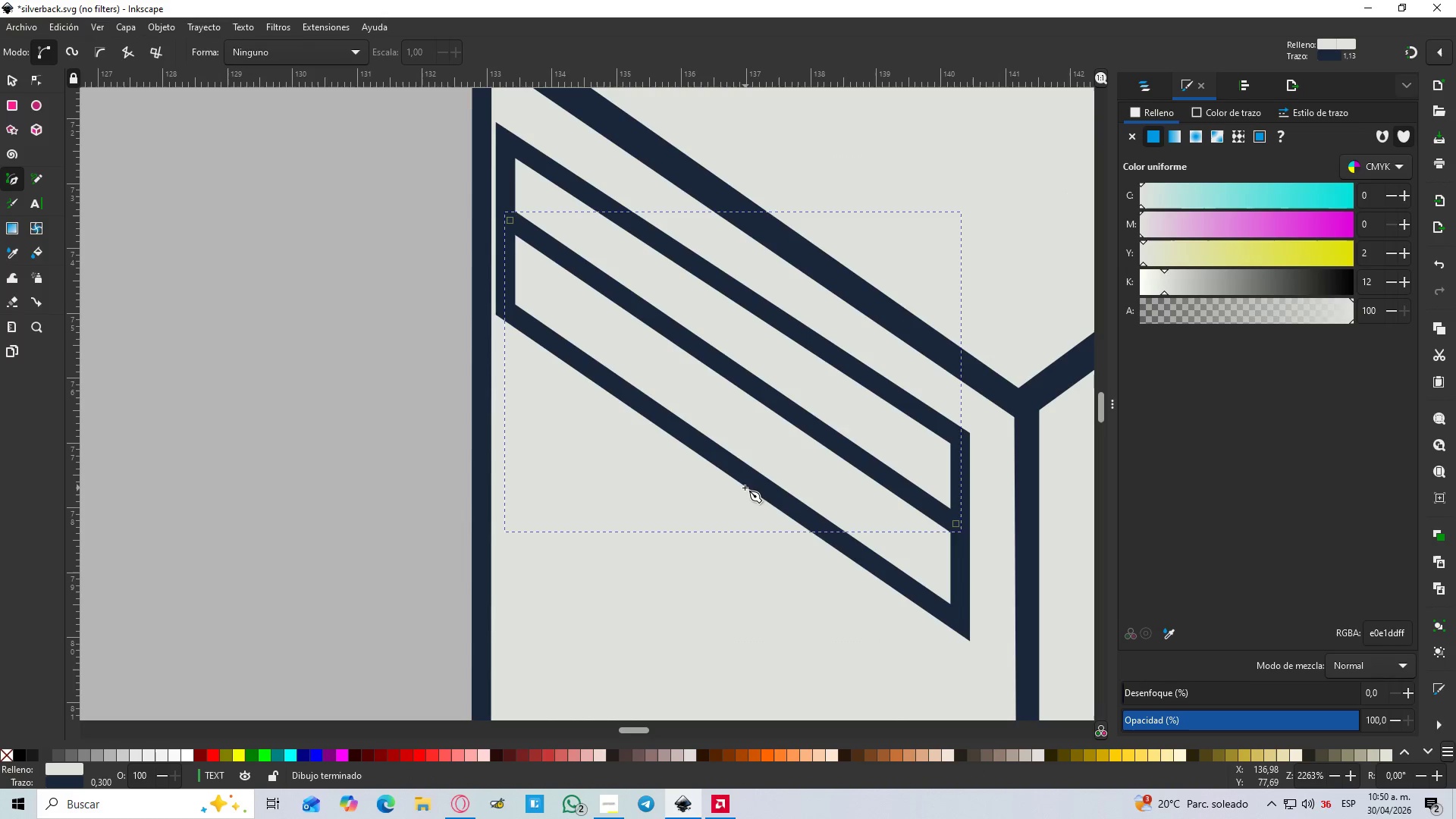 
hold_key(key=ControlLeft, duration=1.0)
scroll: coordinate [736, 441], scroll_direction: down, amount: 3.0
 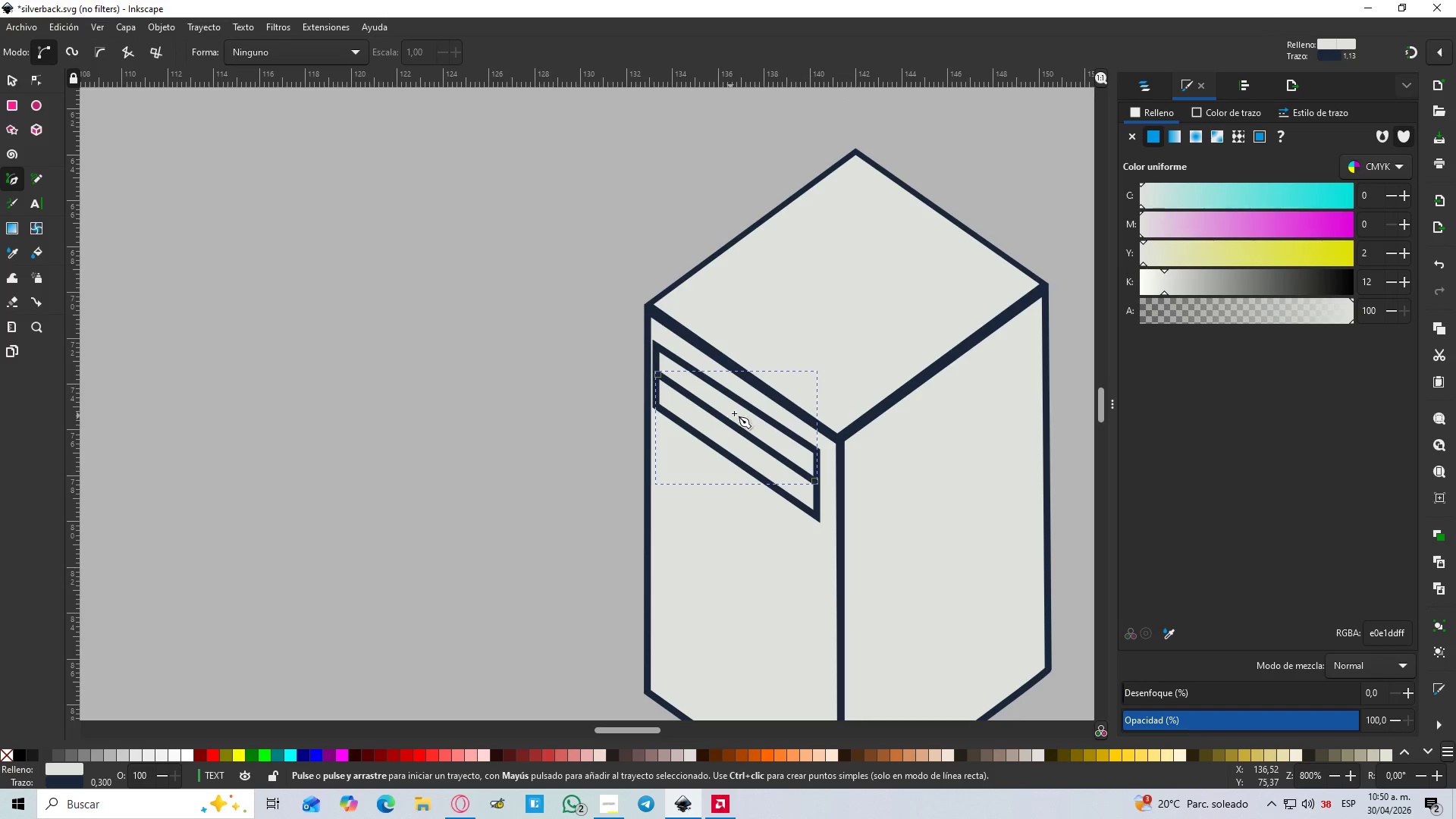 
scroll: coordinate [745, 391], scroll_direction: up, amount: 1.0
 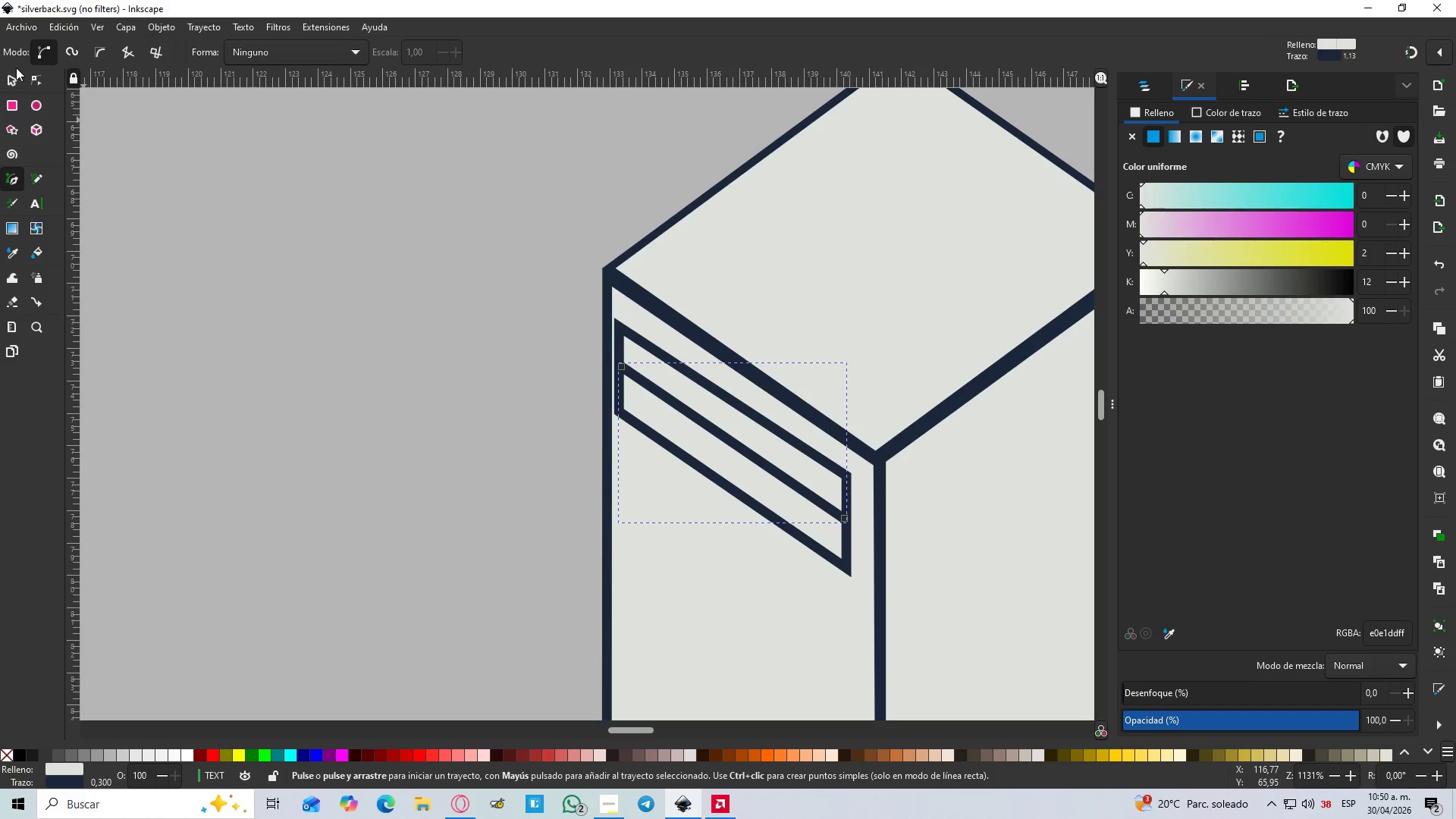 
left_click([11, 77])
 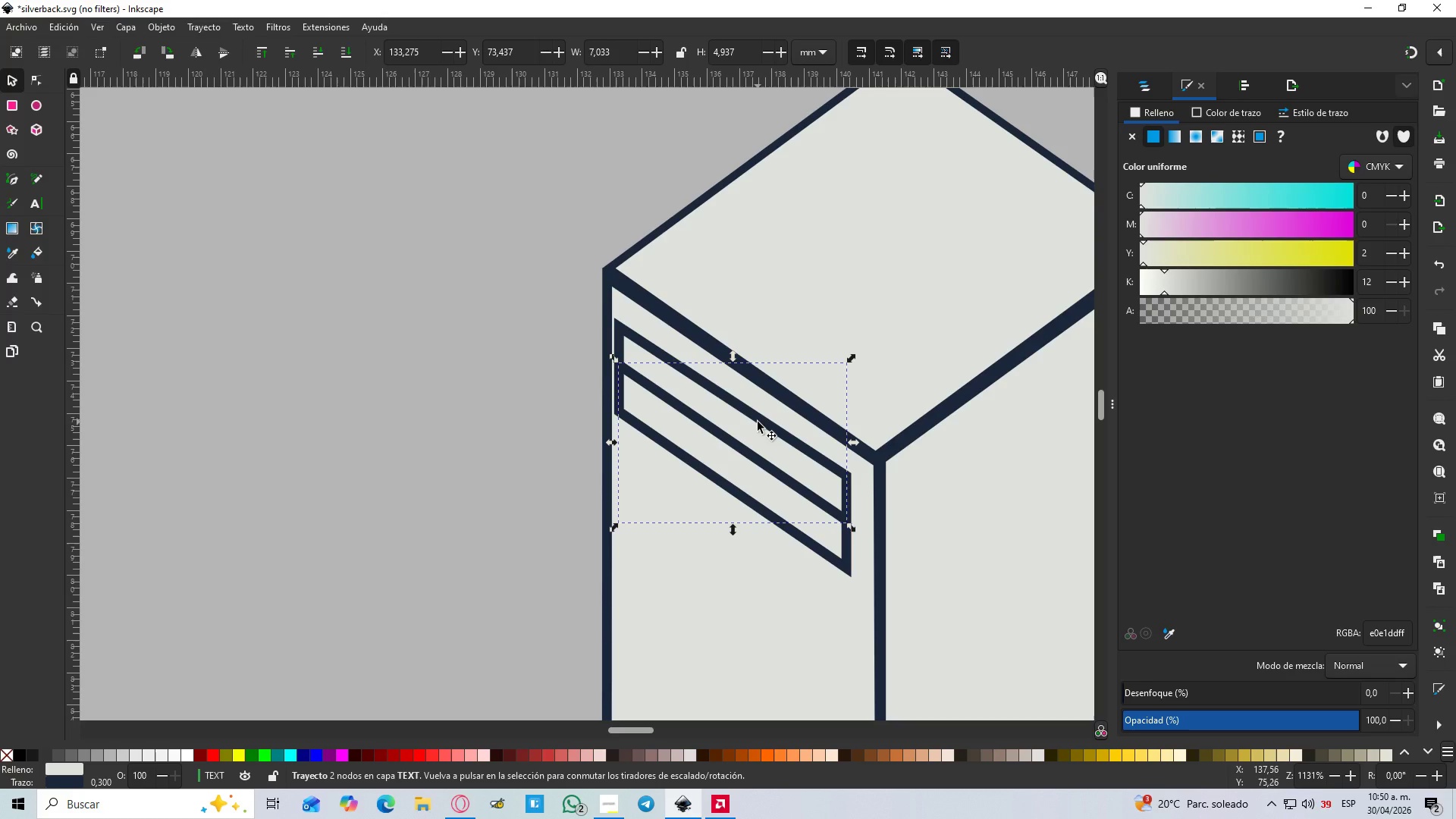 
hold_key(key=ShiftLeft, duration=0.81)
left_click([758, 422])
 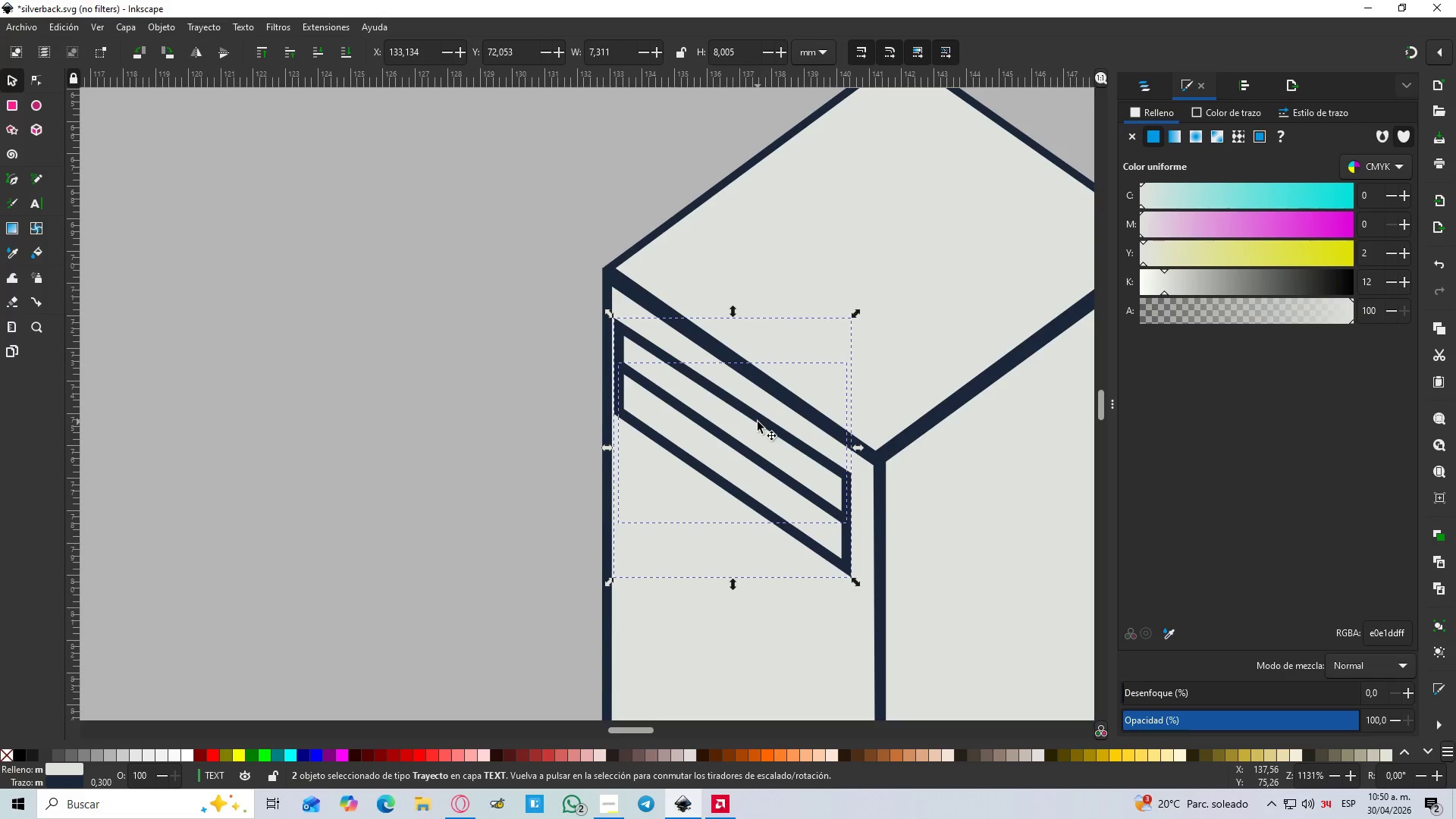 
hold_key(key=ControlLeft, duration=1.52)
scroll: coordinate [758, 422], scroll_direction: down, amount: 1.0
 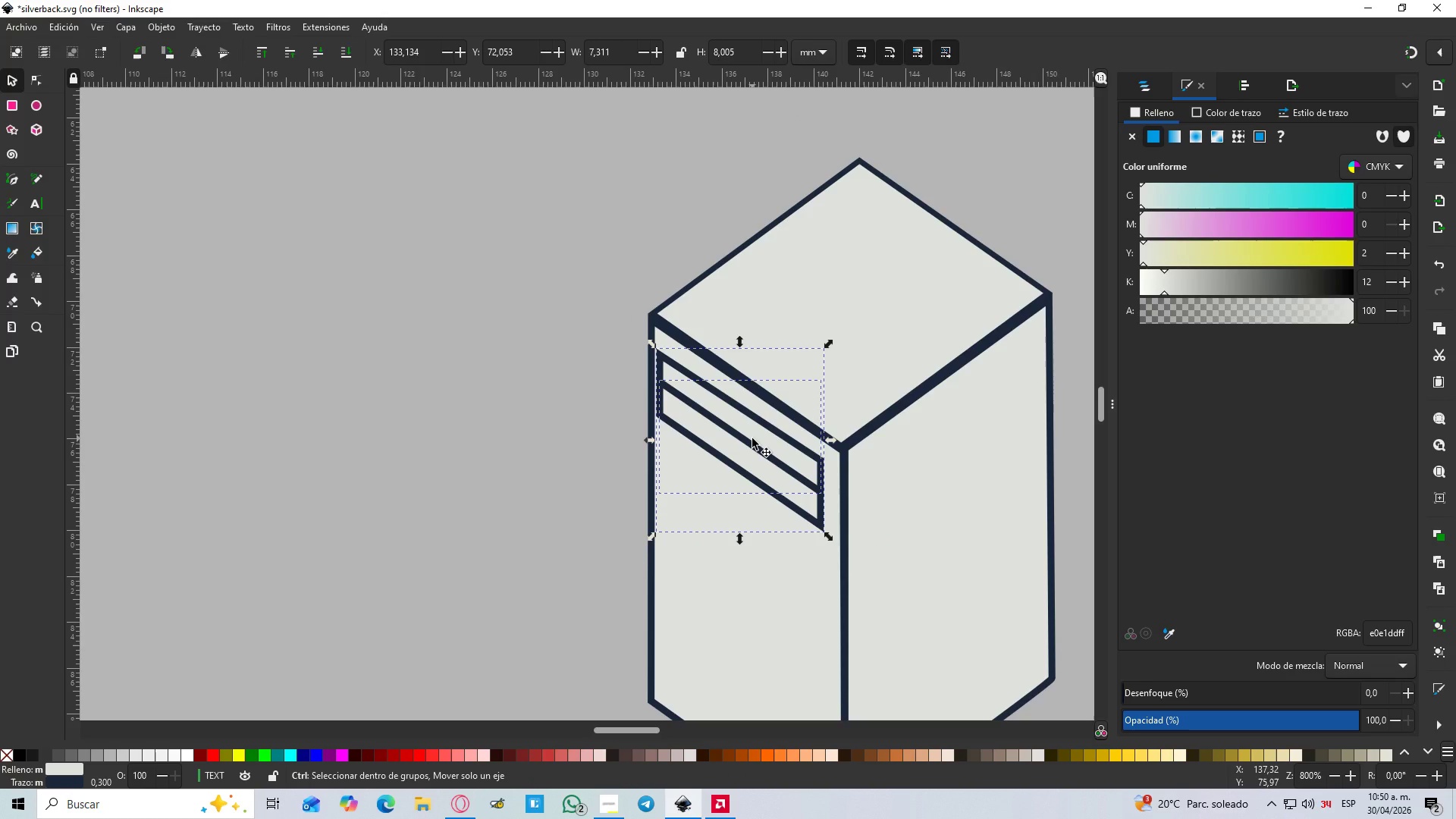 
hold_key(key=ControlLeft, duration=1.14)
 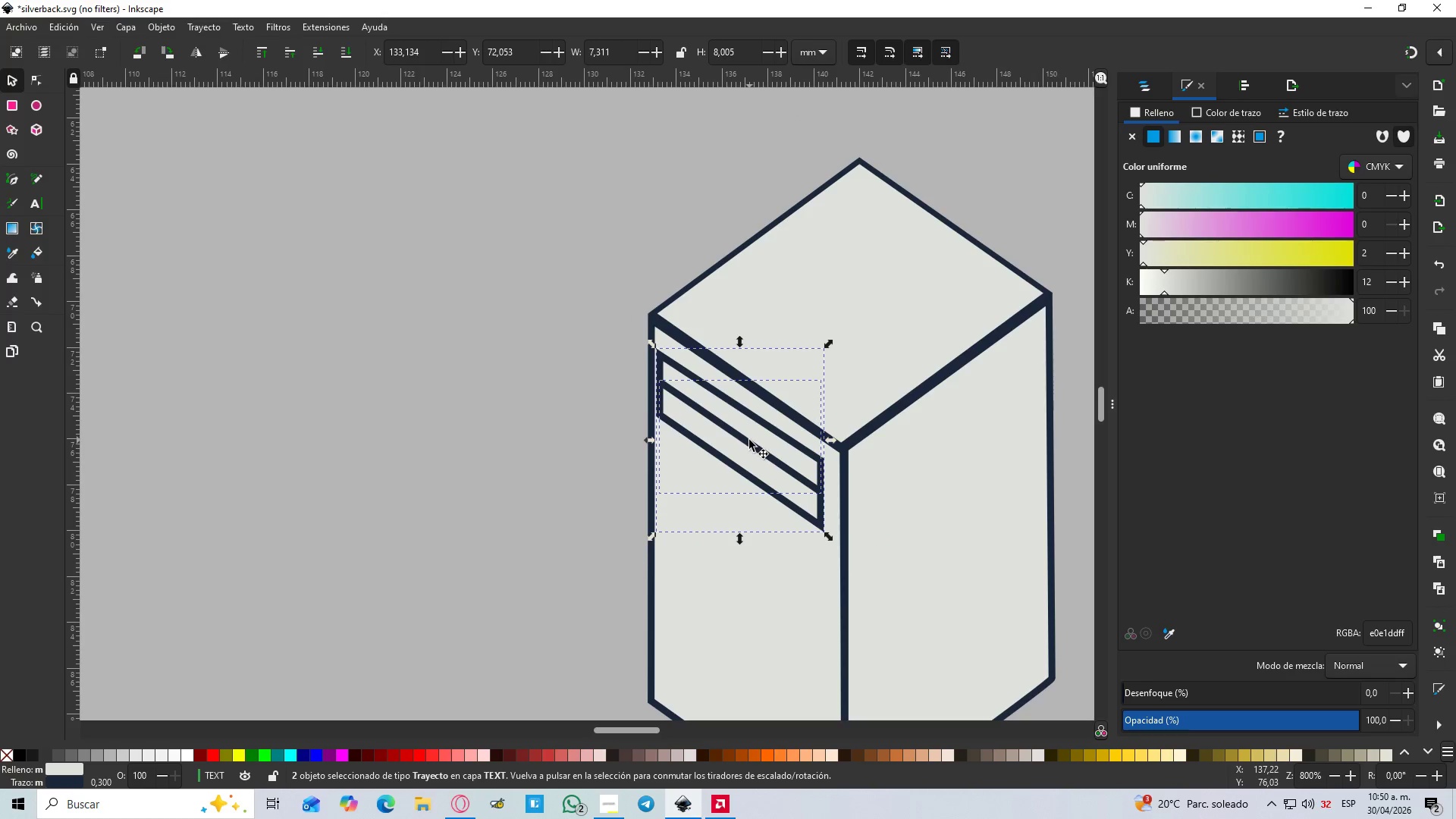 
left_click_drag(start_coordinate=[749, 441], to_coordinate=[748, 709])
 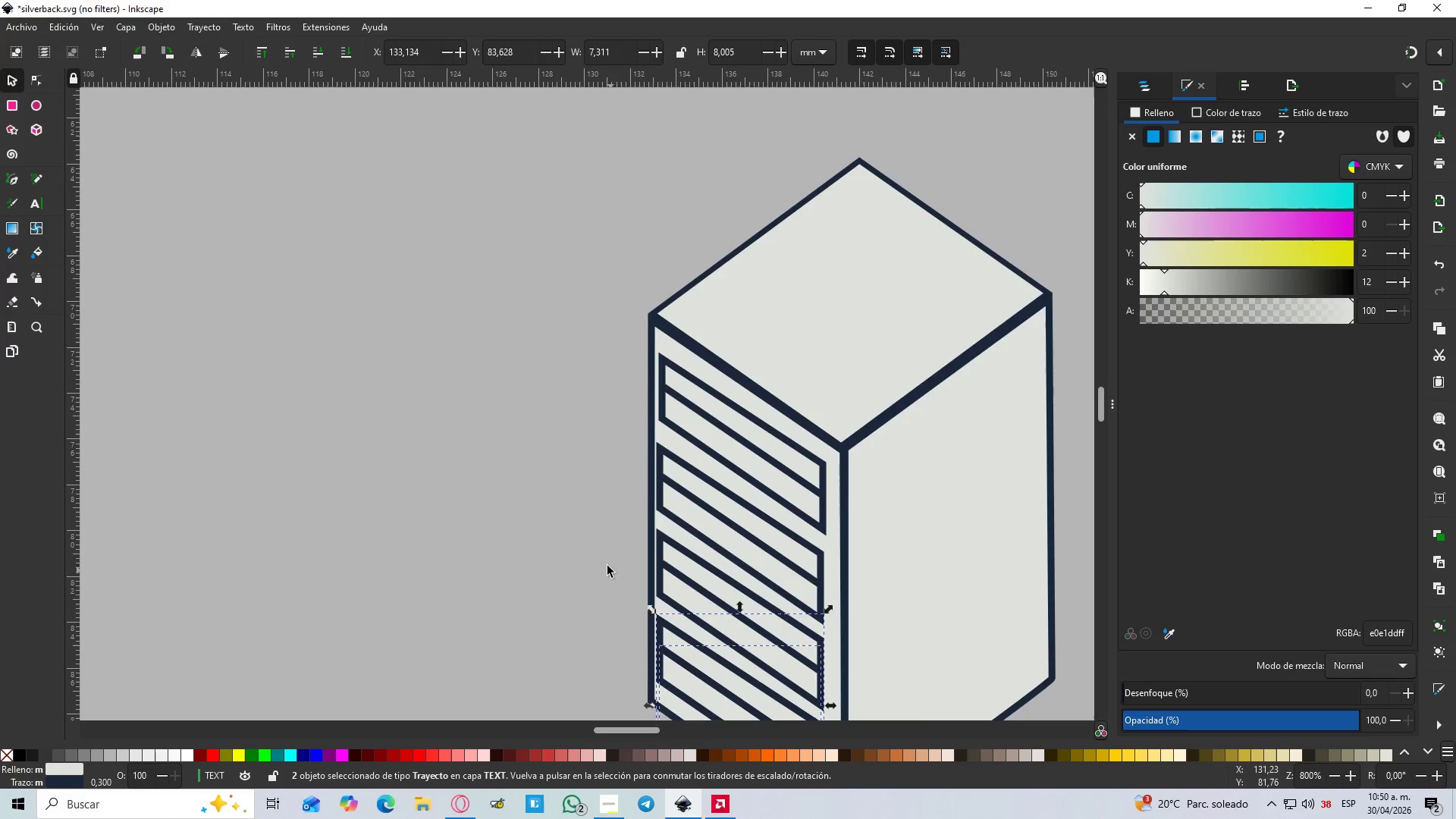 
key(Space)
 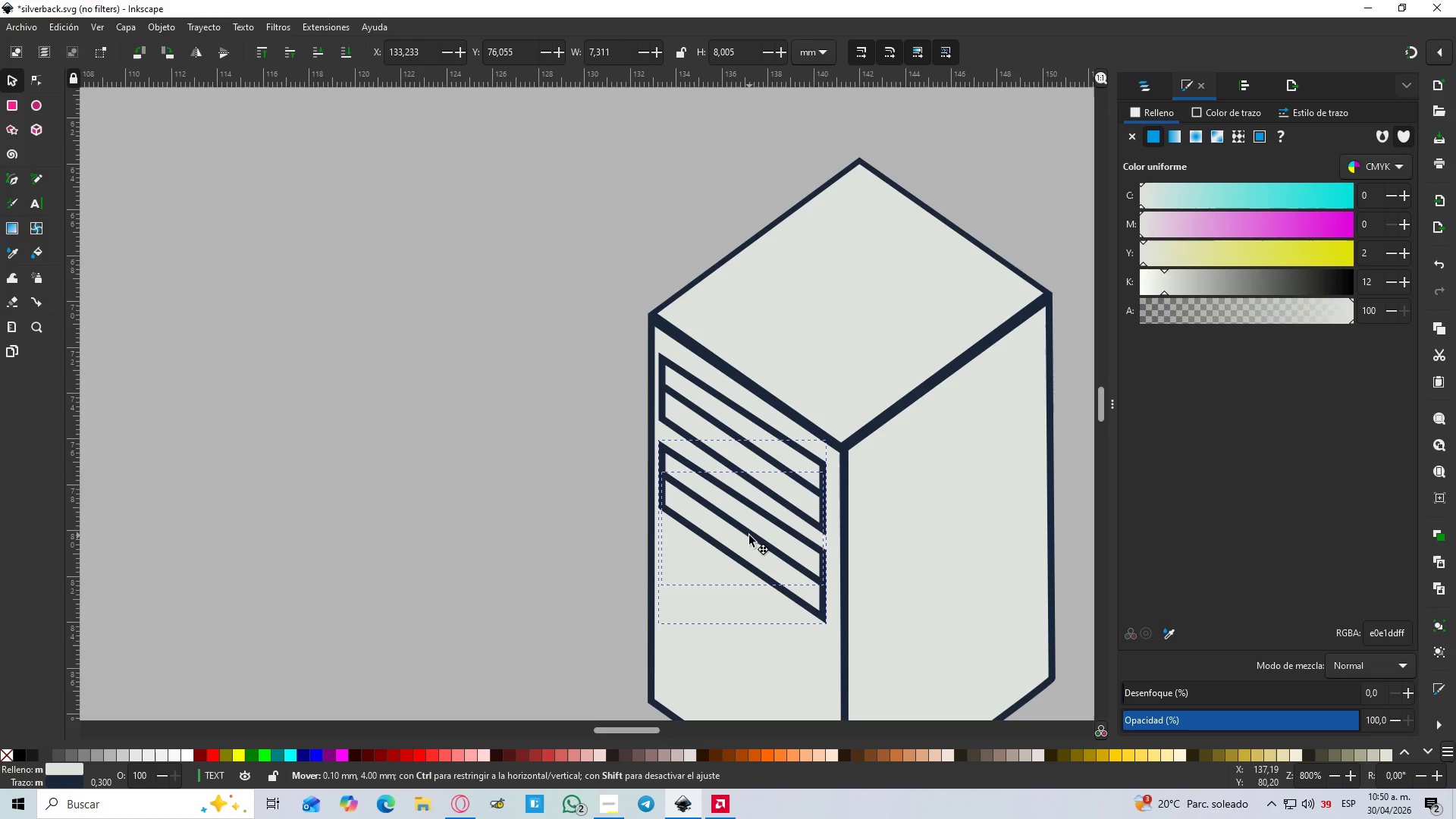 
key(Control+Space)
 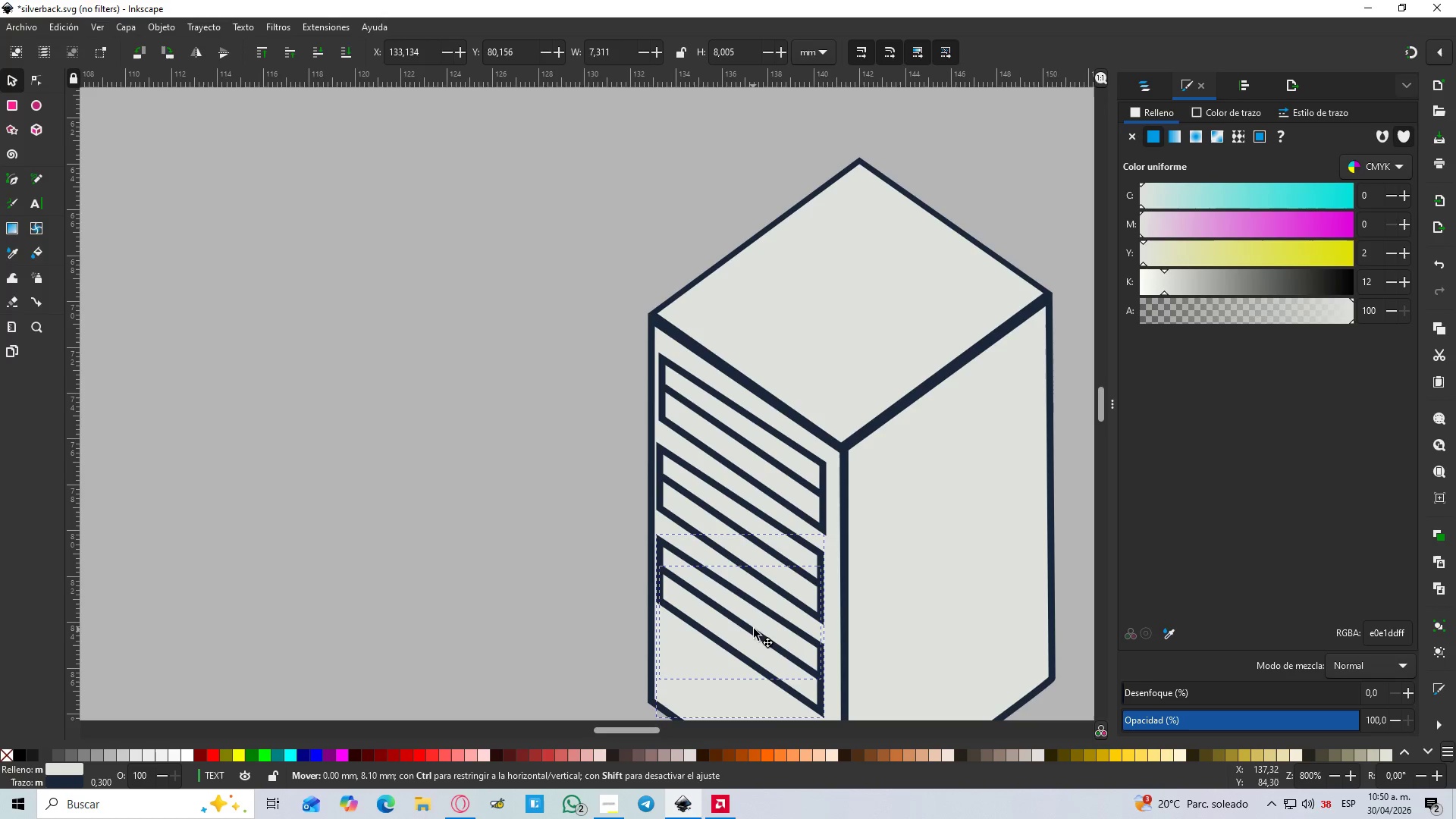 
key(Control+Space)
 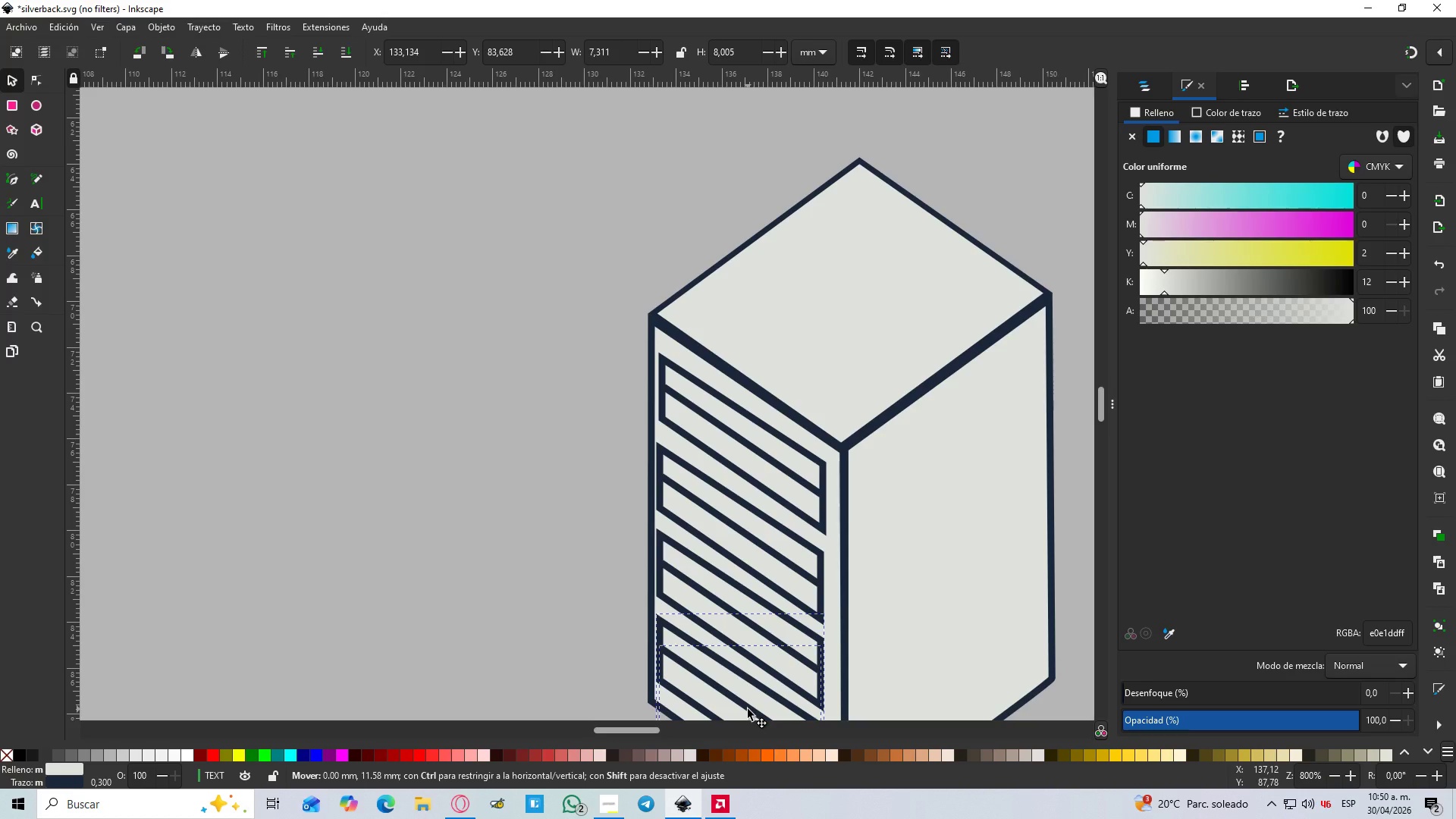 
key(Control+Space)
 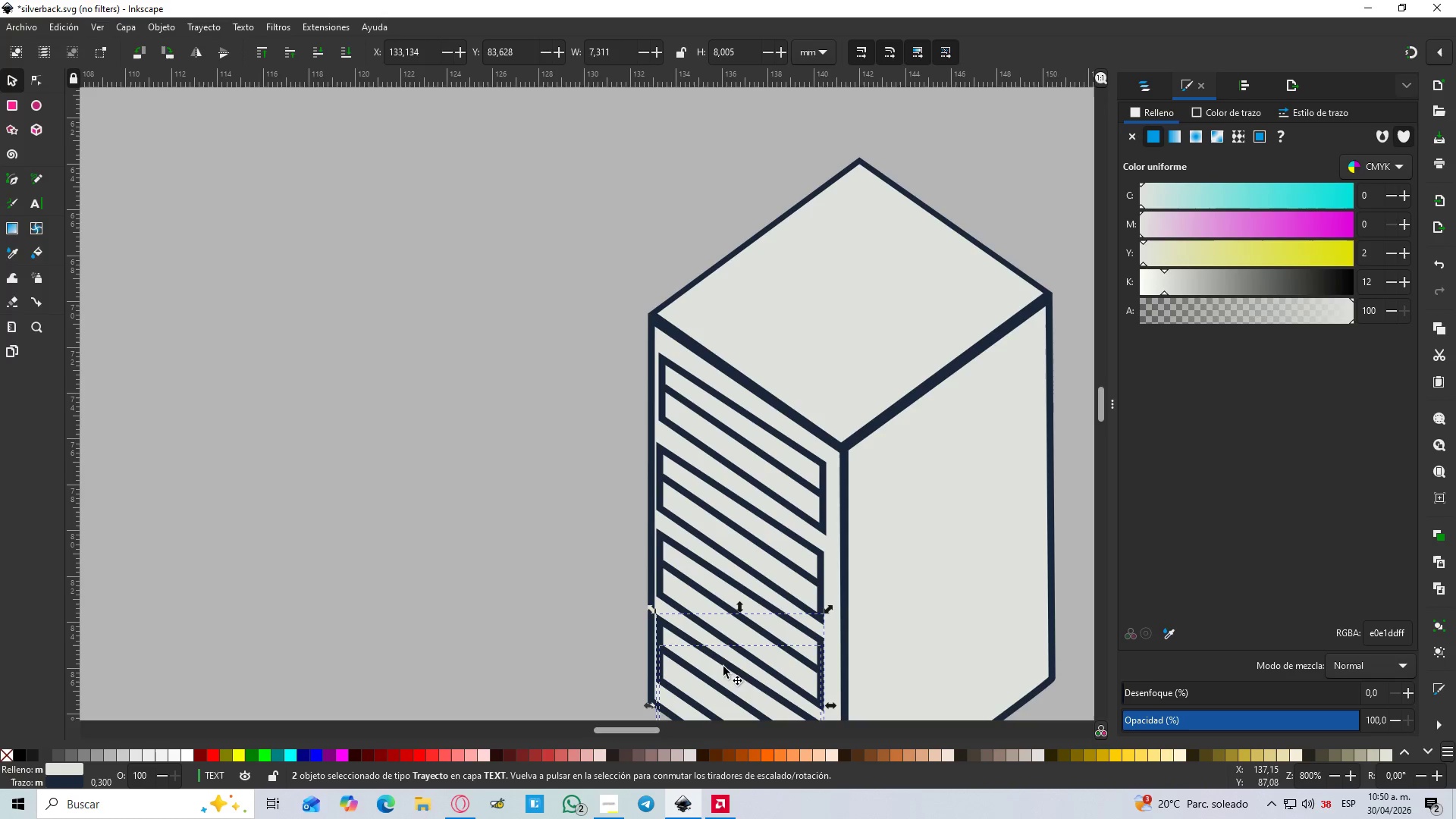 
scroll: coordinate [601, 542], scroll_direction: down, amount: 4.0
 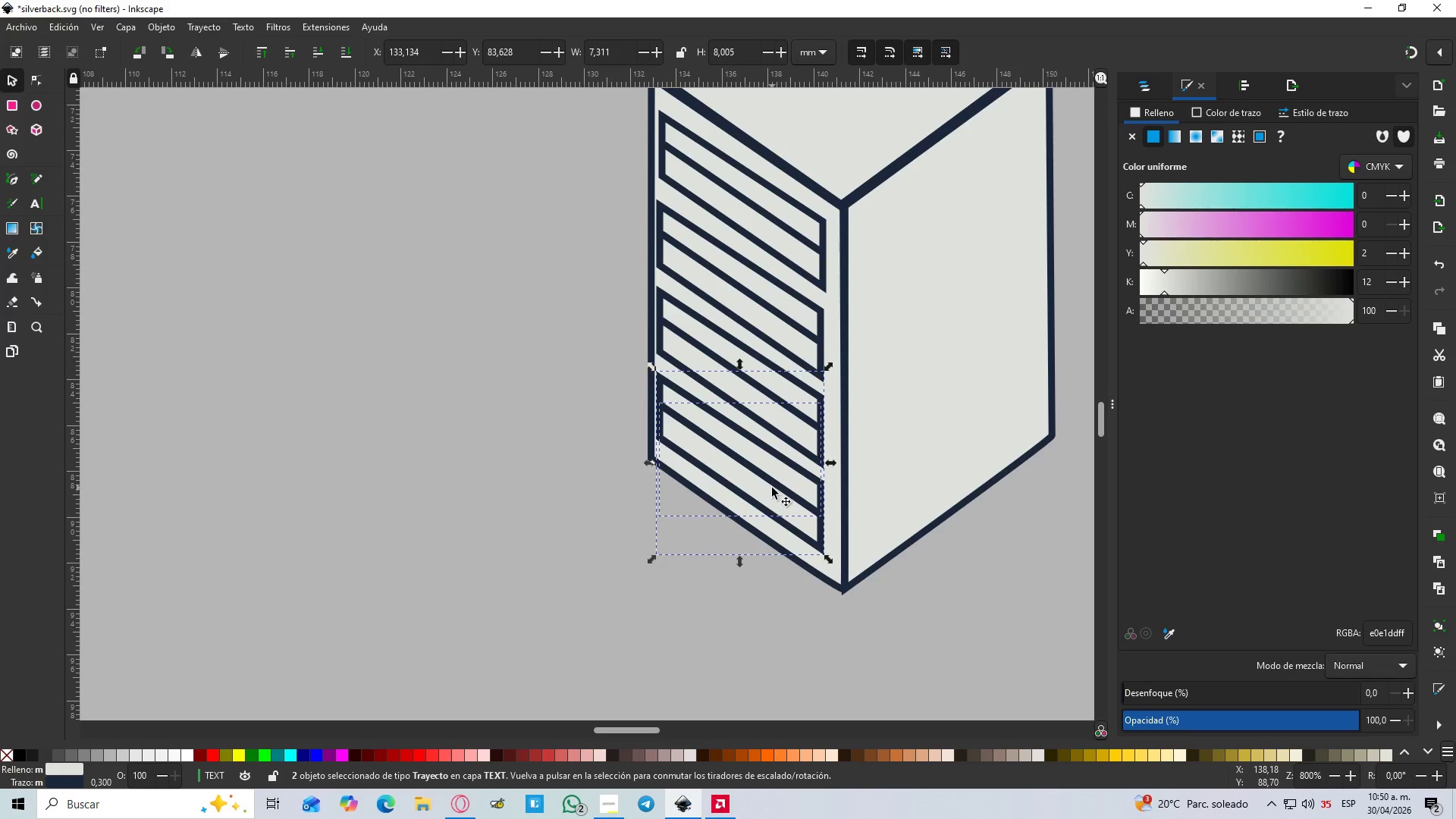 
key(Delete)
 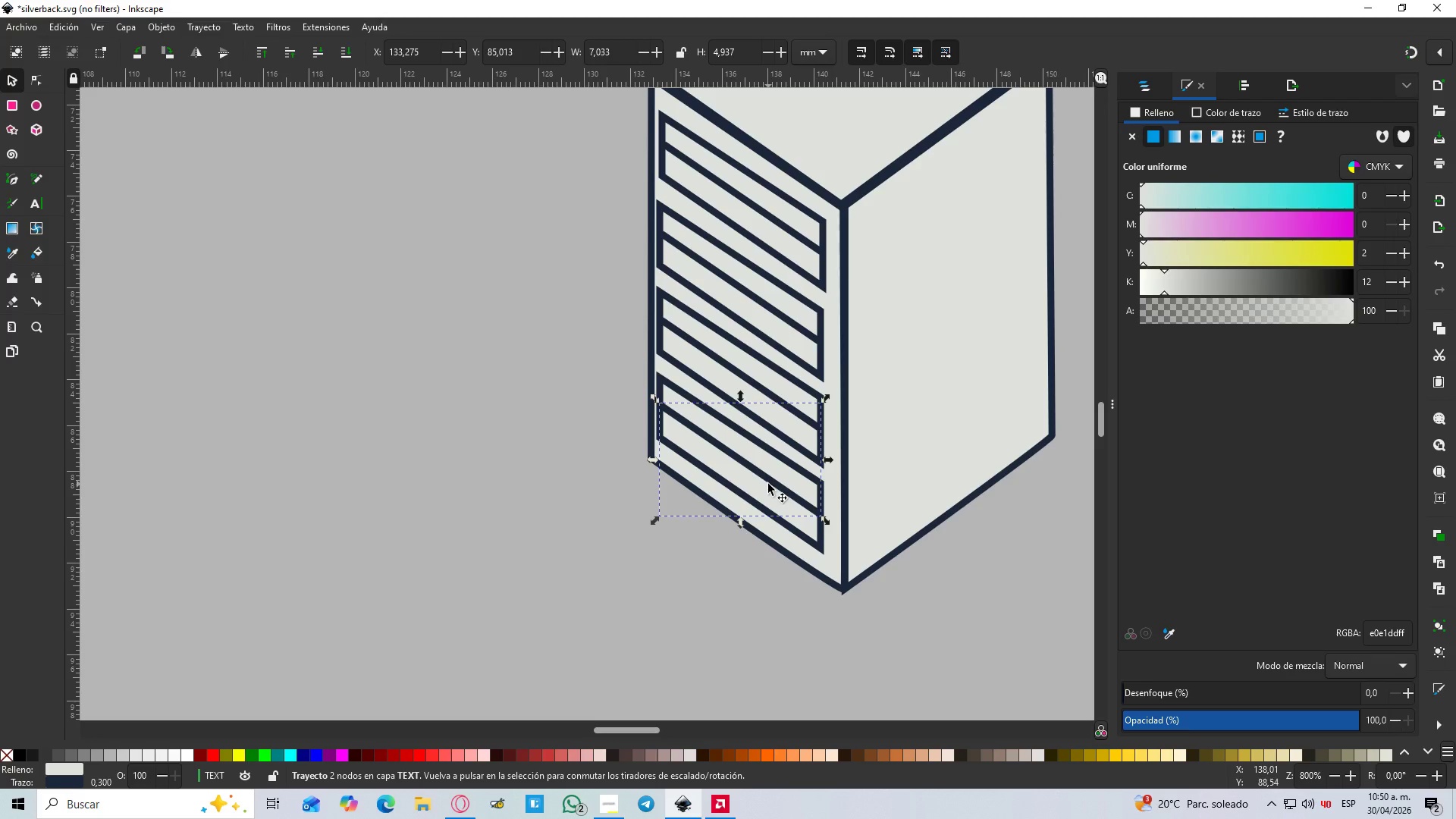 
key(Delete)
 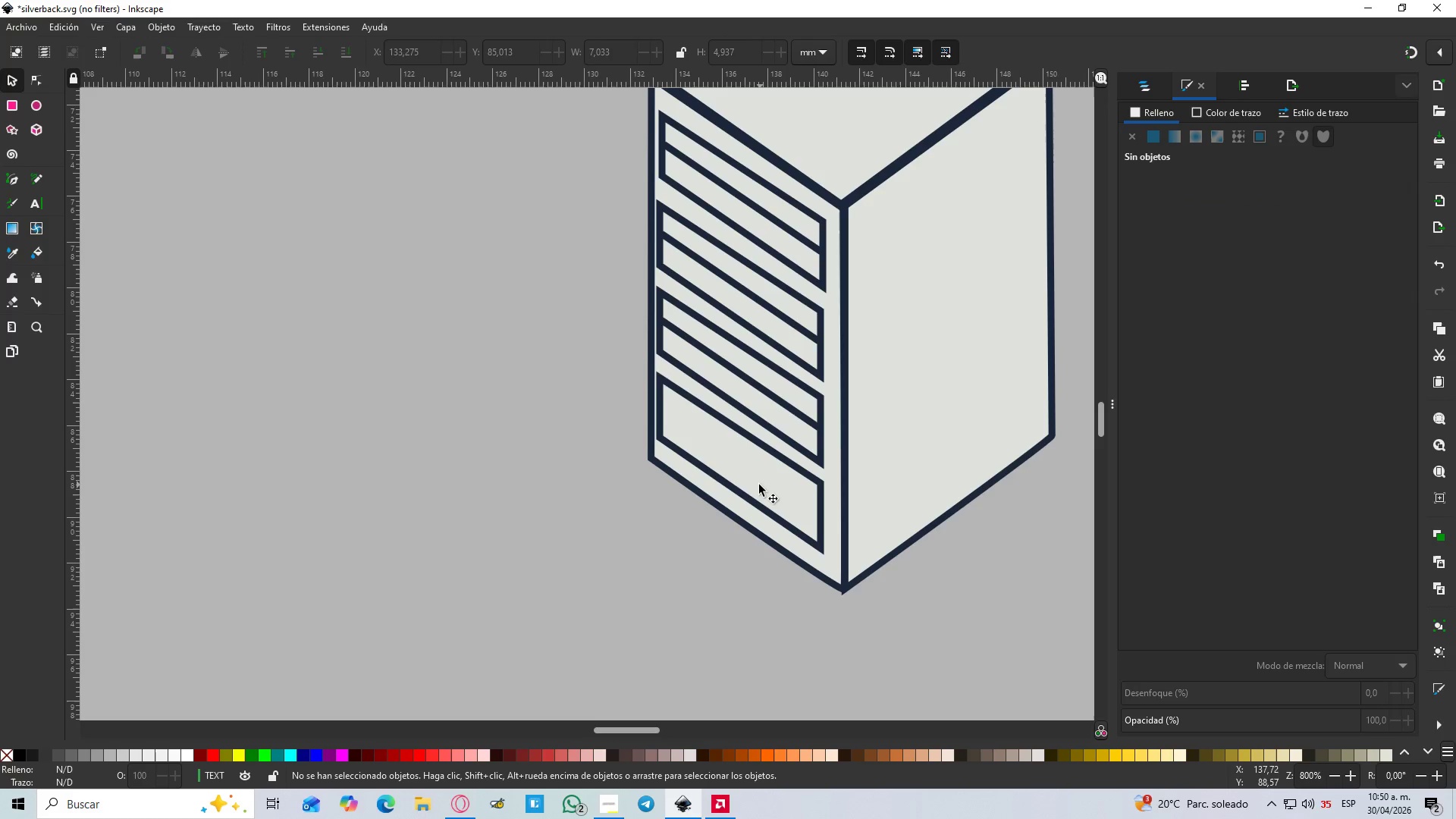 
key(Control+Z)
 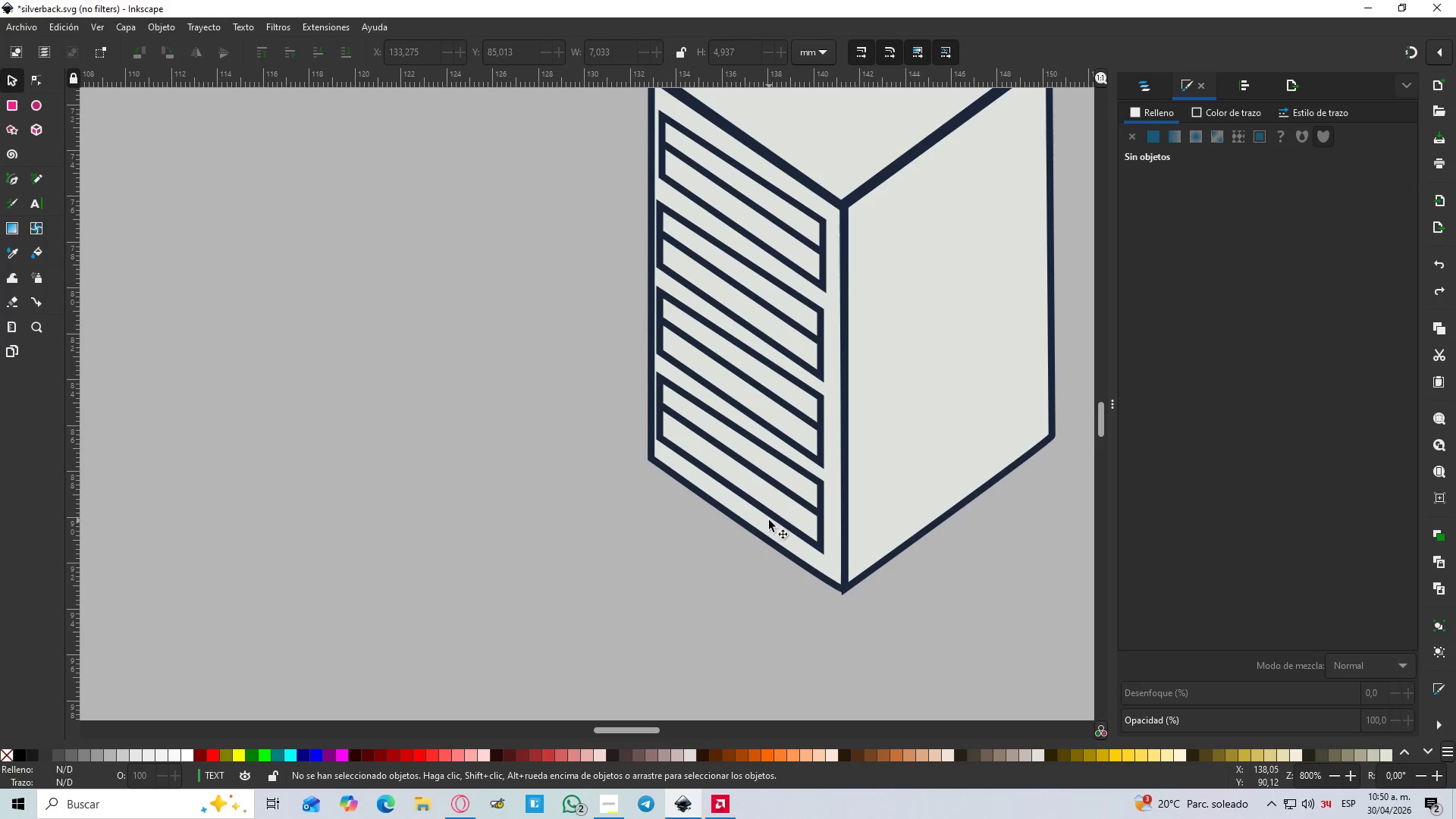 
left_click([771, 515])
 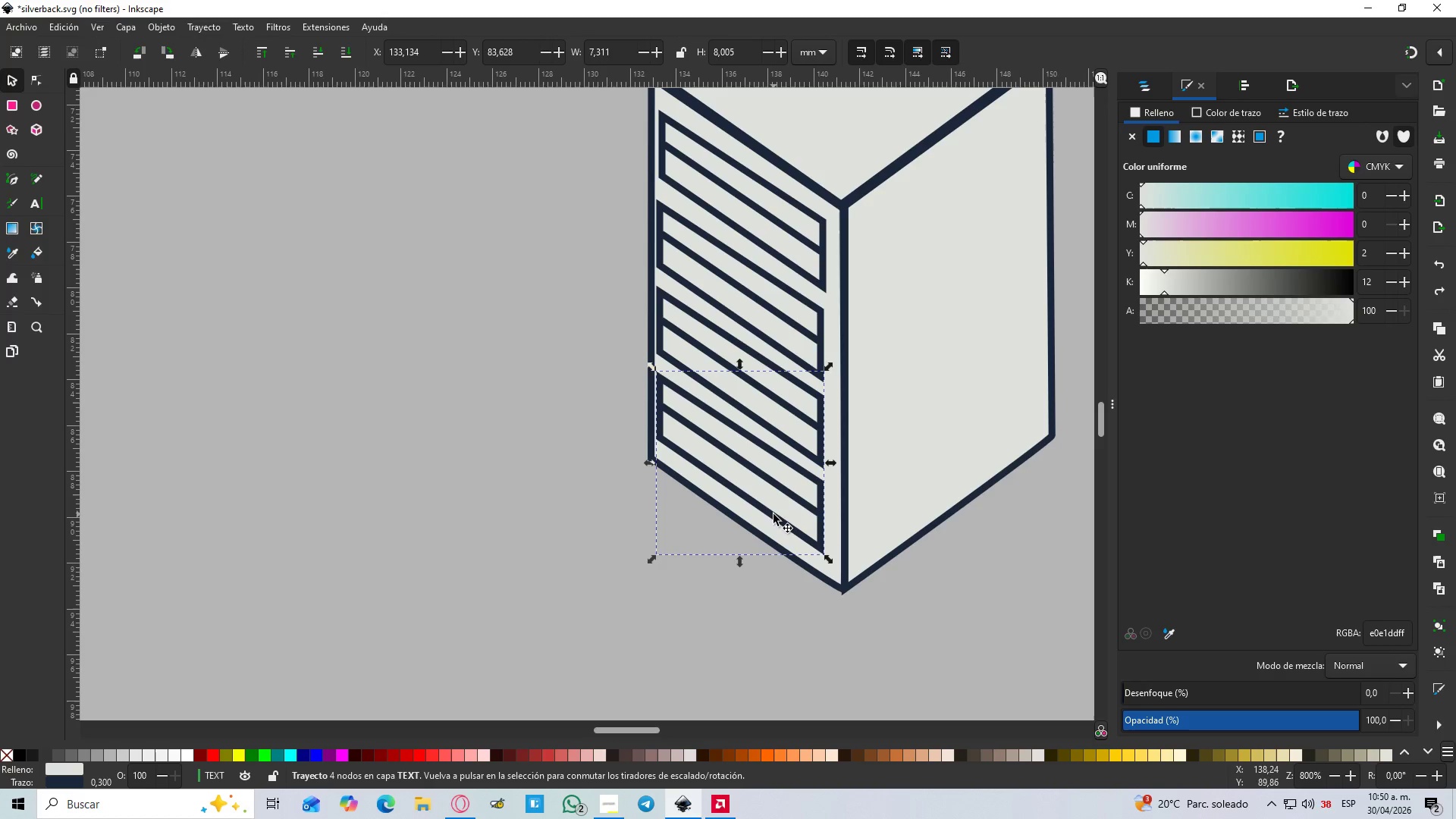 
key(Delete)
 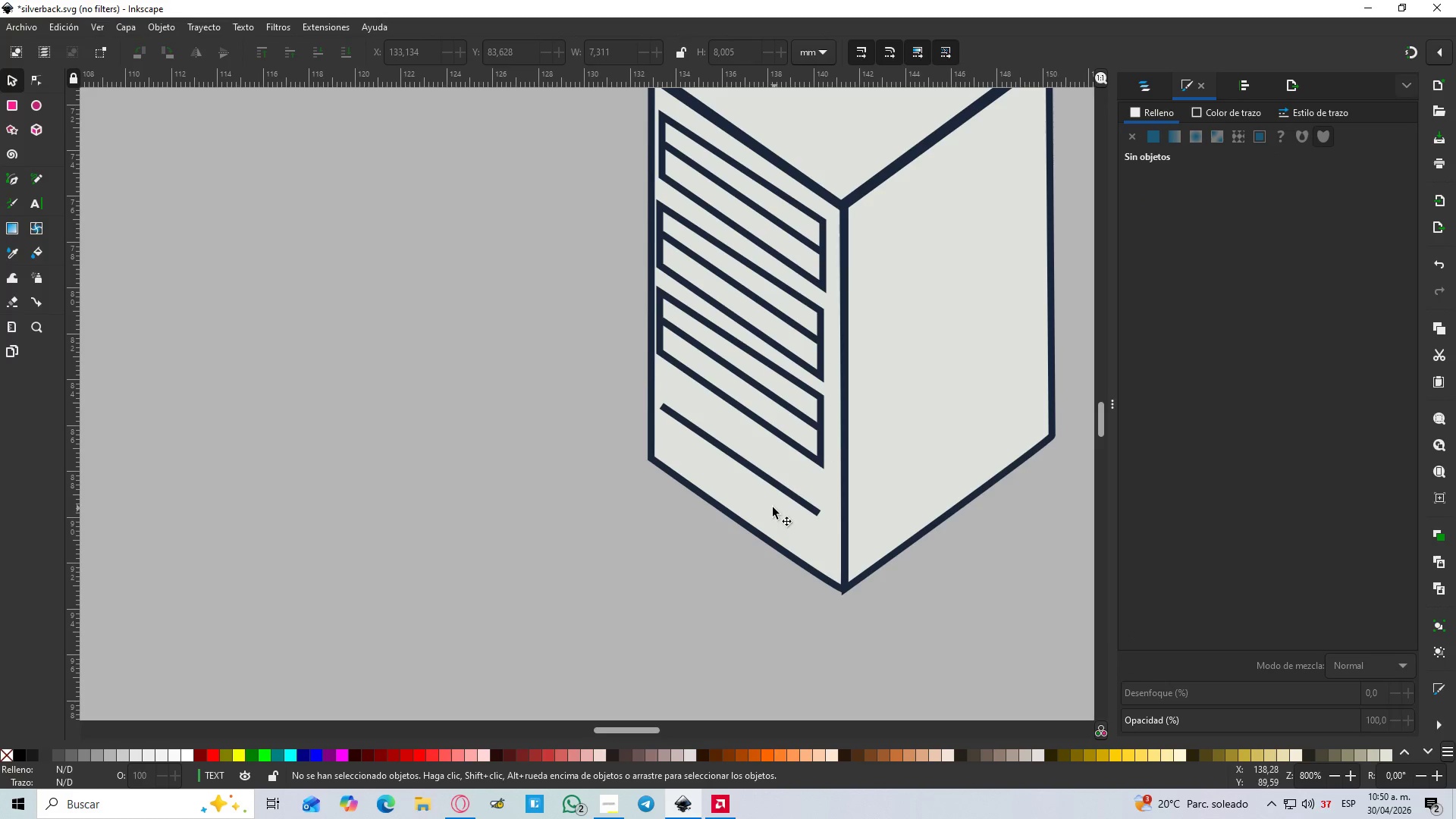 
key(Control+Z)
 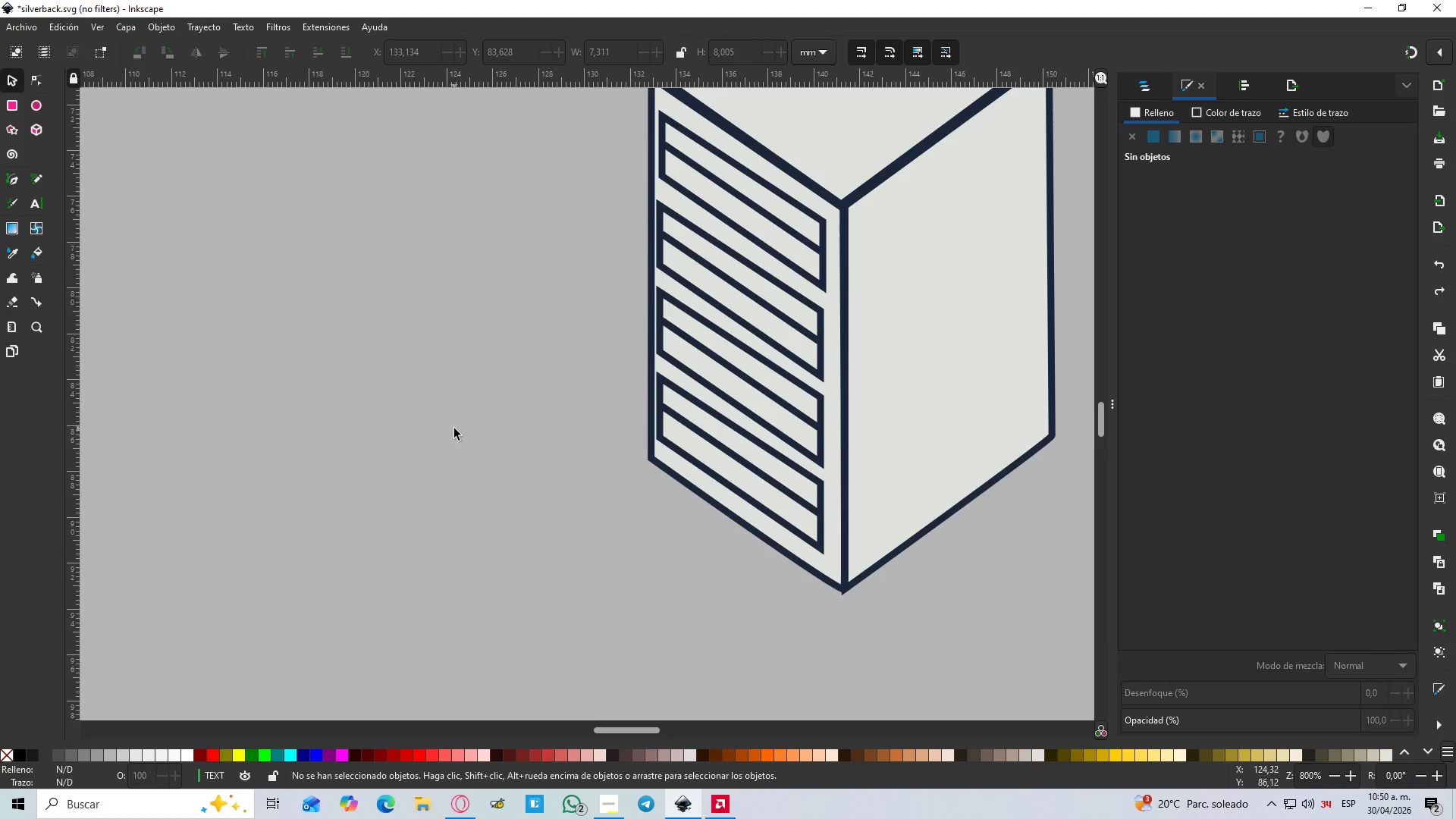 
hold_key(key=ControlLeft, duration=0.39)
scroll: coordinate [472, 425], scroll_direction: down, amount: 2.0
 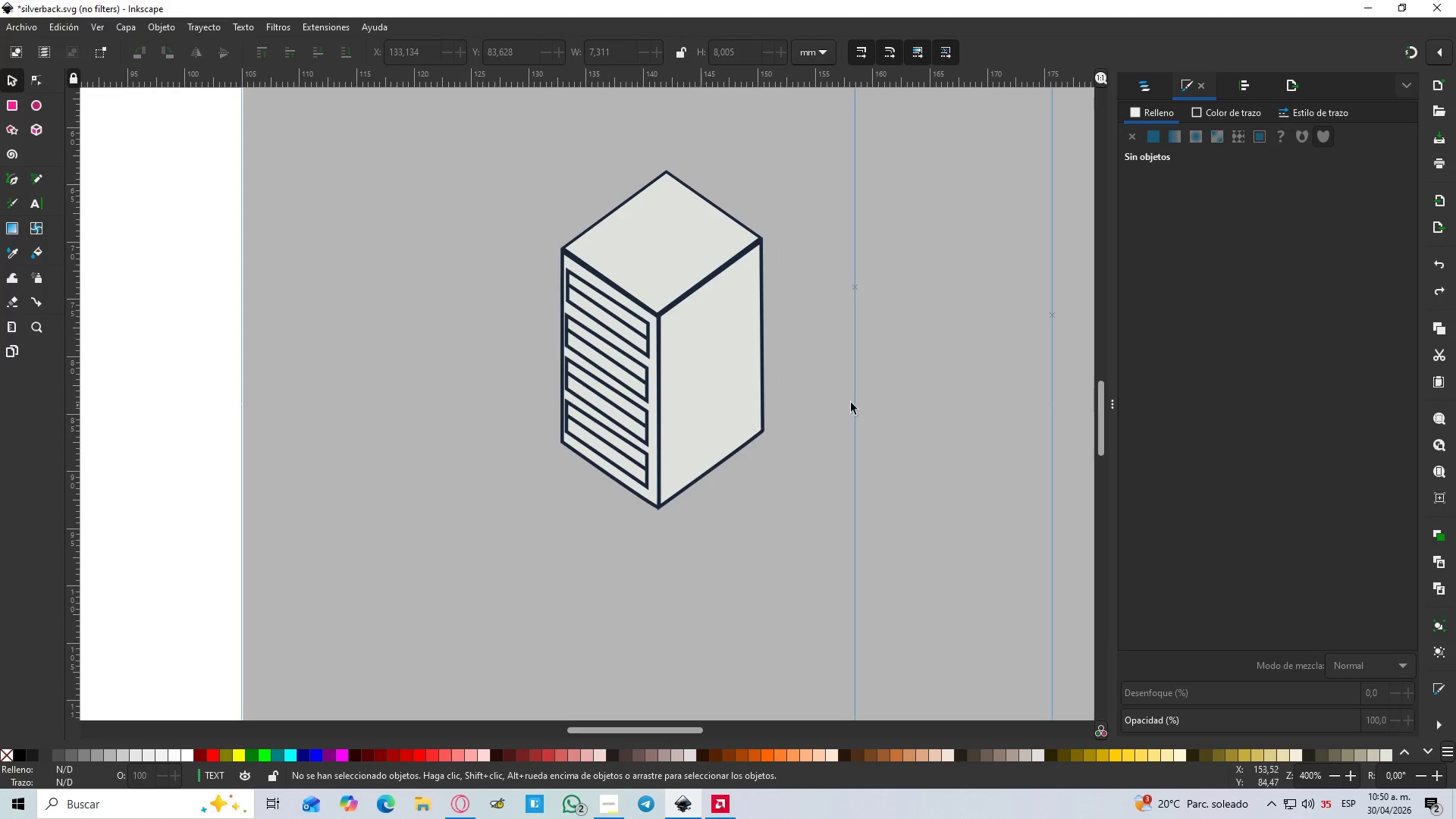 
hold_key(key=Space, duration=0.58)
 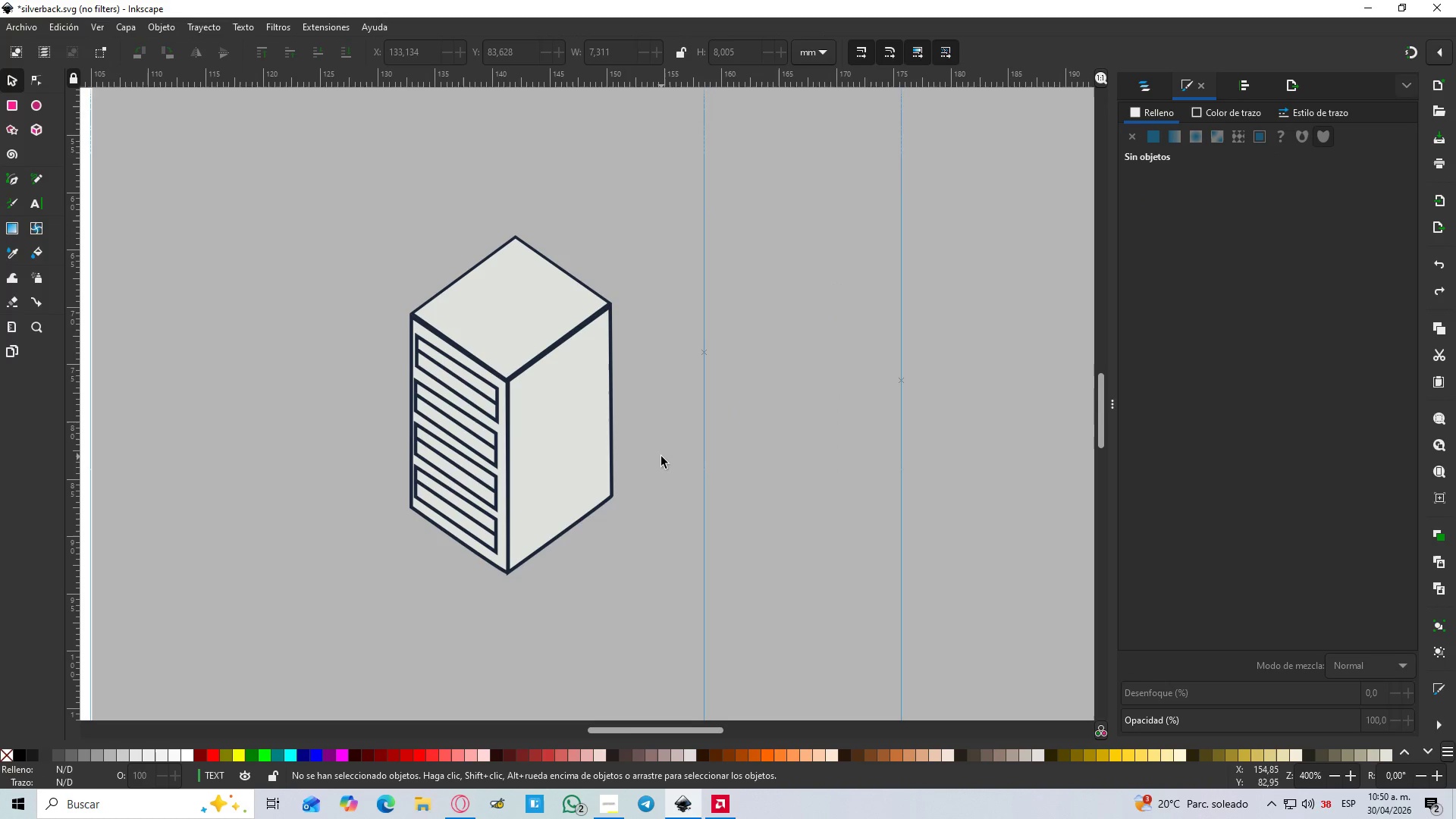 
left_click([661, 457])
 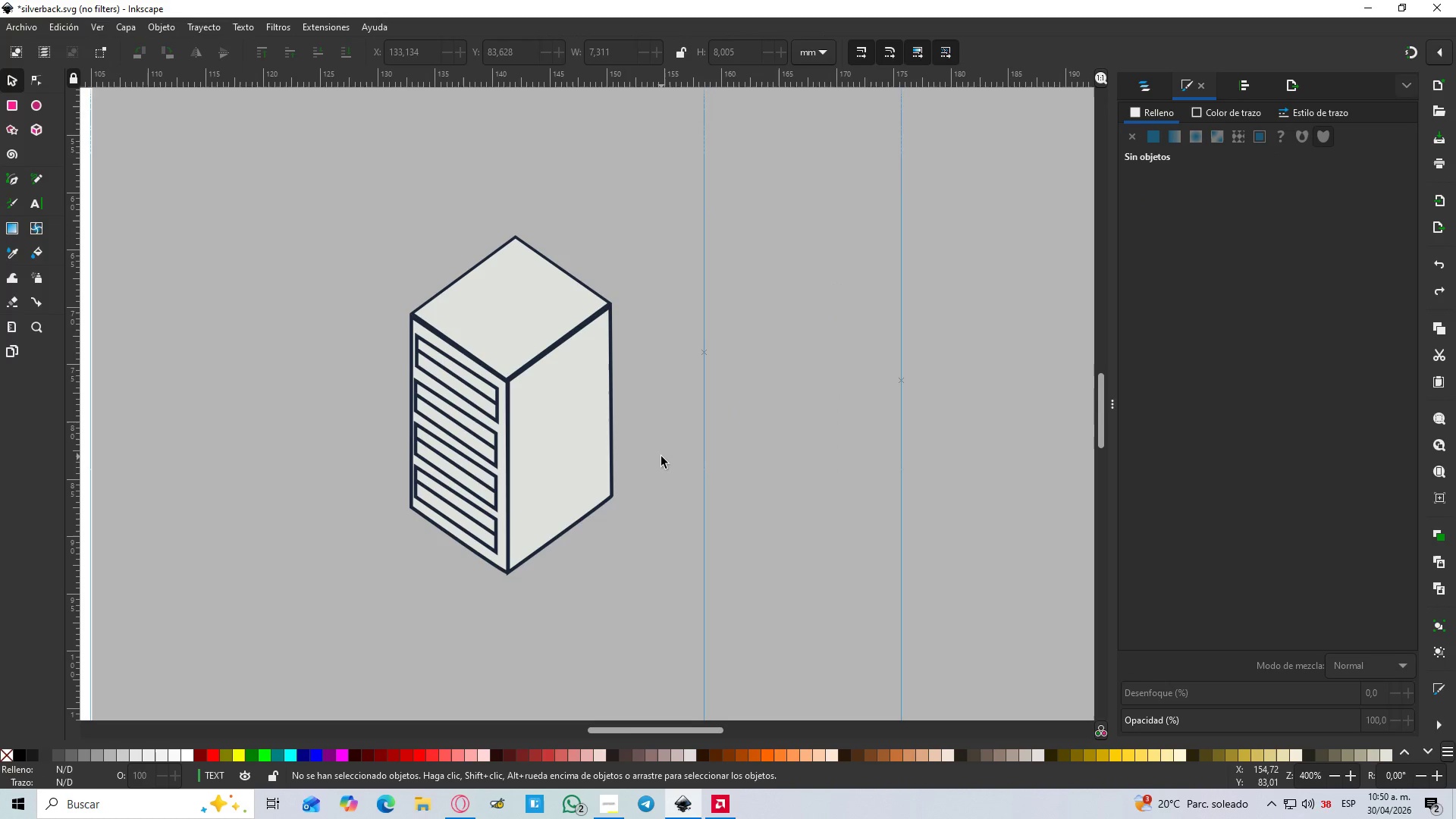 
hold_key(key=ControlLeft, duration=0.59)
scroll: coordinate [661, 457], scroll_direction: down, amount: 1.0
 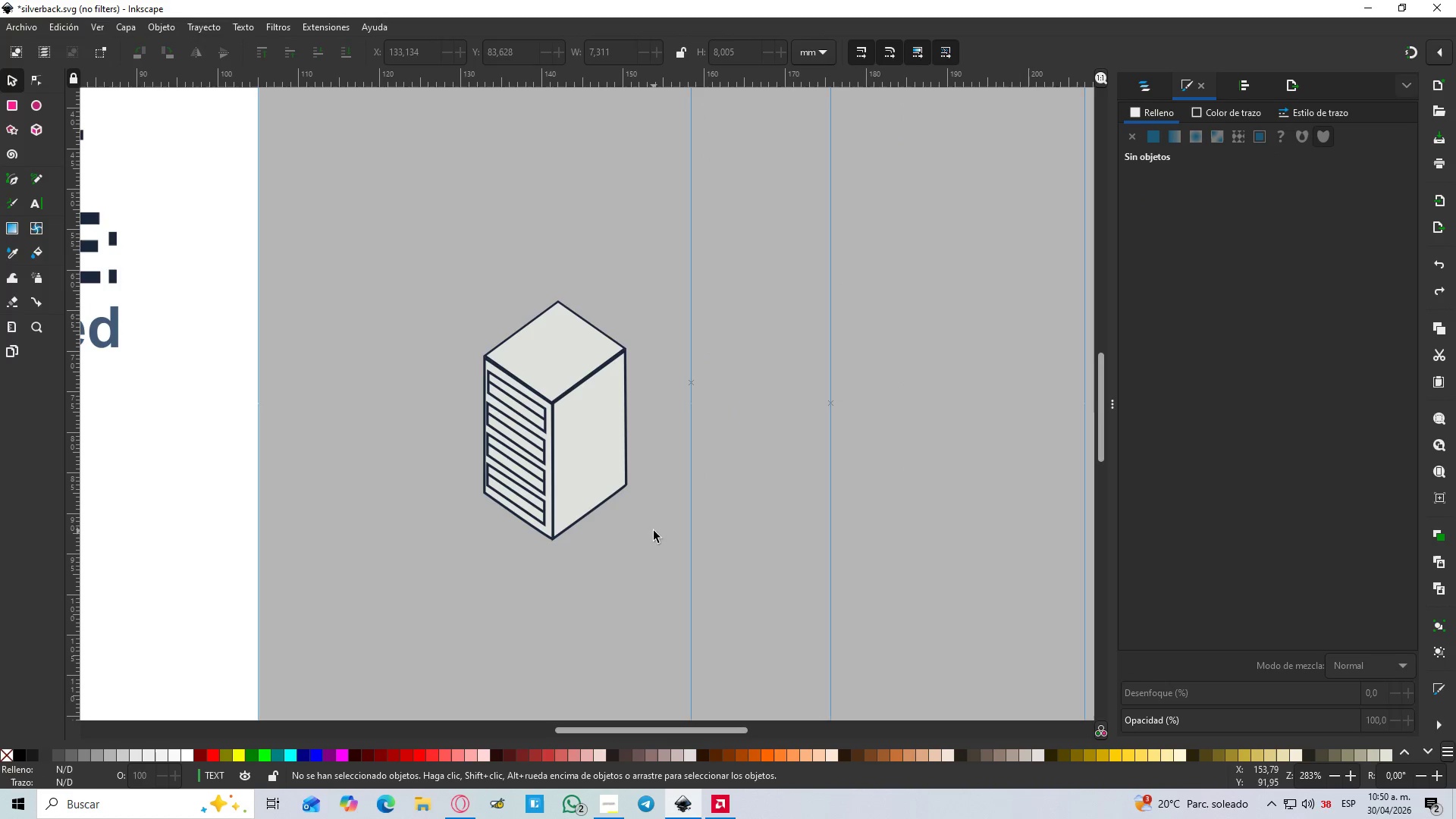 
left_click_drag(start_coordinate=[654, 531], to_coordinate=[438, 286])
 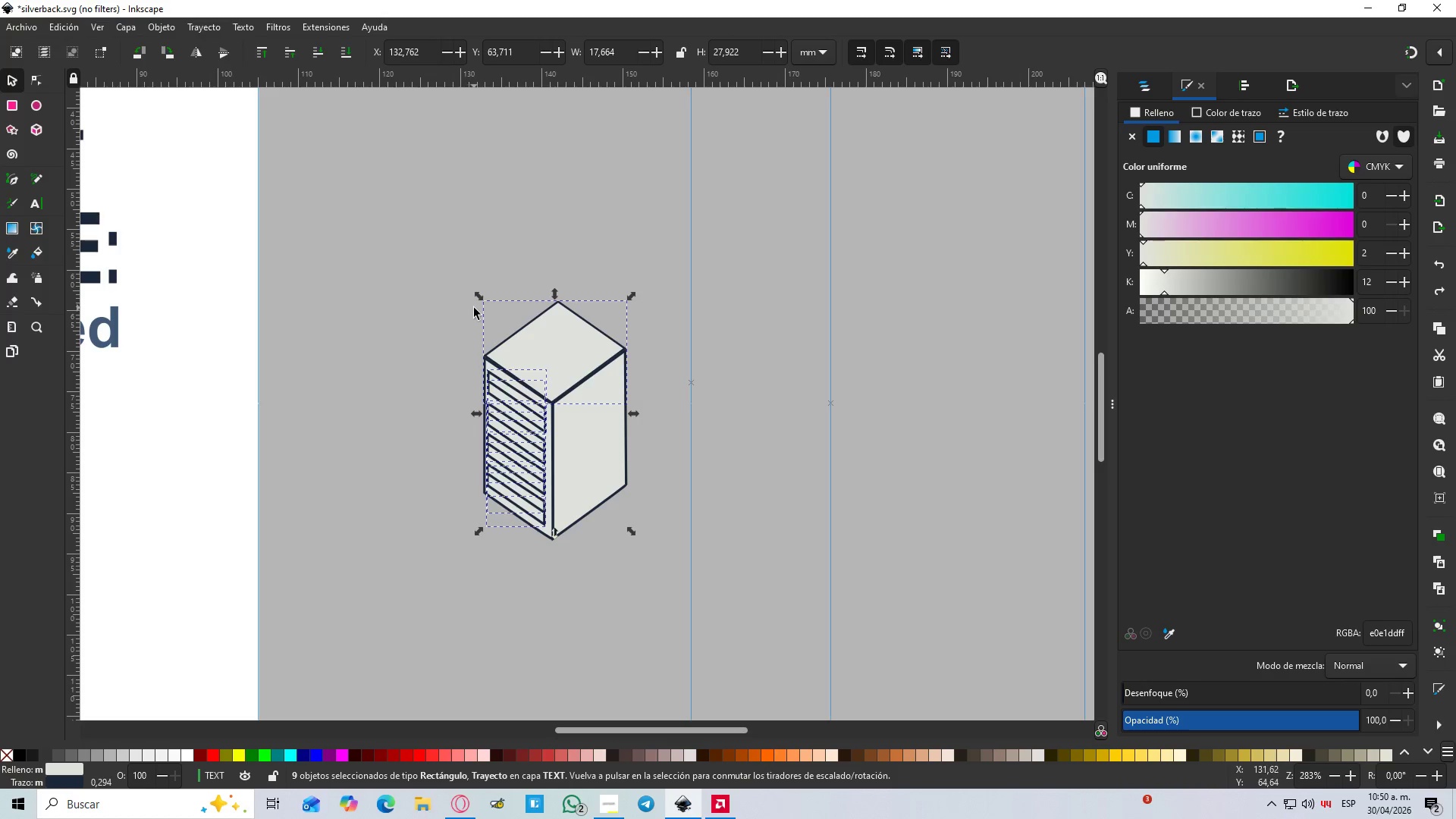 
hold_key(key=ControlLeft, duration=1.52)
 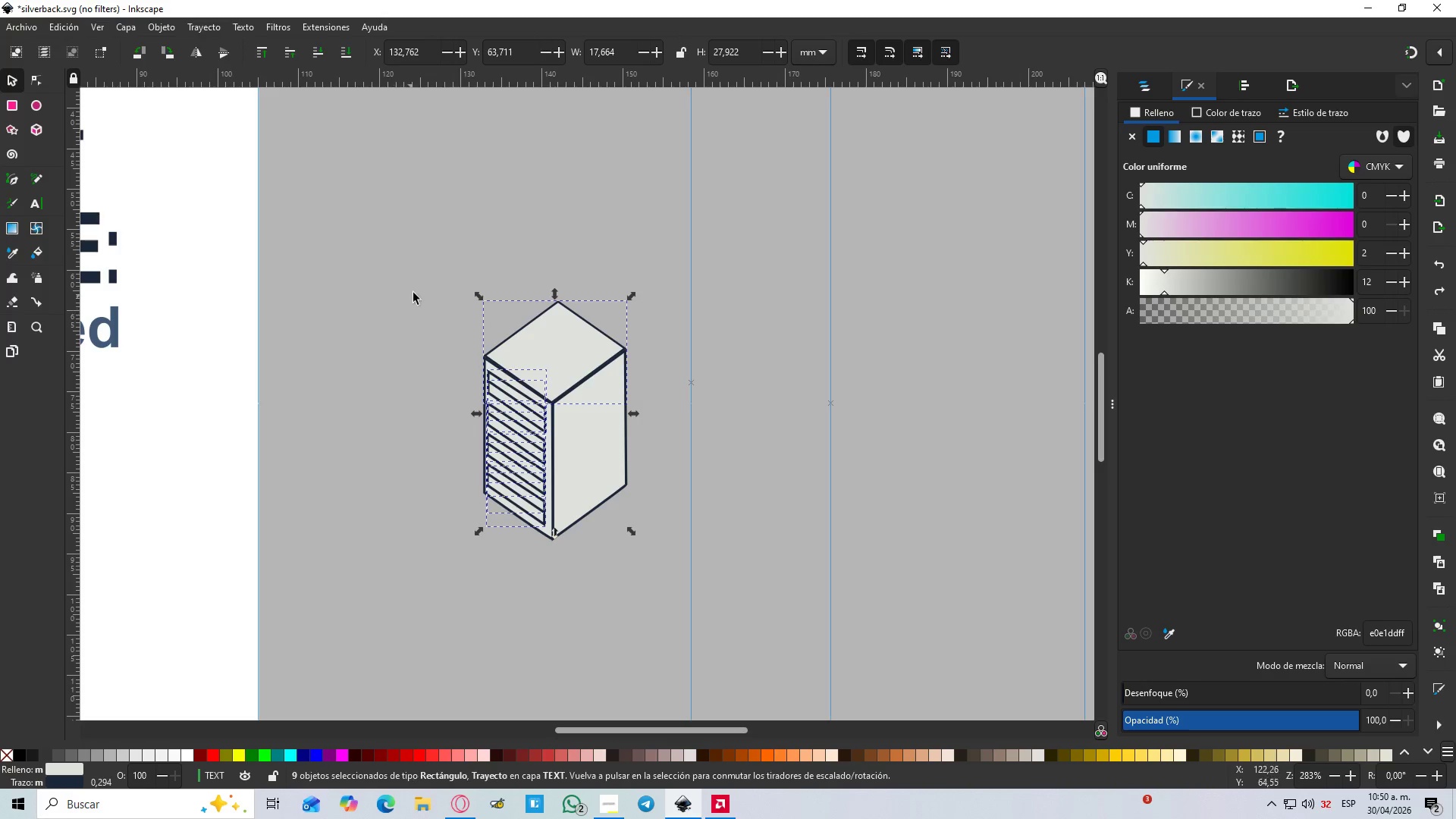 
hold_key(key=ControlLeft, duration=0.52)
left_click([391, 312])
 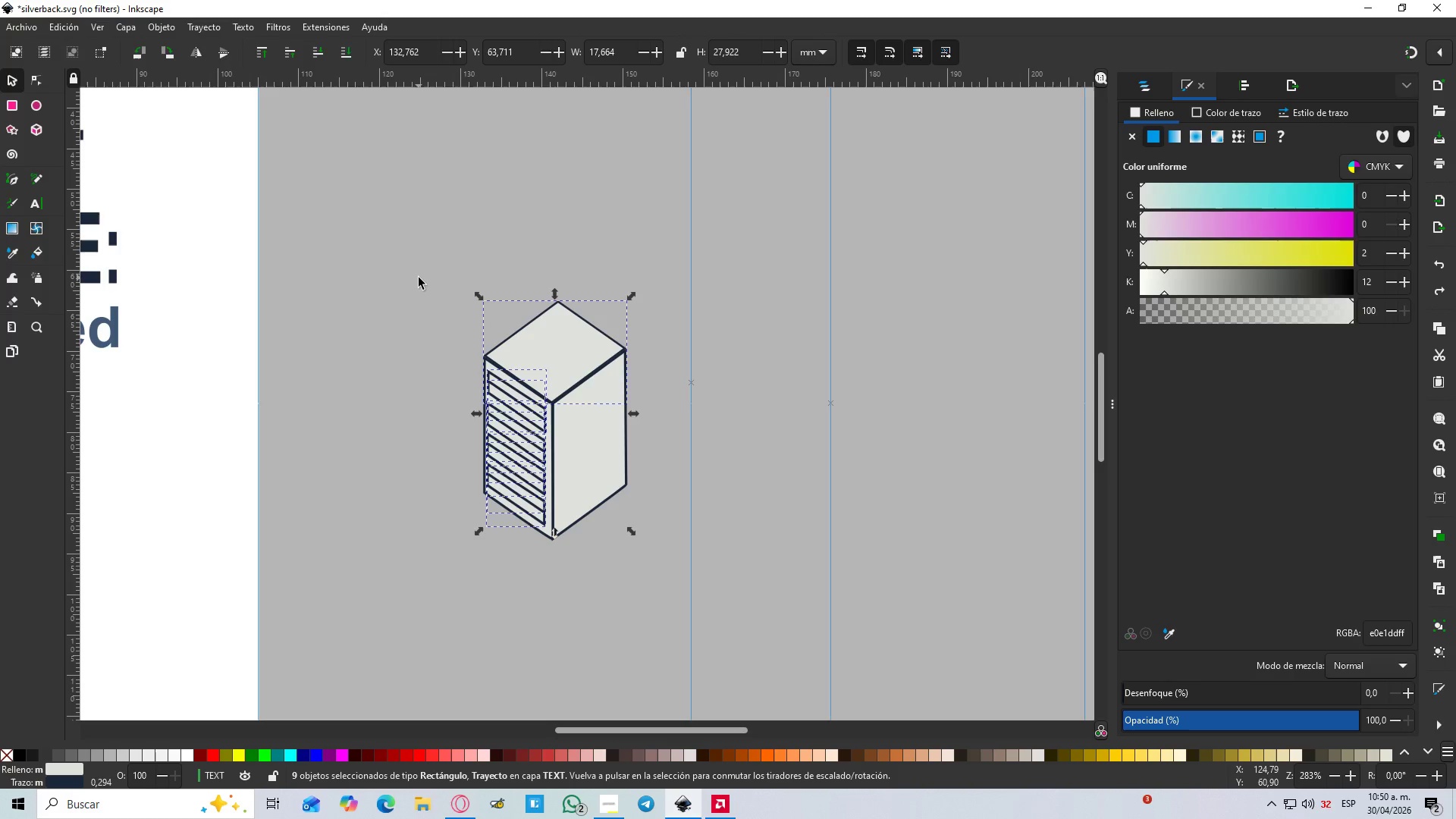 
left_click([419, 278])
 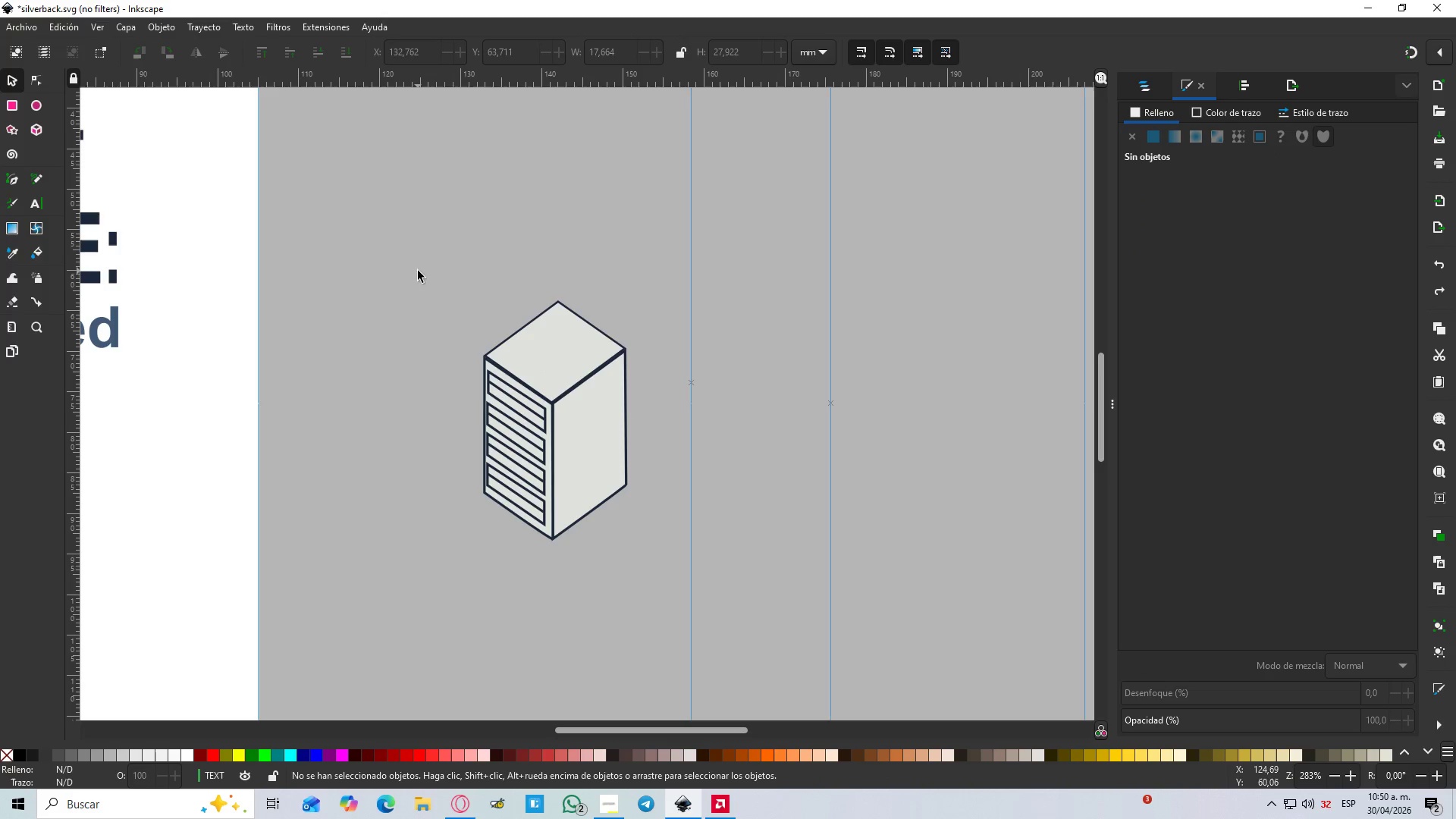 
left_click_drag(start_coordinate=[418, 271], to_coordinate=[657, 576])
 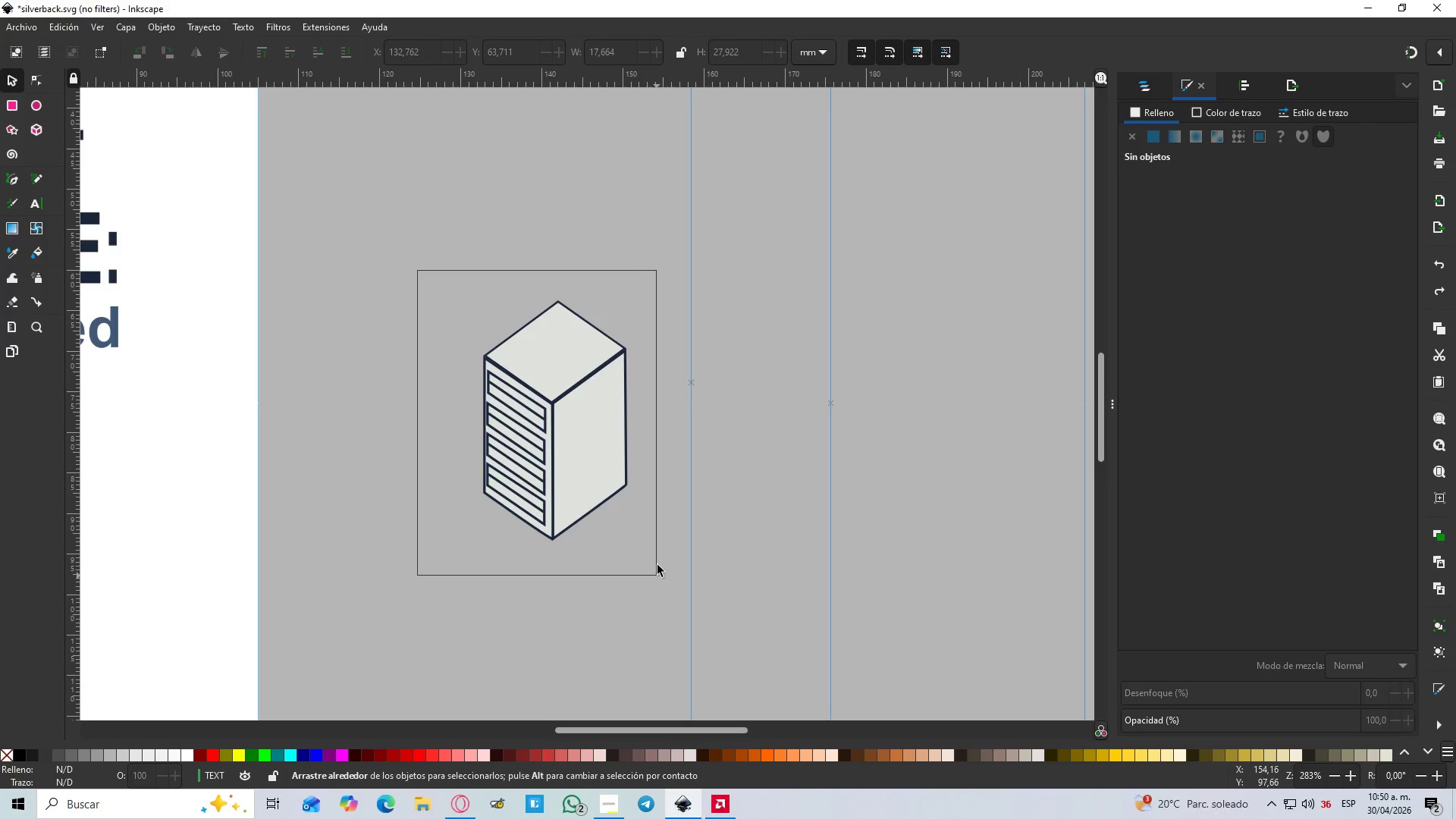 
key(Control+G)
 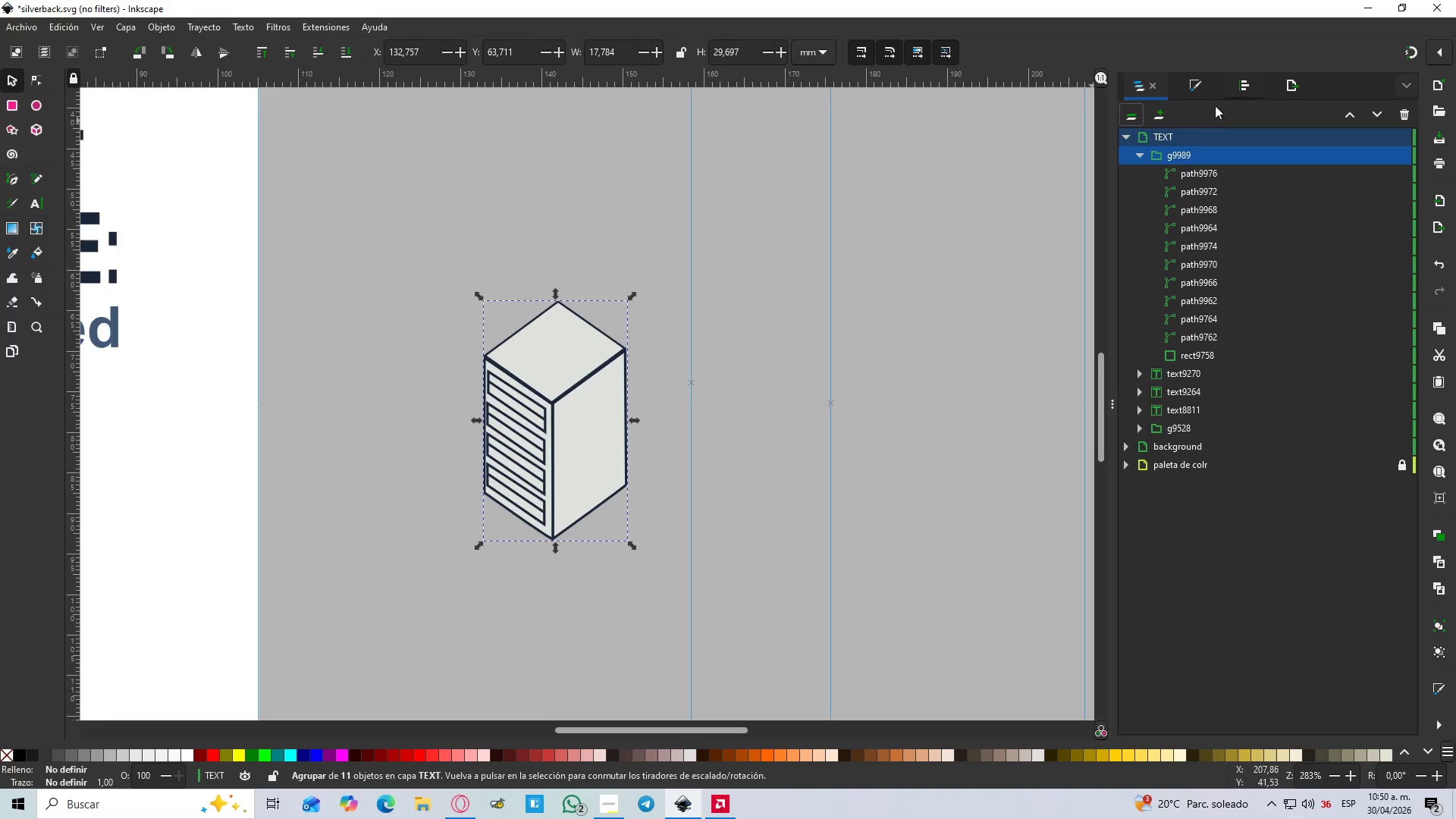 
double_click([1181, 158])
 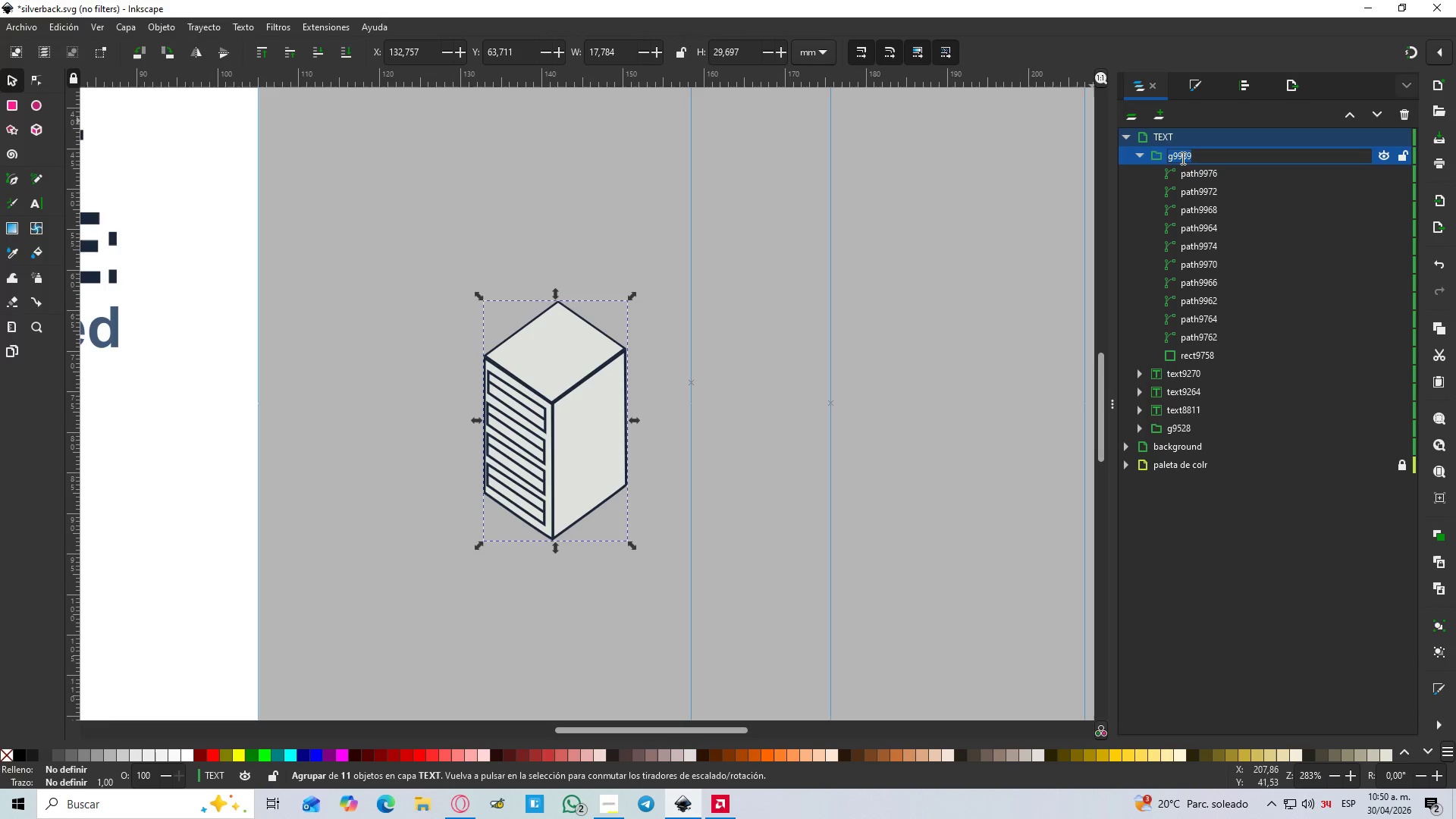 
type(servidor)
 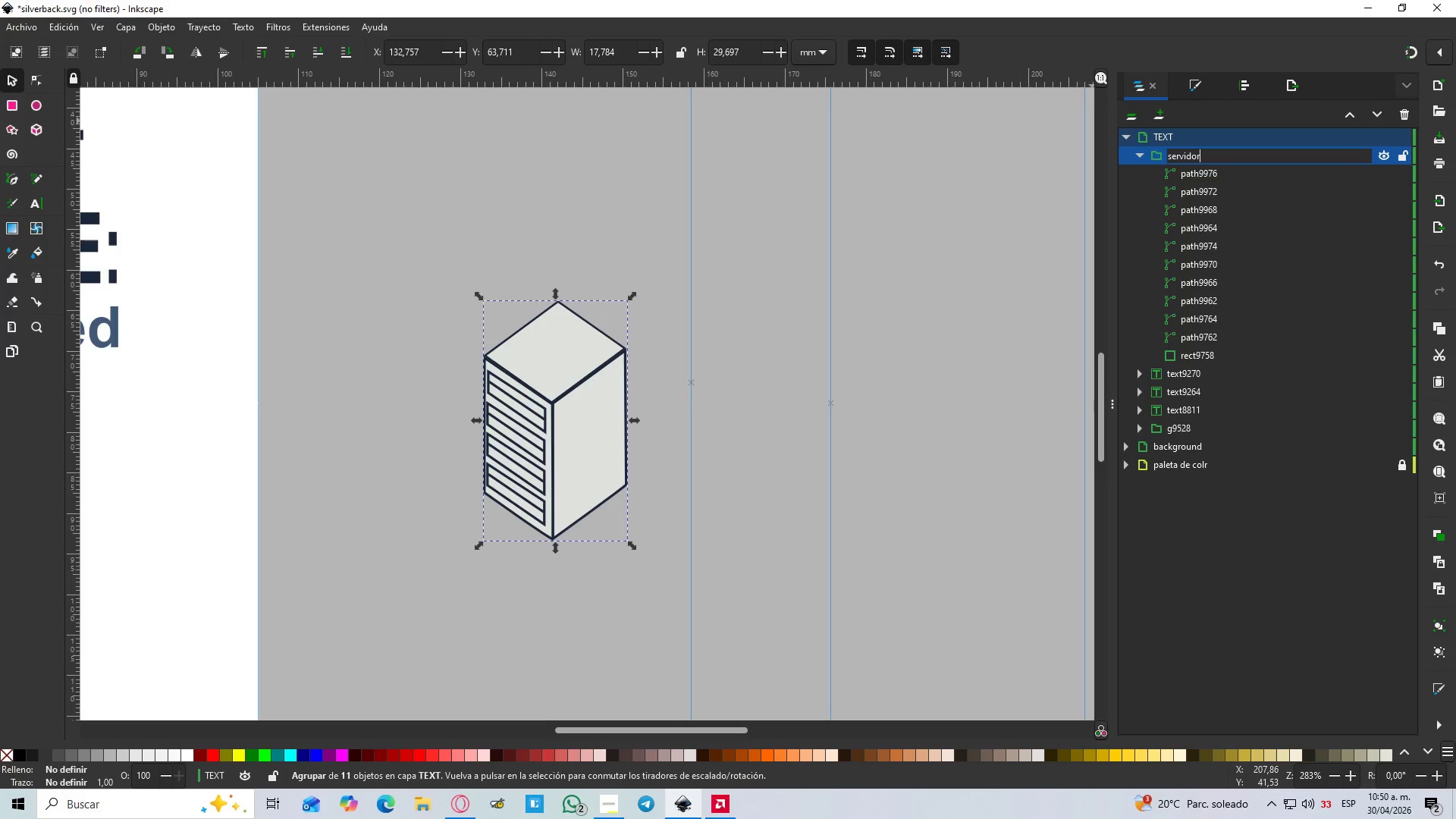 
key(Enter)
 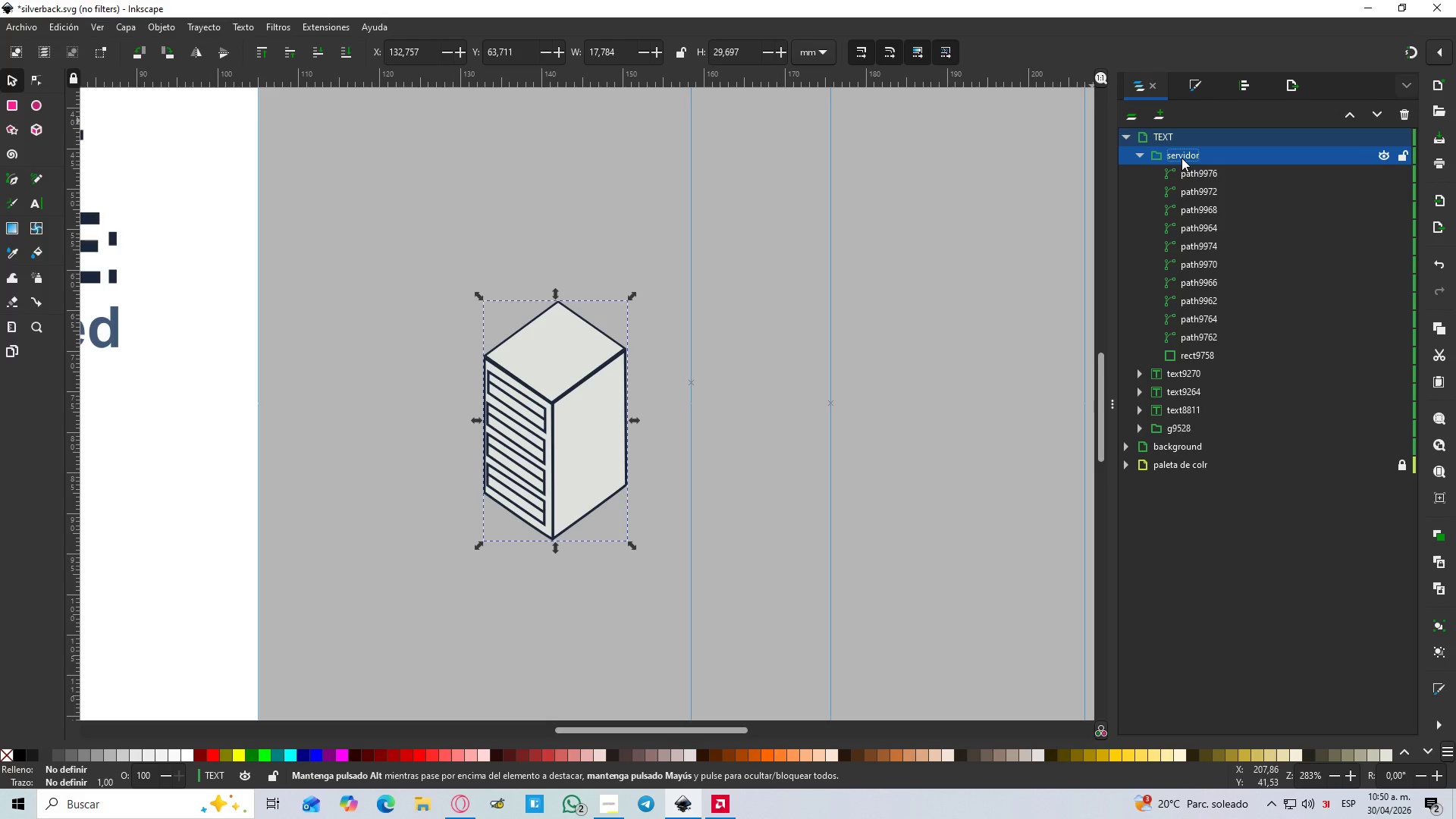 
hold_key(key=ControlLeft, duration=1.52)
scroll: coordinate [1081, 253], scroll_direction: down, amount: 2.0
 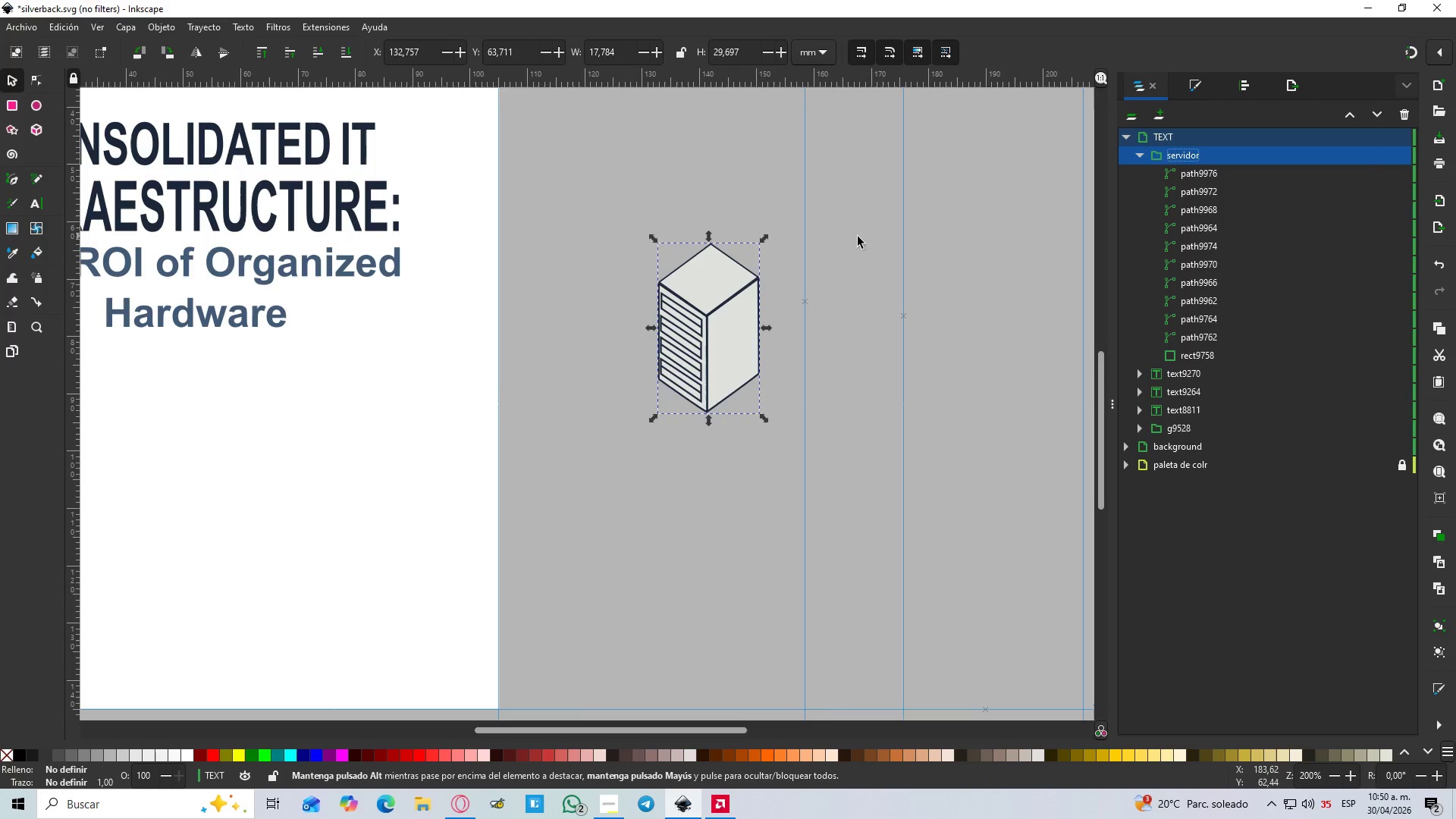 
hold_key(key=ControlLeft, duration=0.69)
 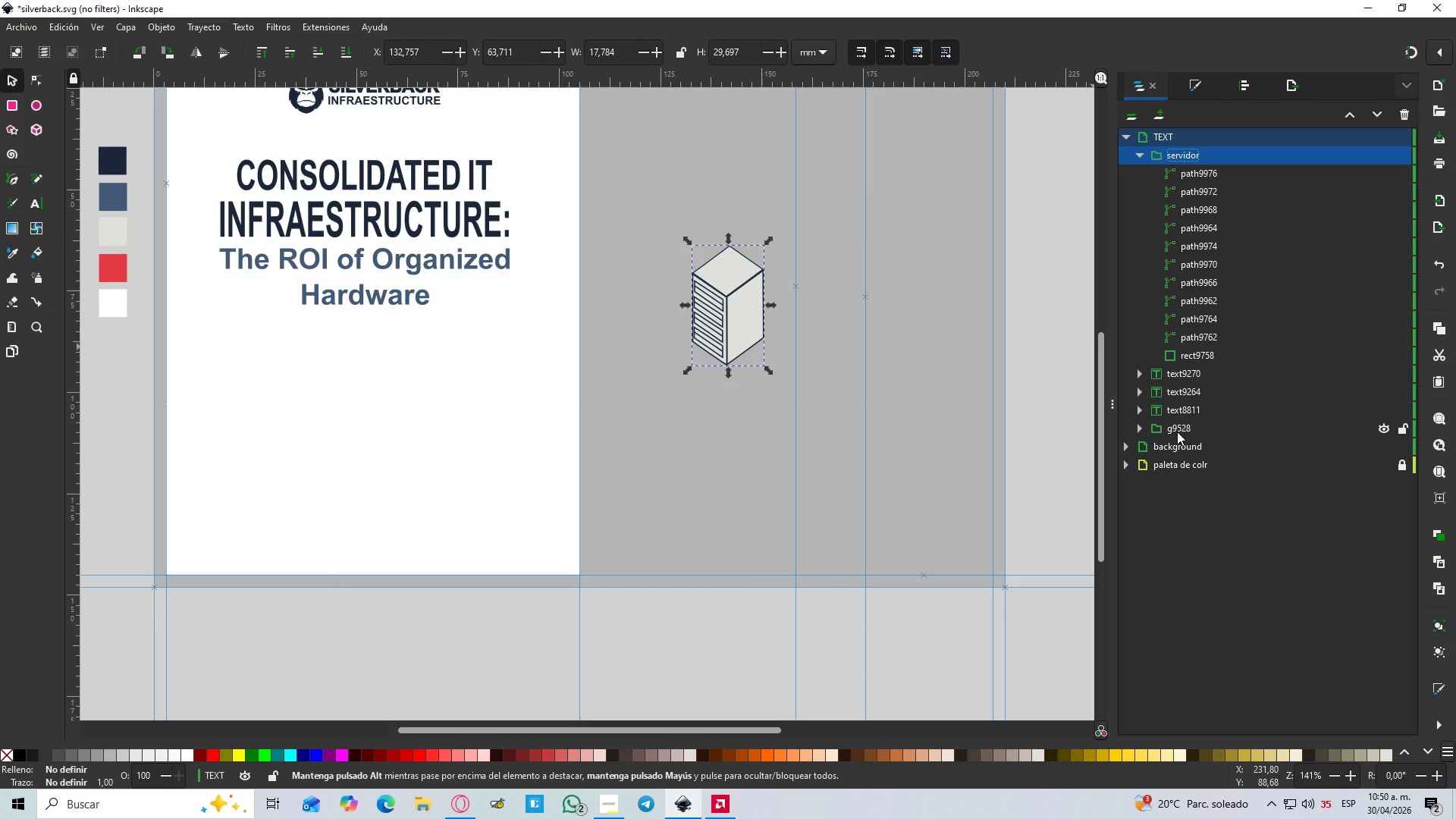 
scroll: coordinate [774, 249], scroll_direction: down, amount: 1.0
 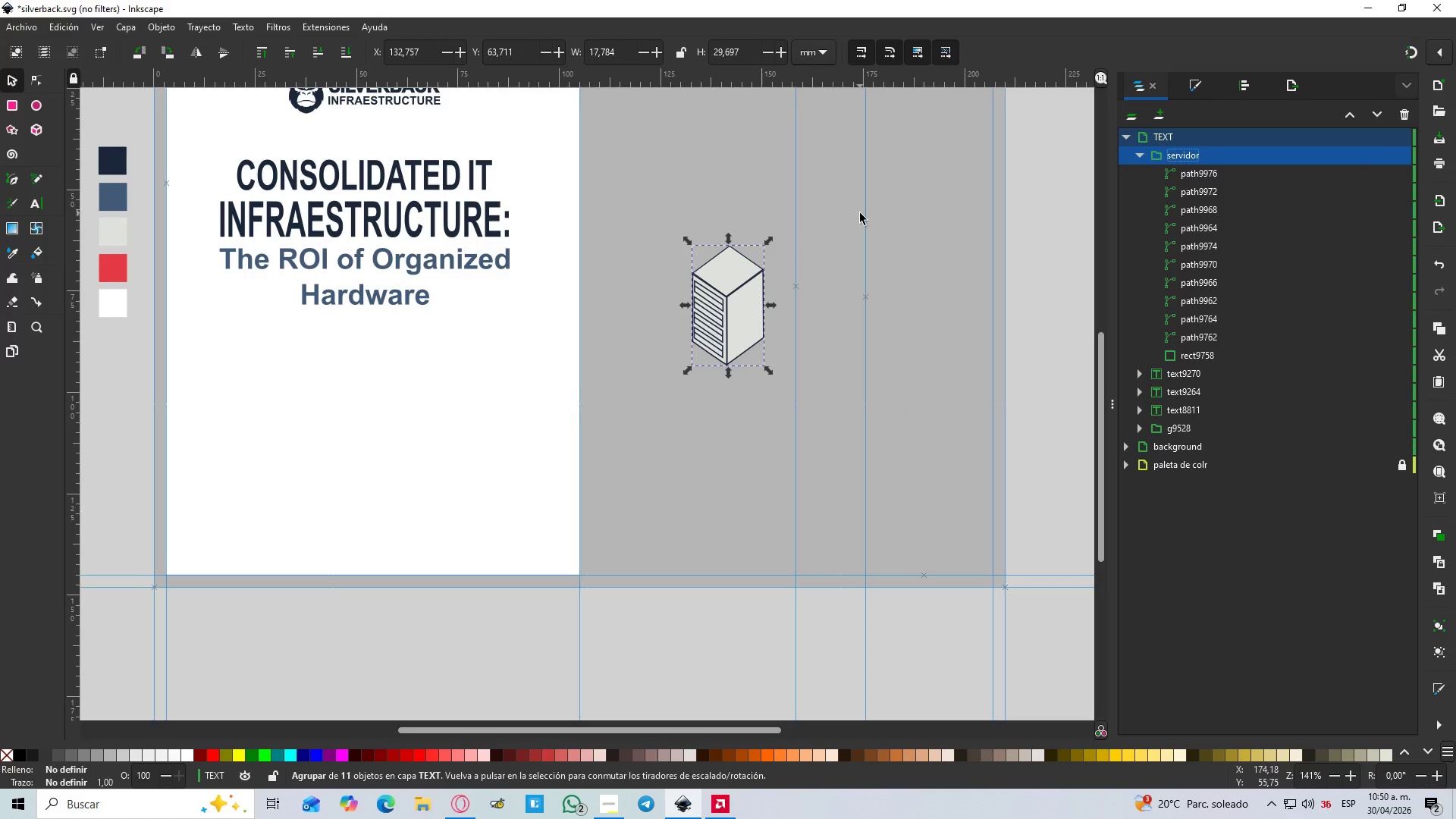 
scroll: coordinate [1188, 419], scroll_direction: up, amount: 2.0
 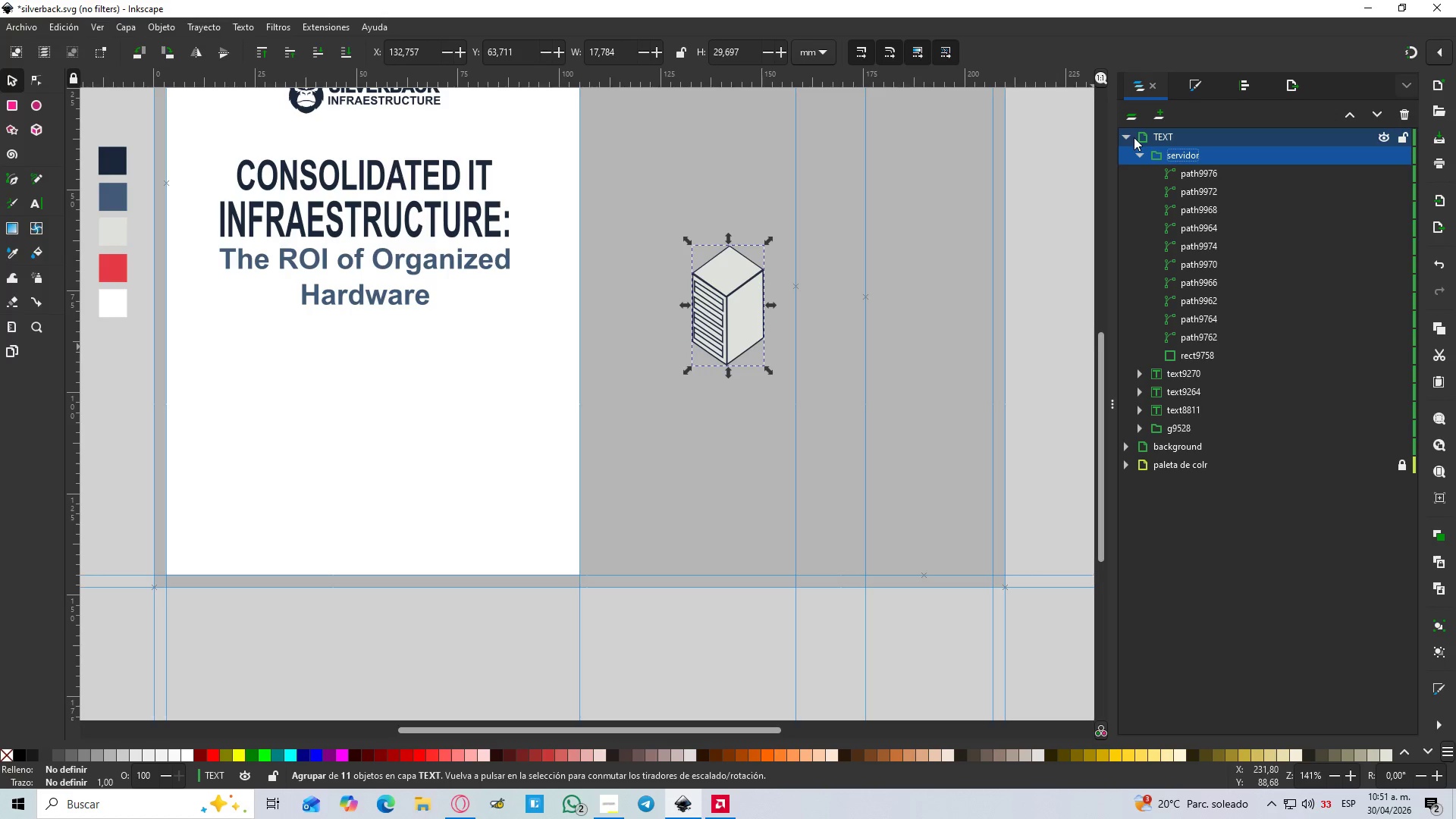 
left_click([1141, 155])
 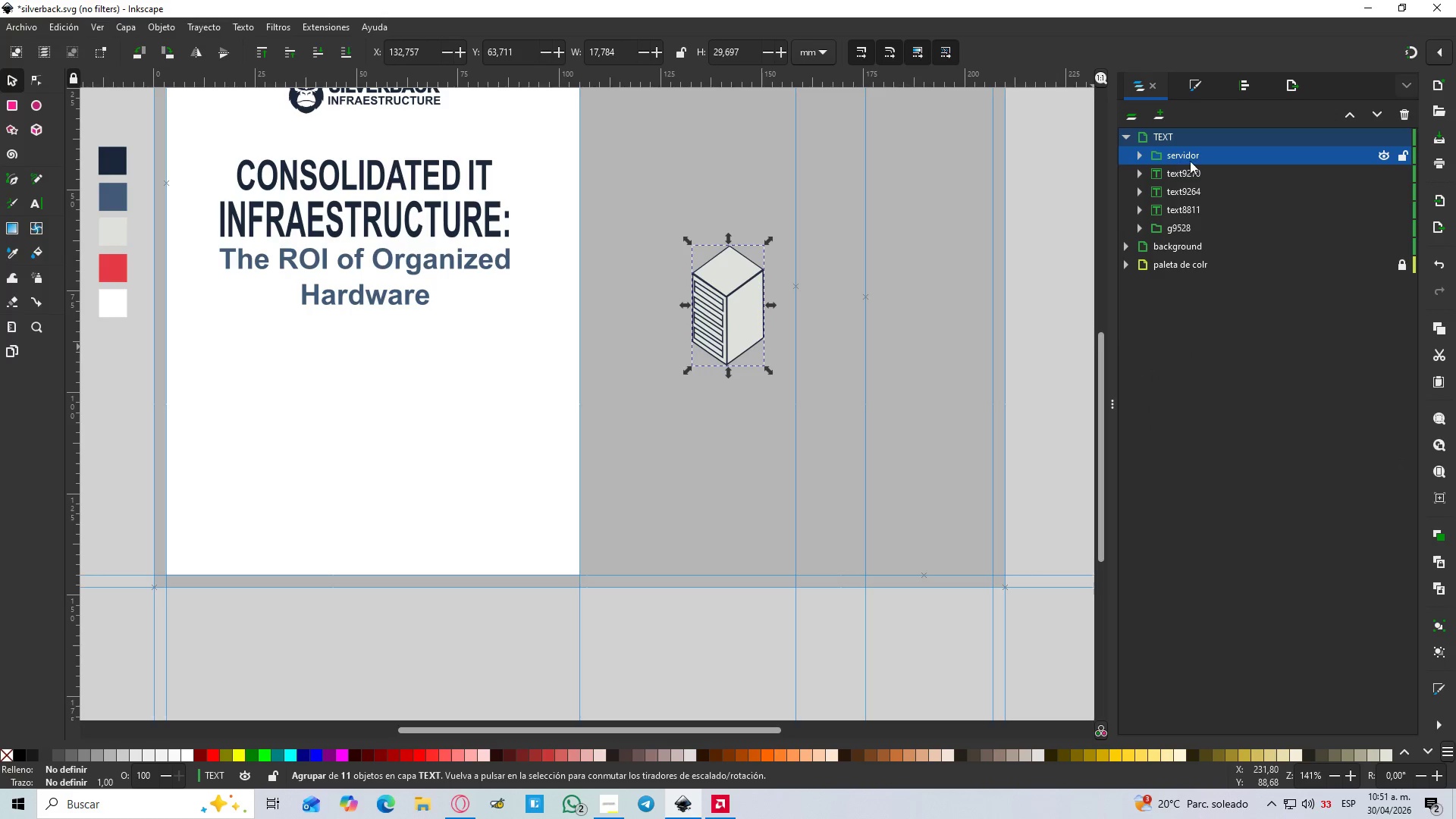 
left_click_drag(start_coordinate=[1194, 160], to_coordinate=[1206, 132])
 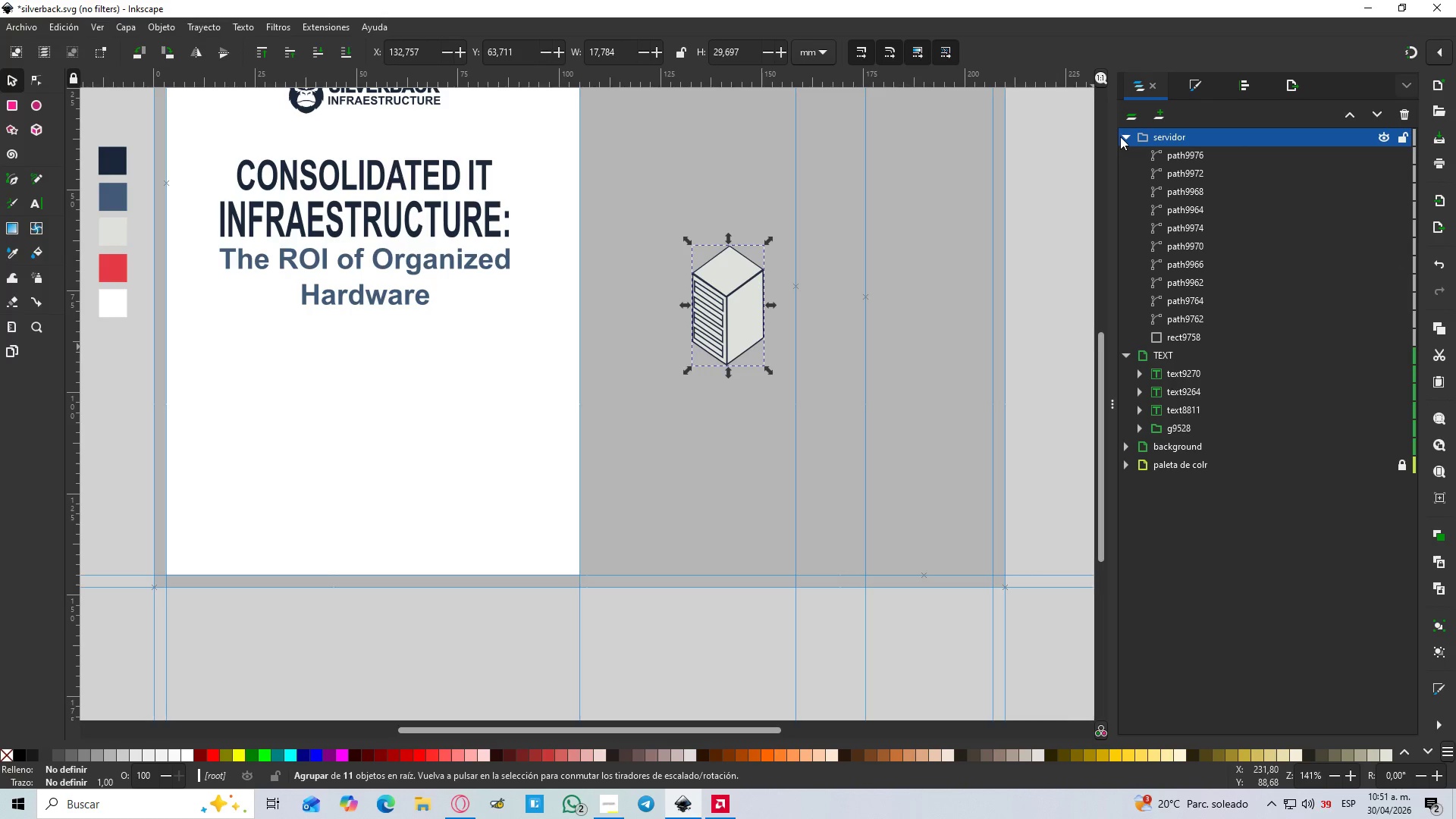 
double_click([1158, 109])
 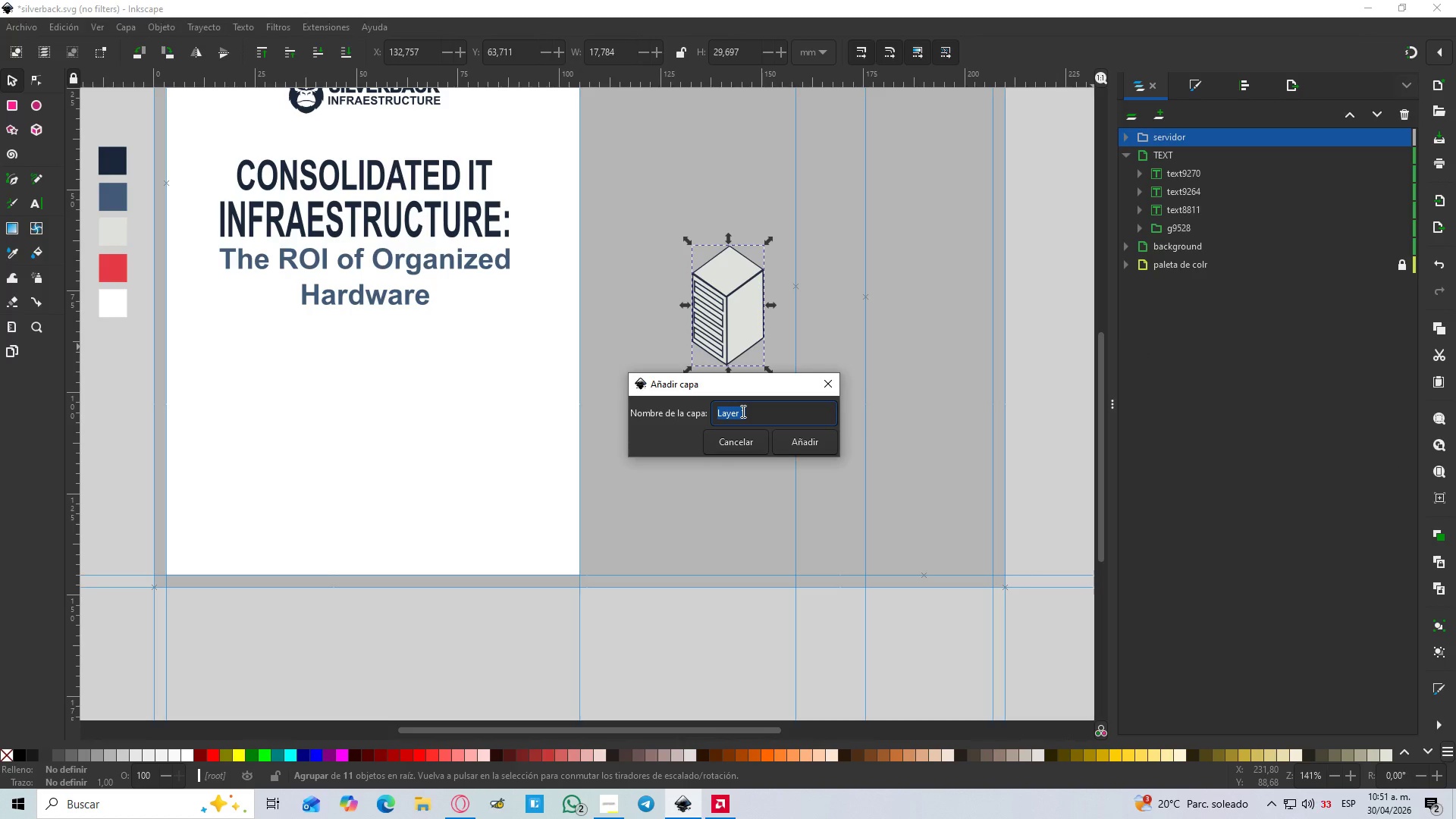 
type(ilustration[PlayPause])
 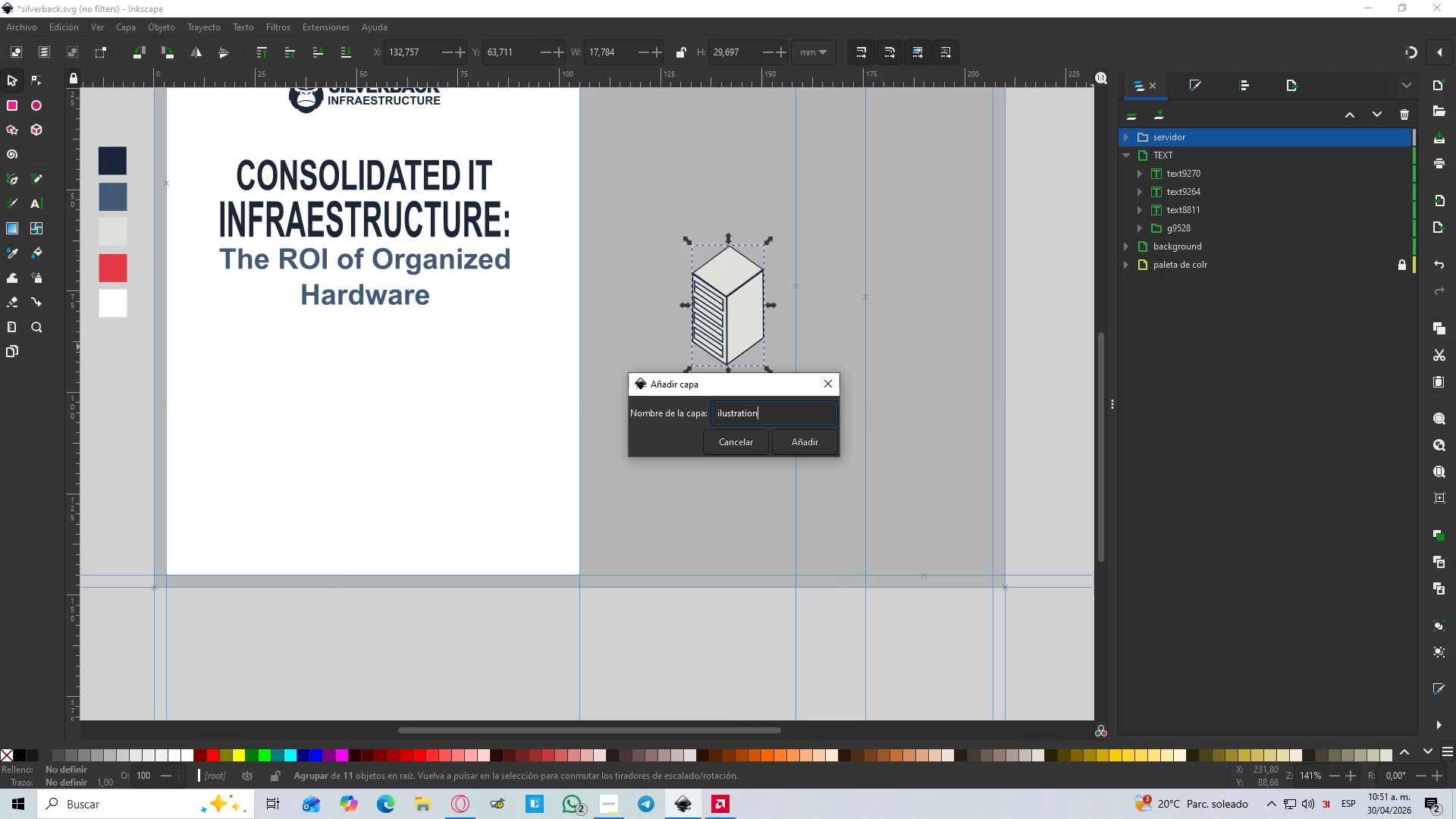 
key(Enter)
 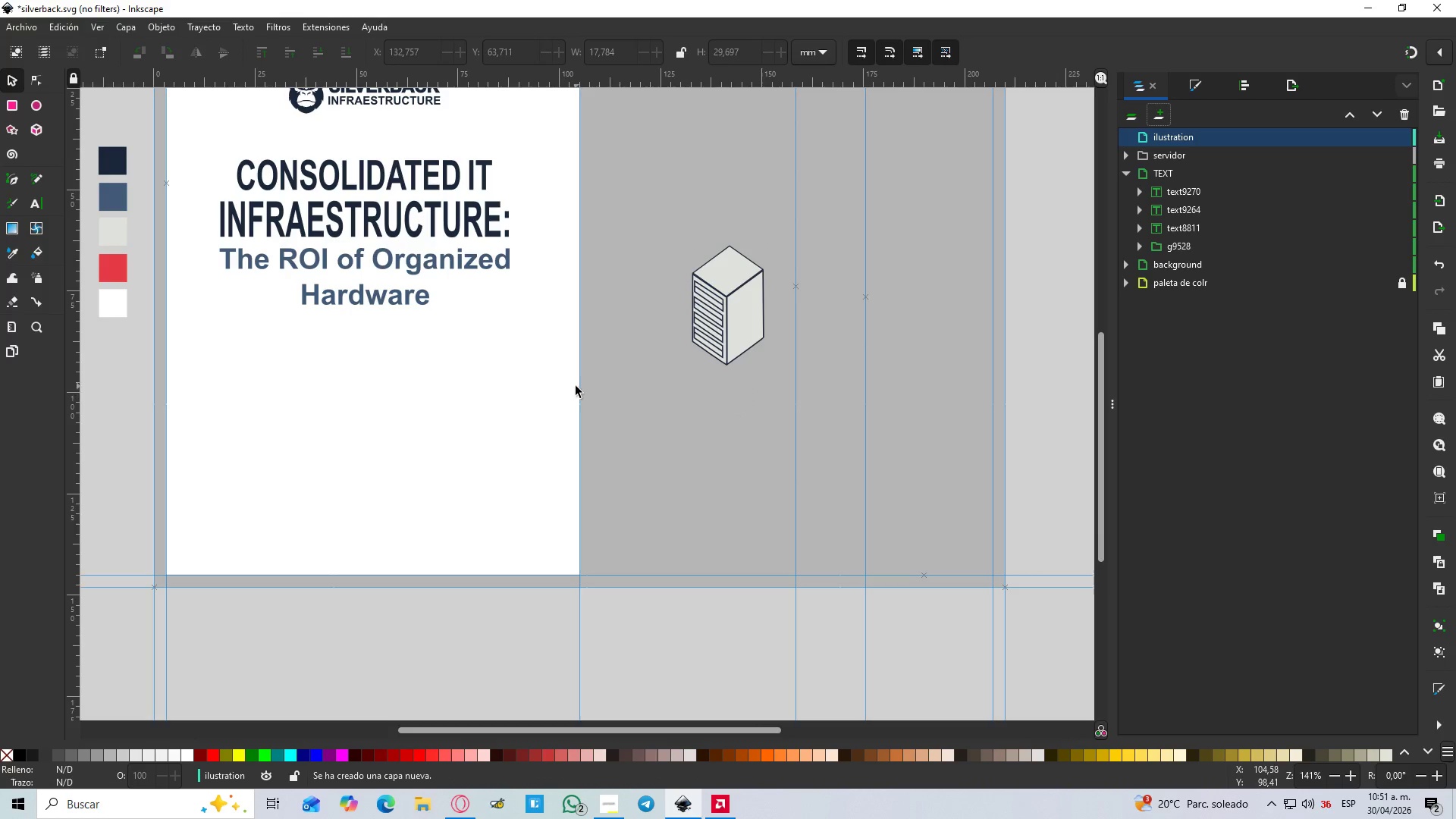 
key(PlayPause)
 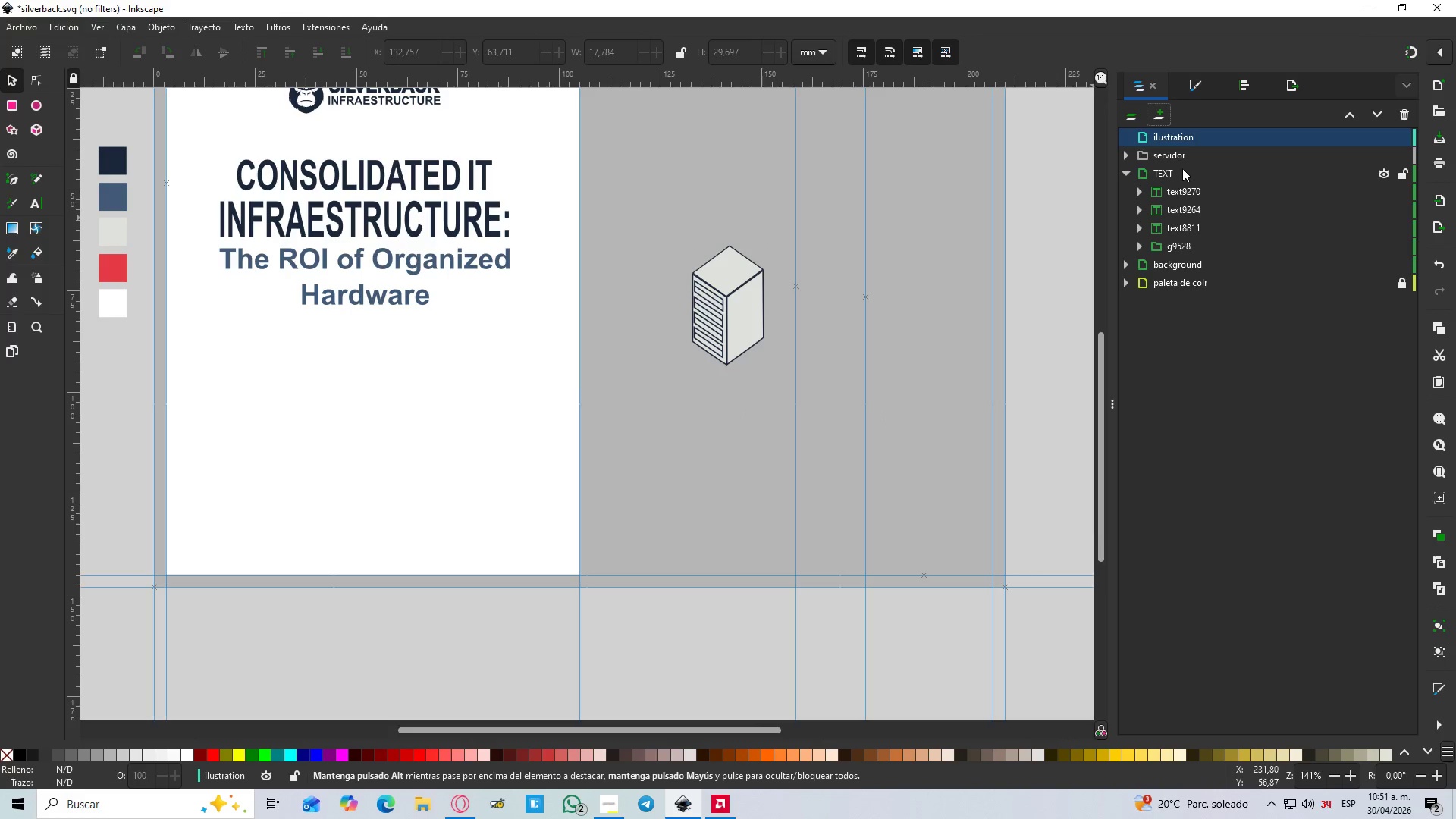 
left_click([1168, 161])
 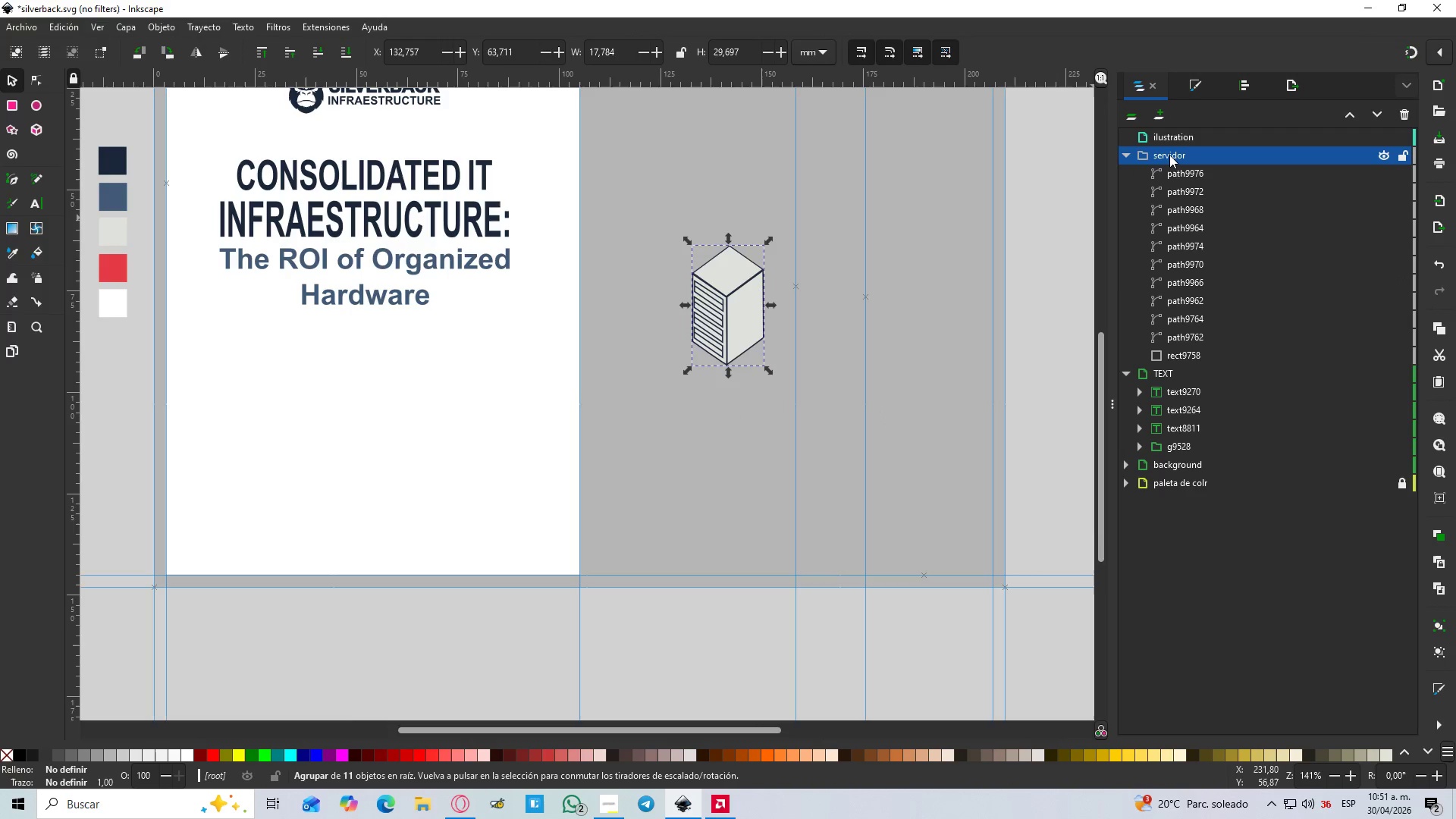 
left_click_drag(start_coordinate=[1169, 155], to_coordinate=[1191, 136])
 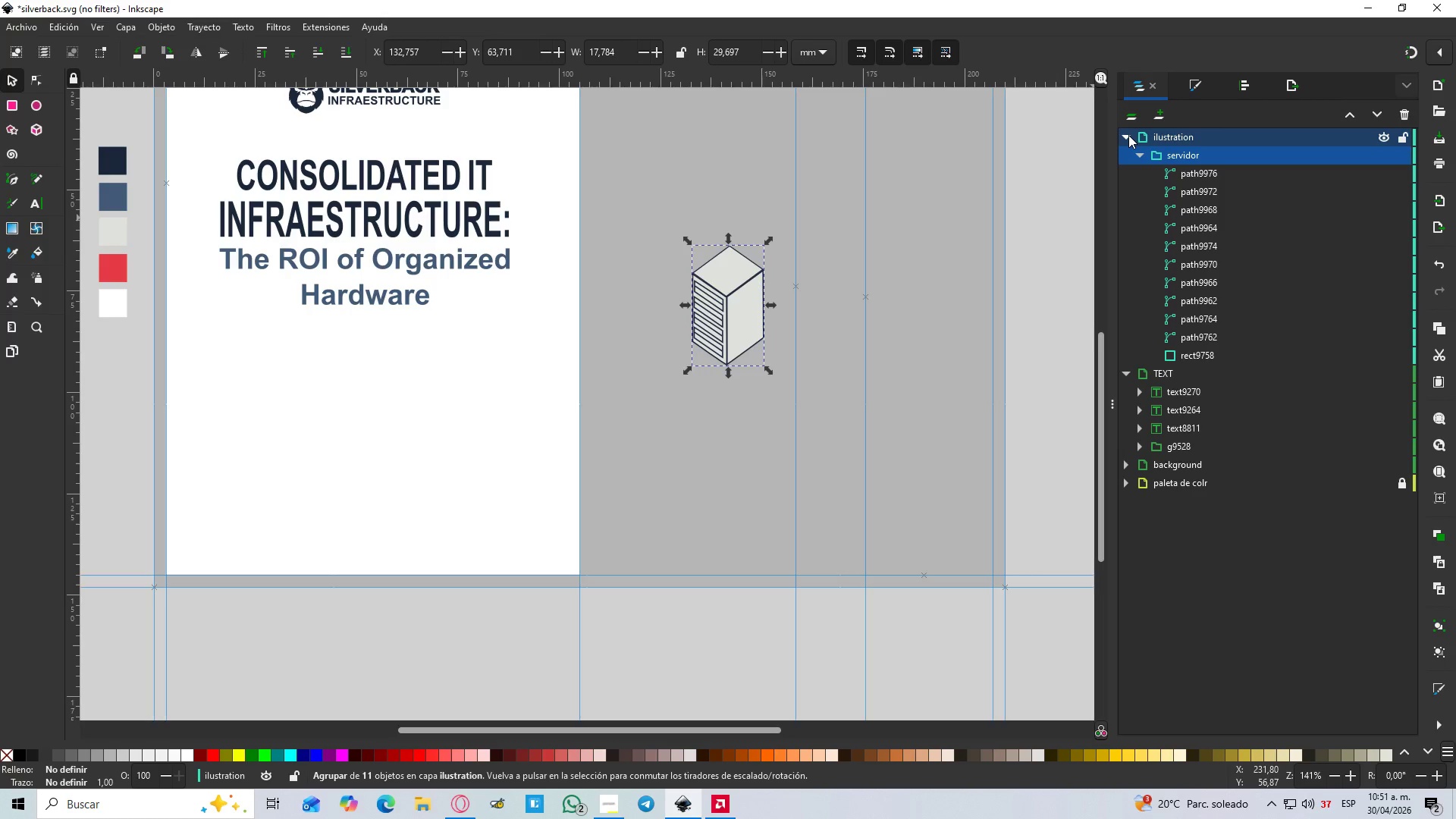 
left_click([1128, 135])
 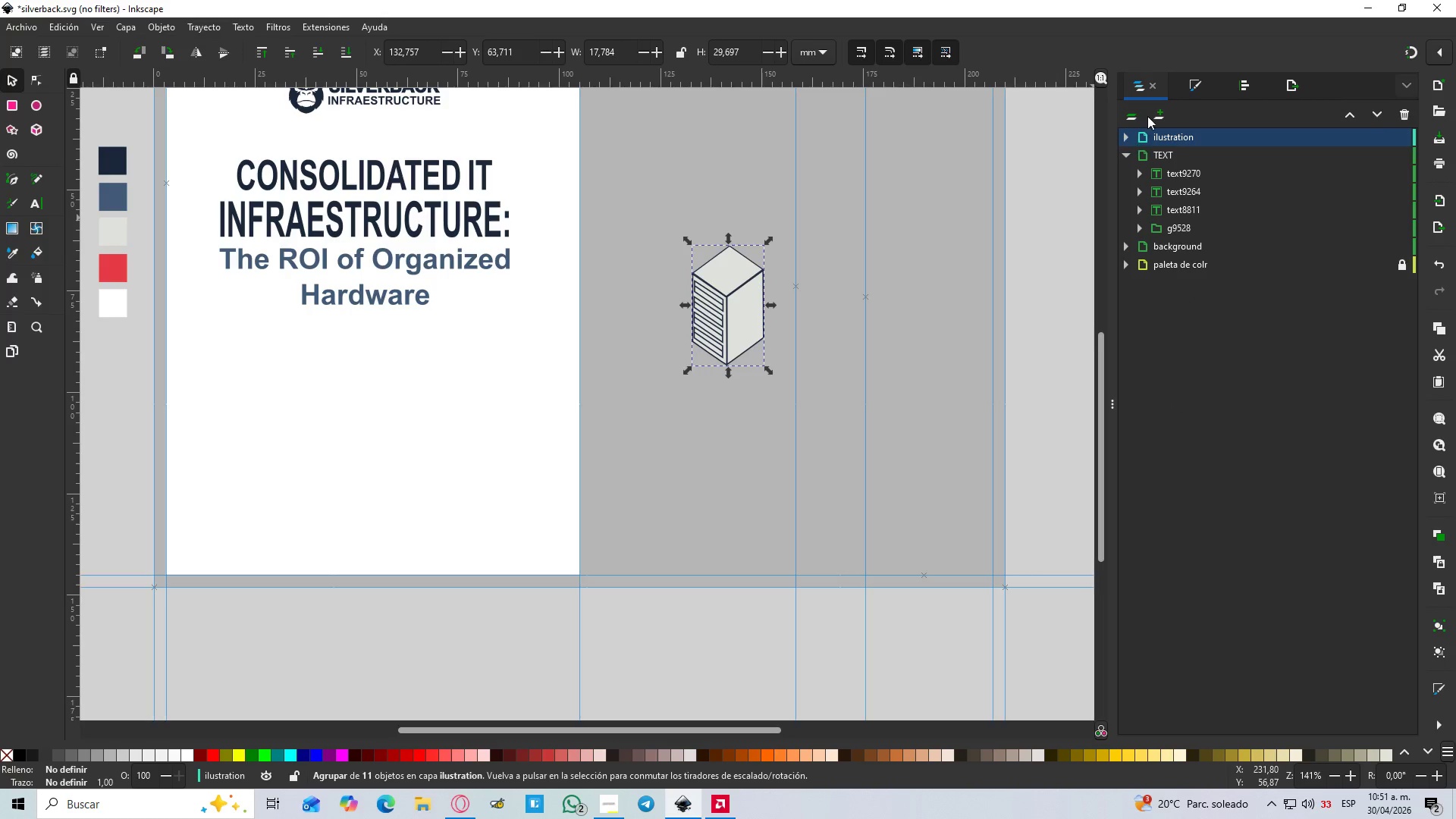 
left_click([1161, 114])
 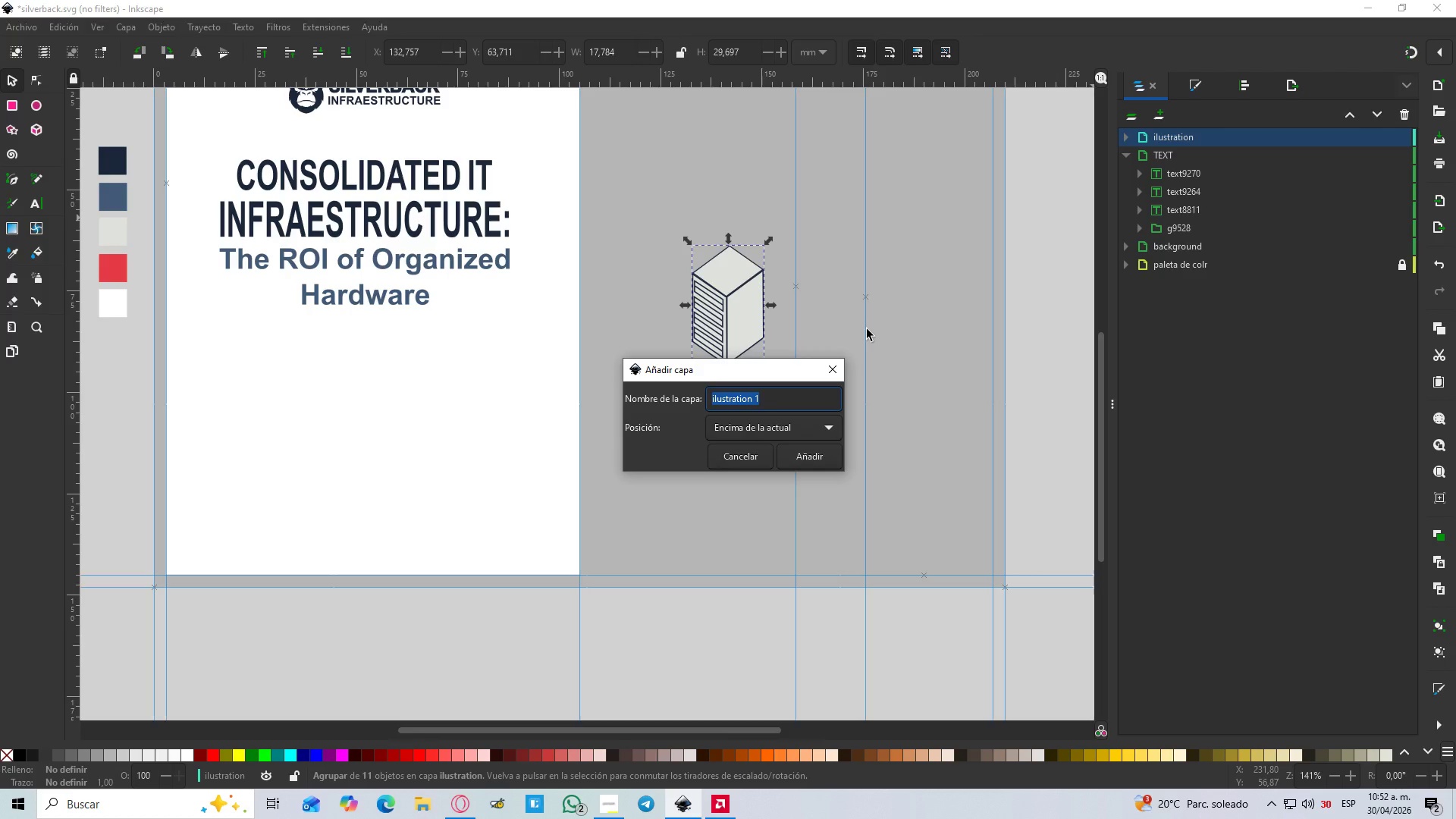 
wait(45.67)
 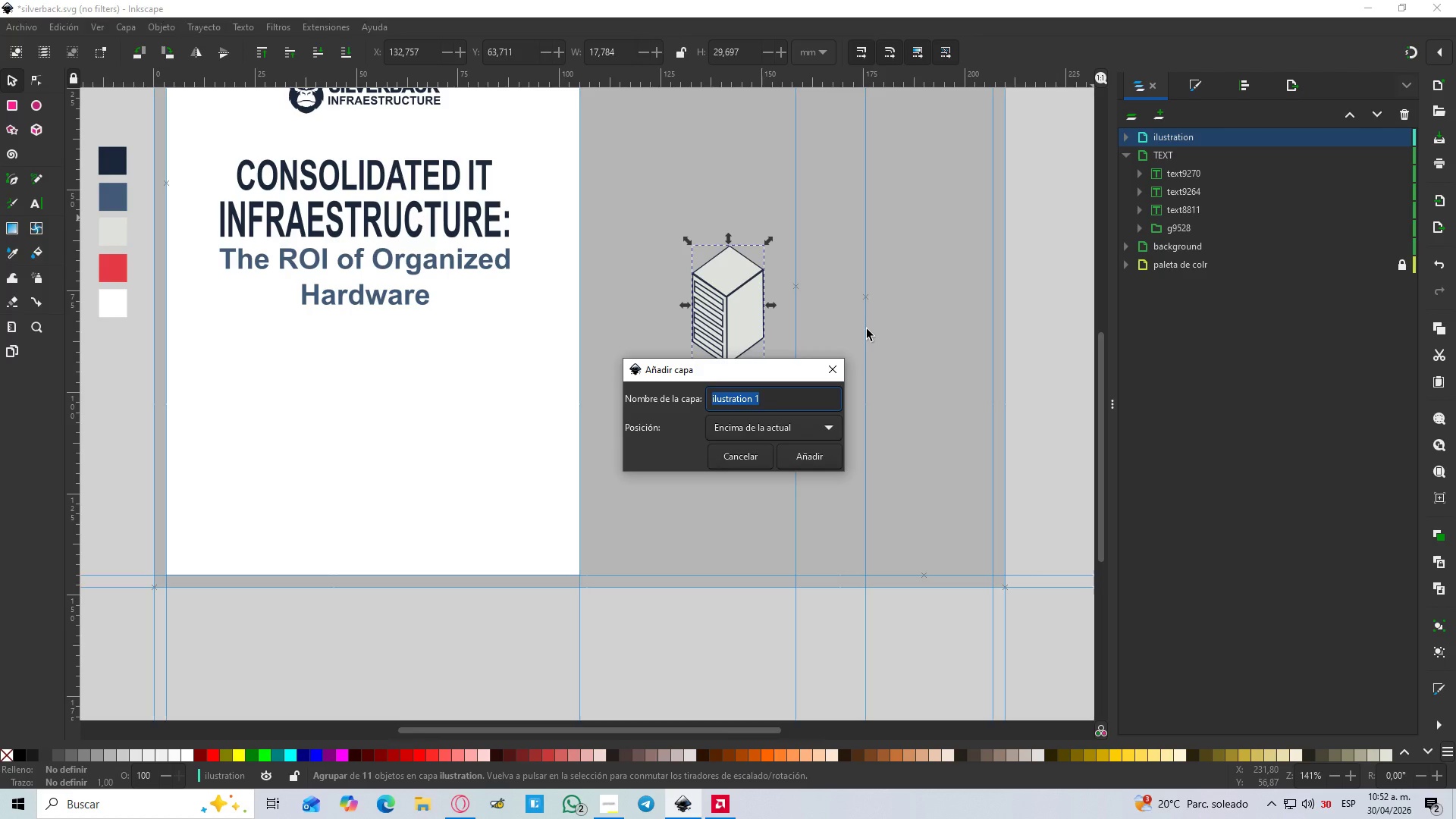 
type(front cover)
 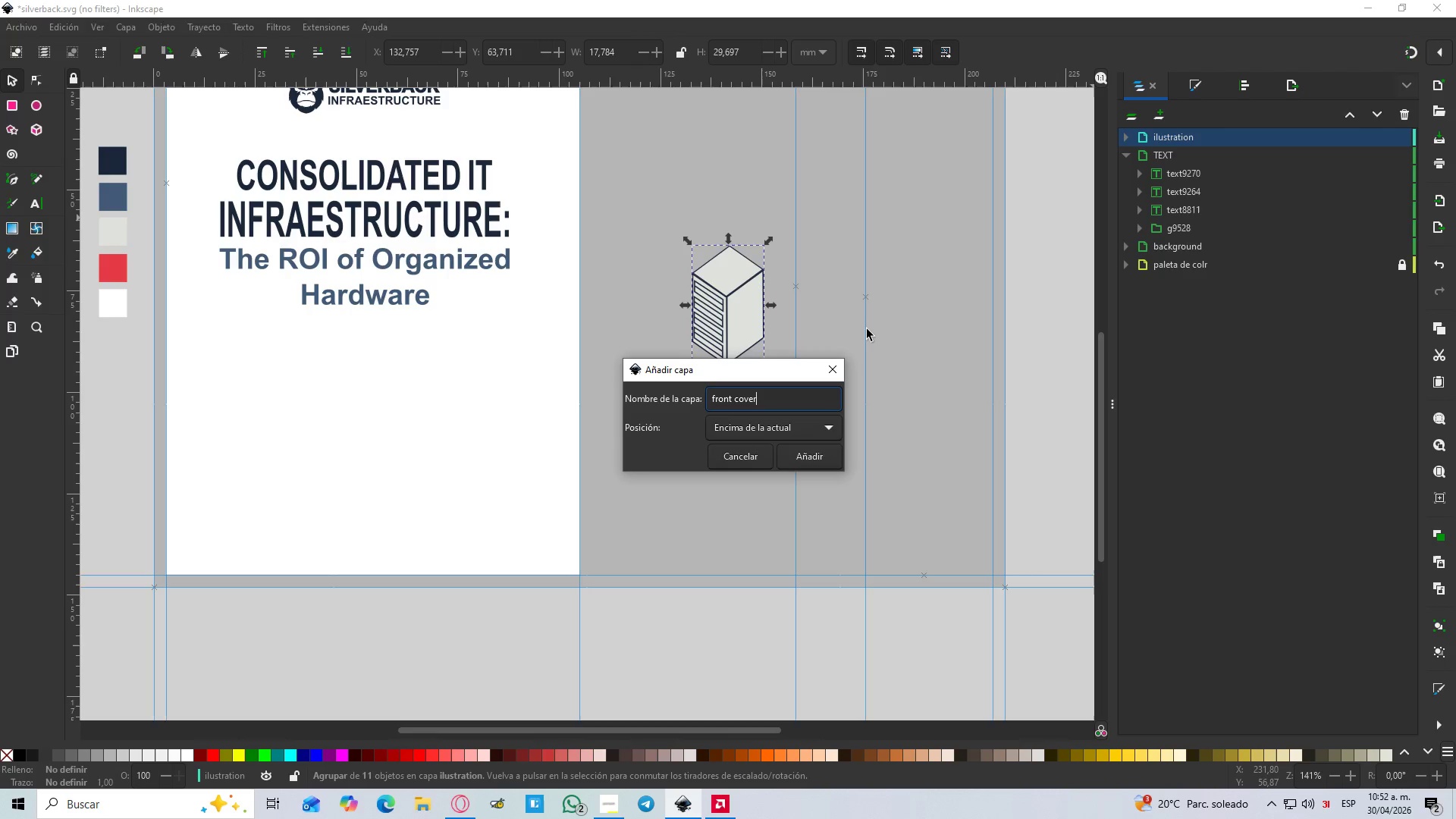 
key(Enter)
 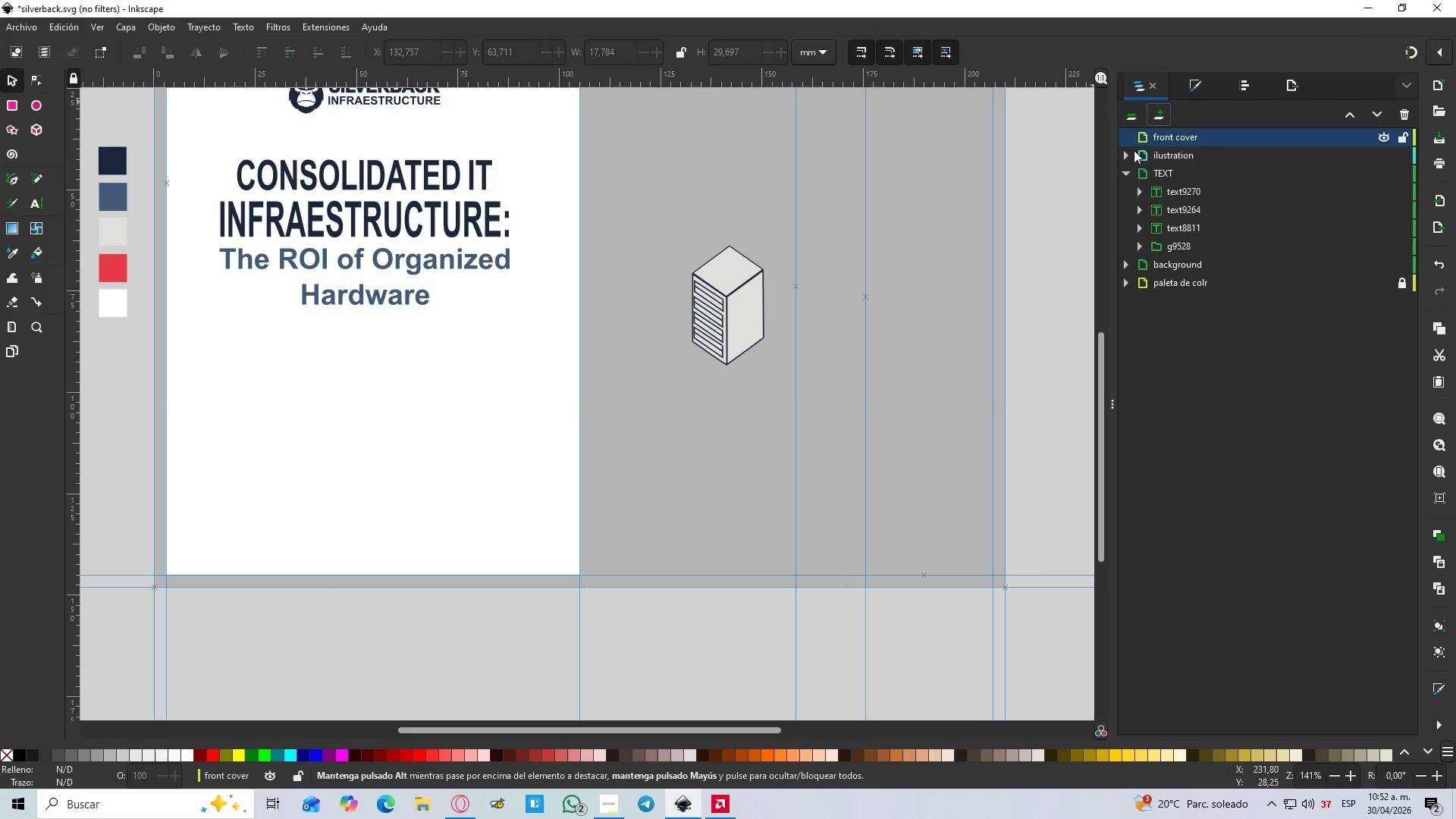 
left_click([1203, 155])
 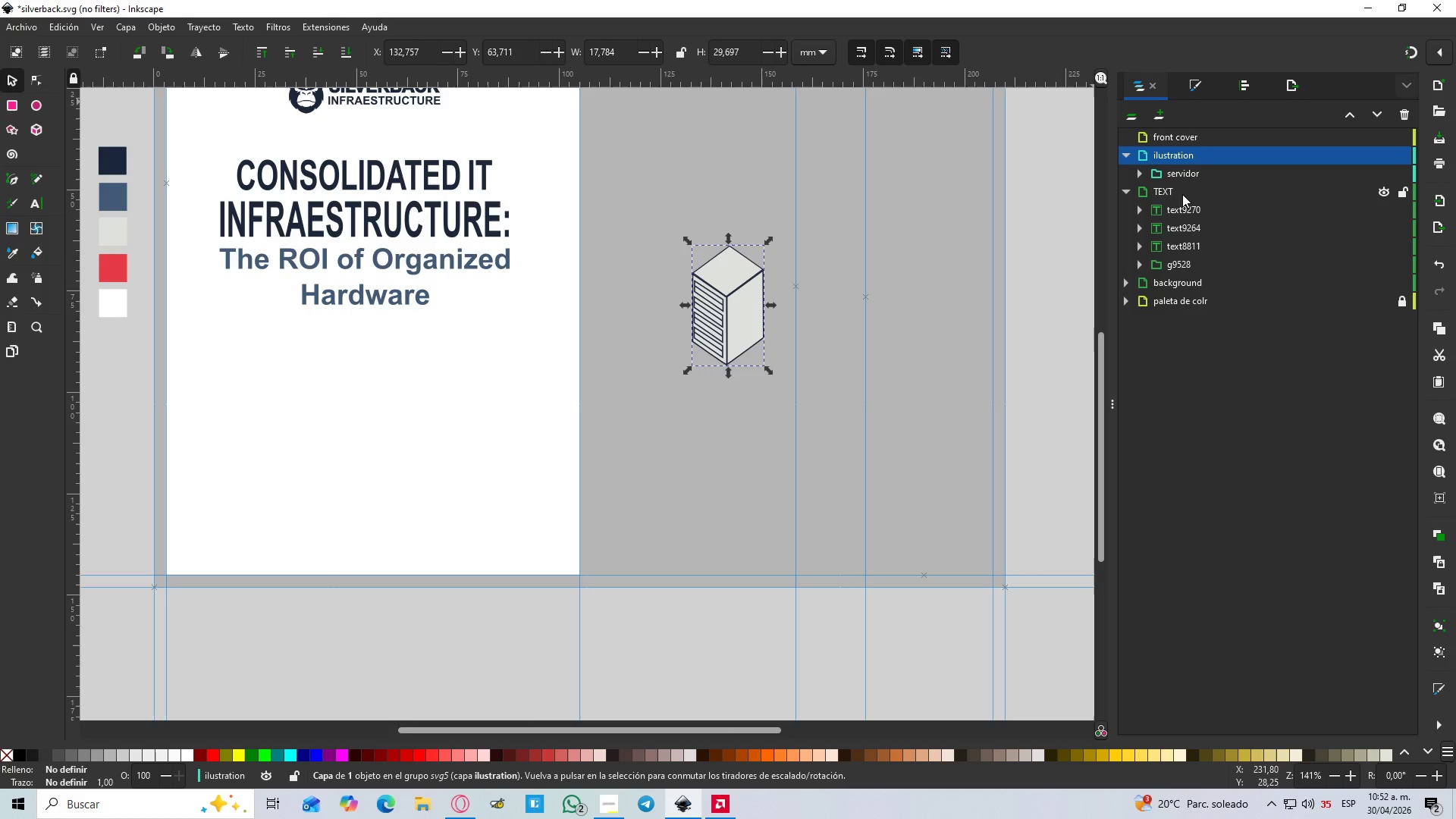 
hold_key(key=ShiftLeft, duration=0.88)
left_click([1182, 194])
 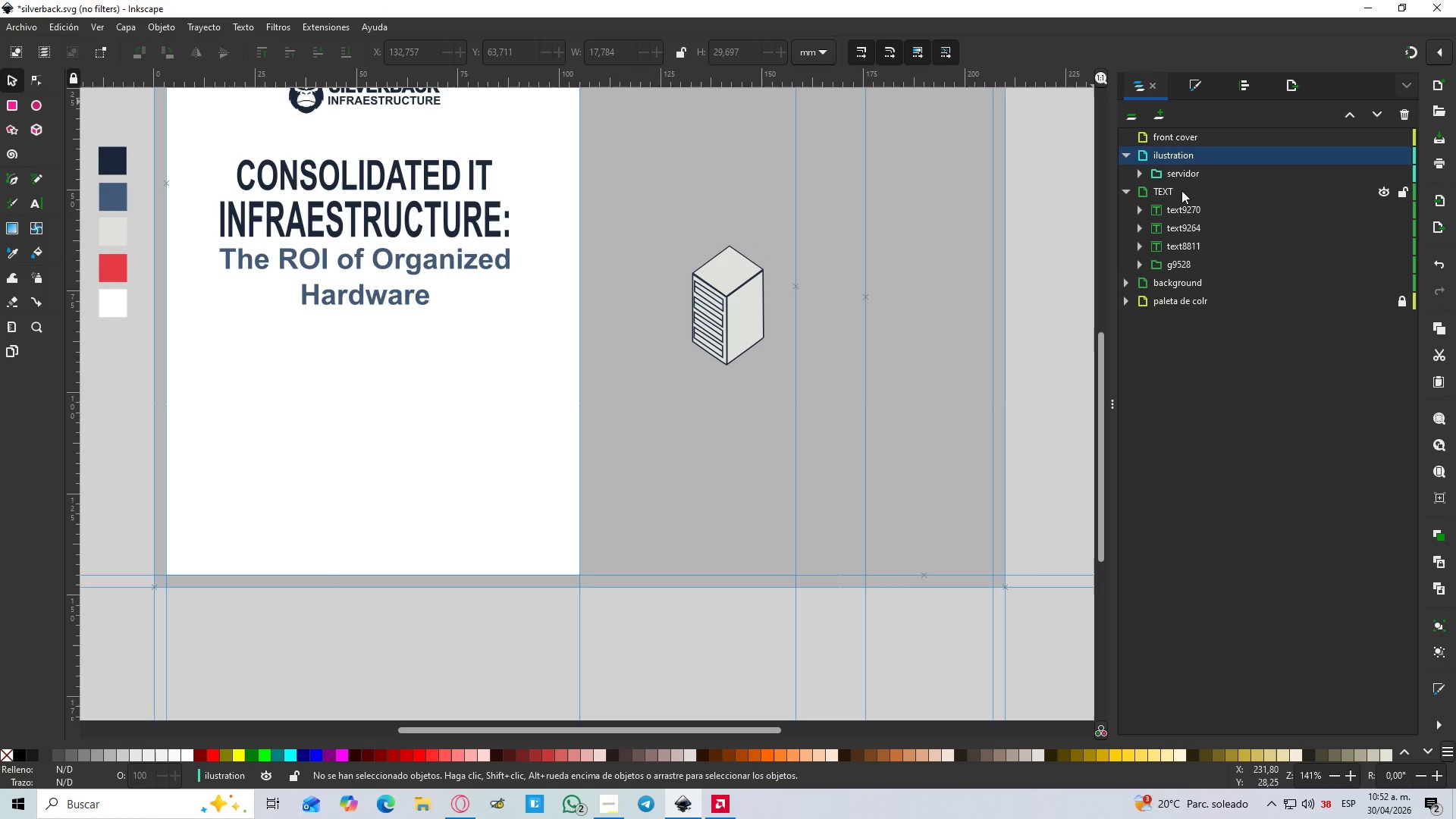 
hold_key(key=ControlLeft, duration=1.11)
left_click([1172, 189])
 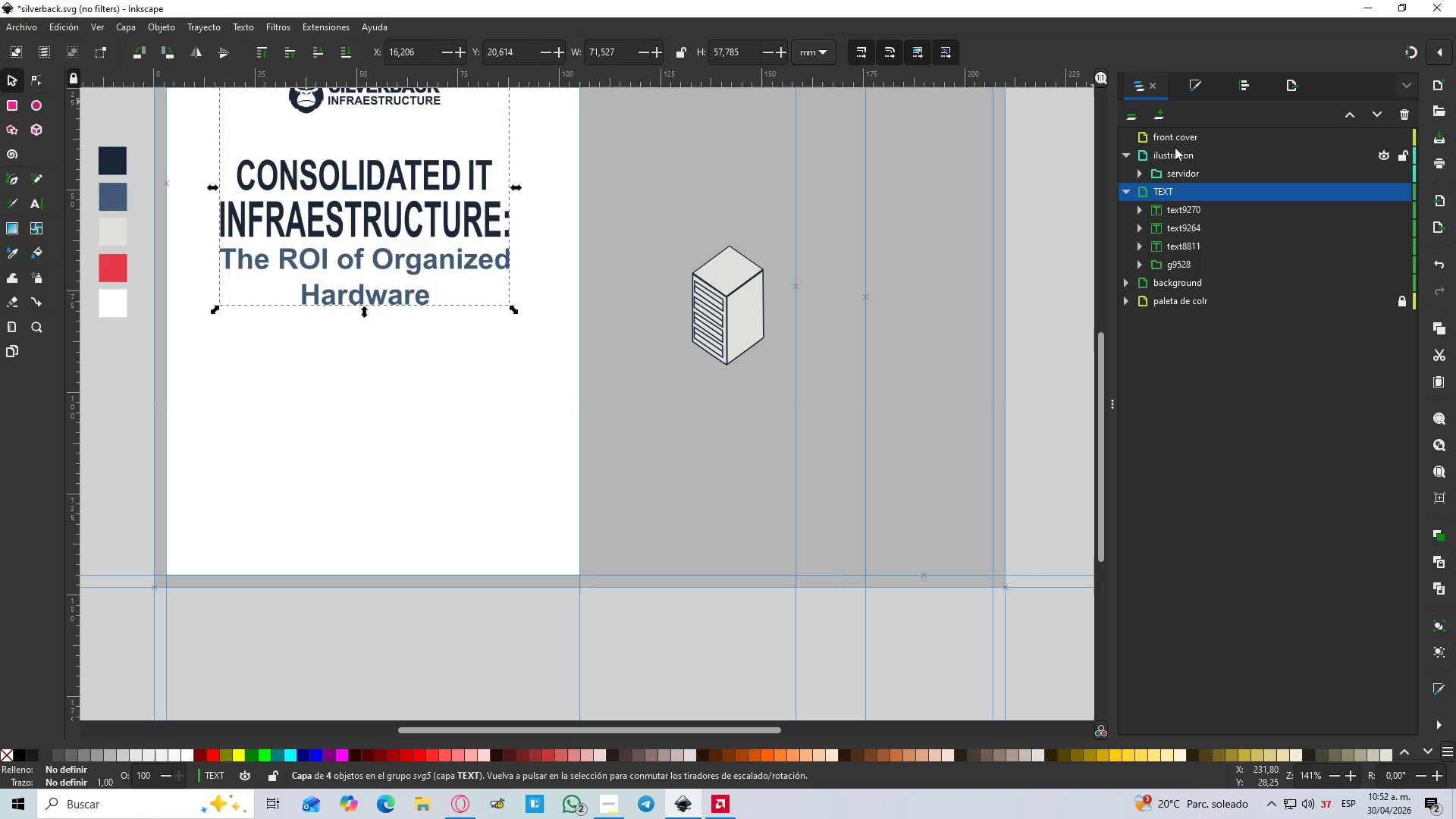 
left_click([1176, 155])
 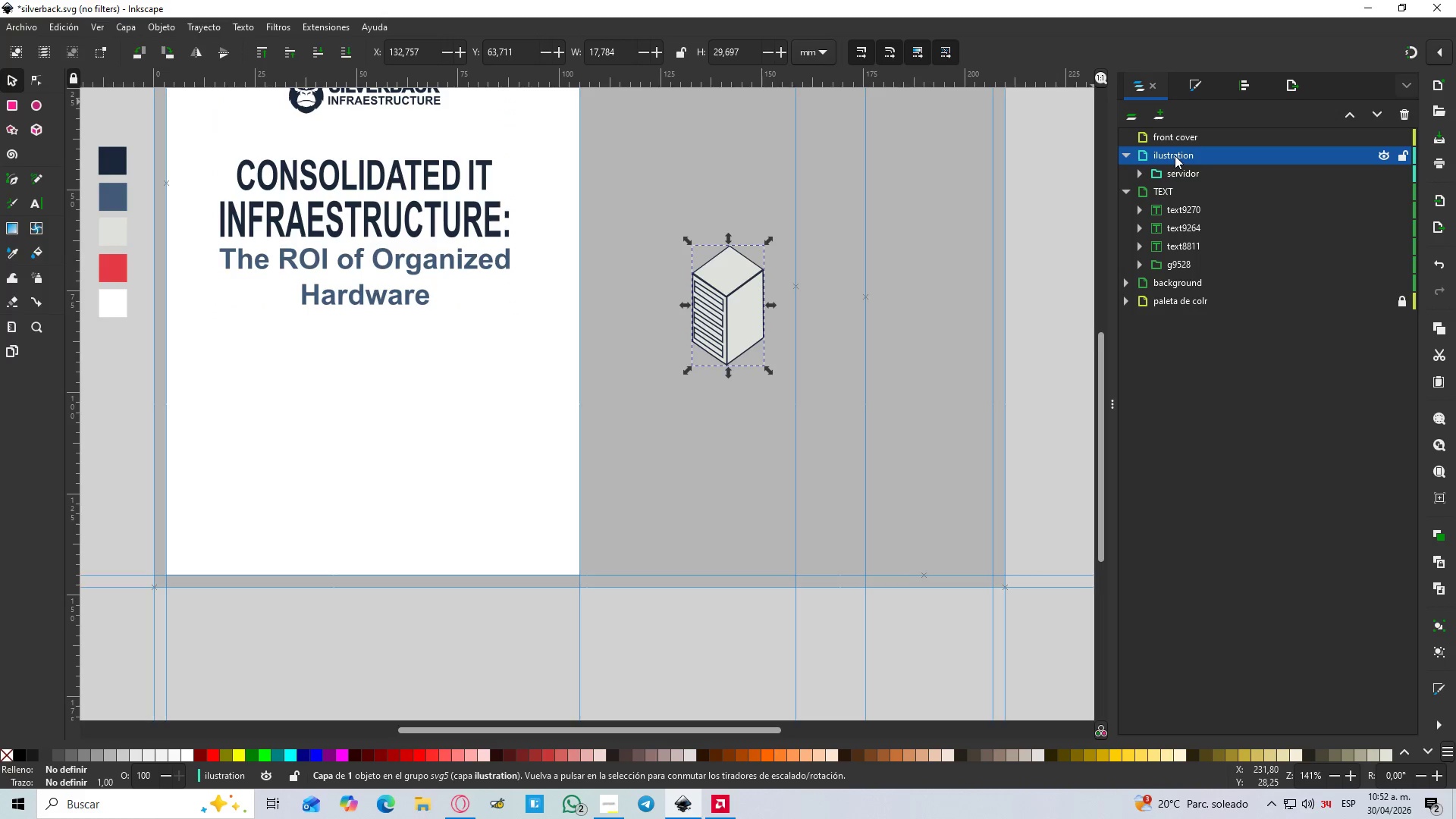 
left_click_drag(start_coordinate=[1175, 155], to_coordinate=[1205, 133])
 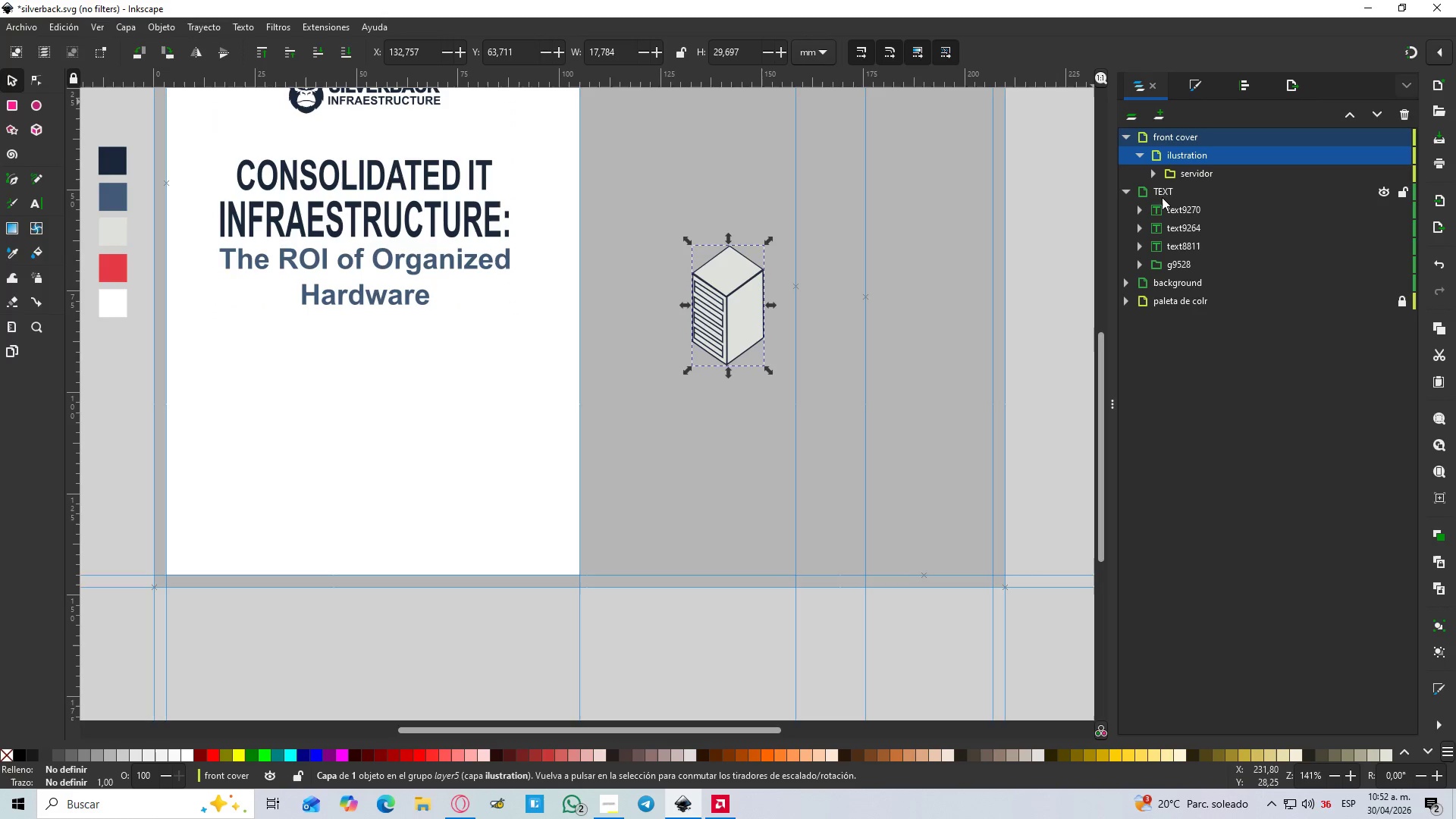 
left_click_drag(start_coordinate=[1162, 193], to_coordinate=[1197, 143])
 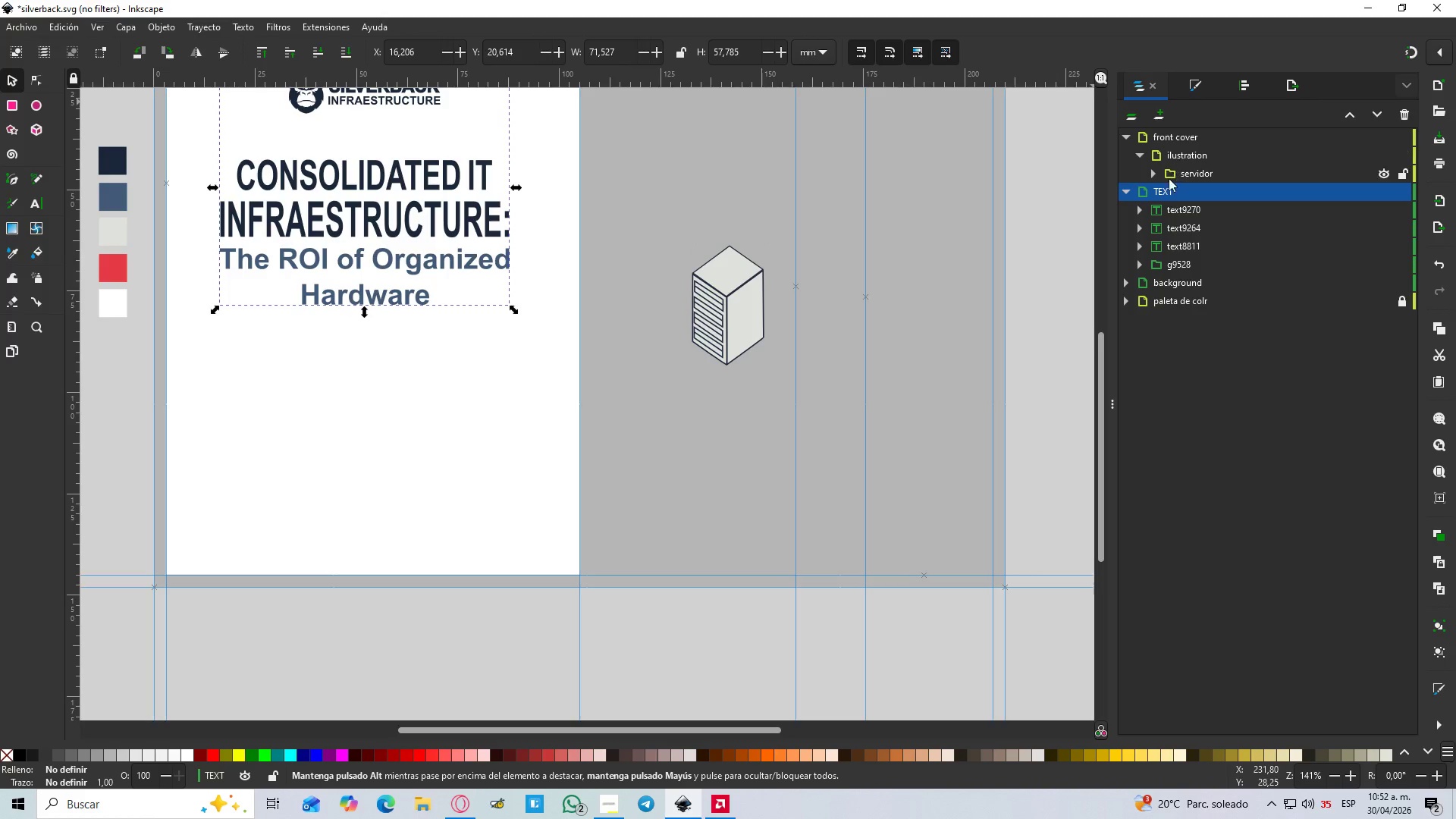 
left_click_drag(start_coordinate=[1155, 191], to_coordinate=[1190, 138])
 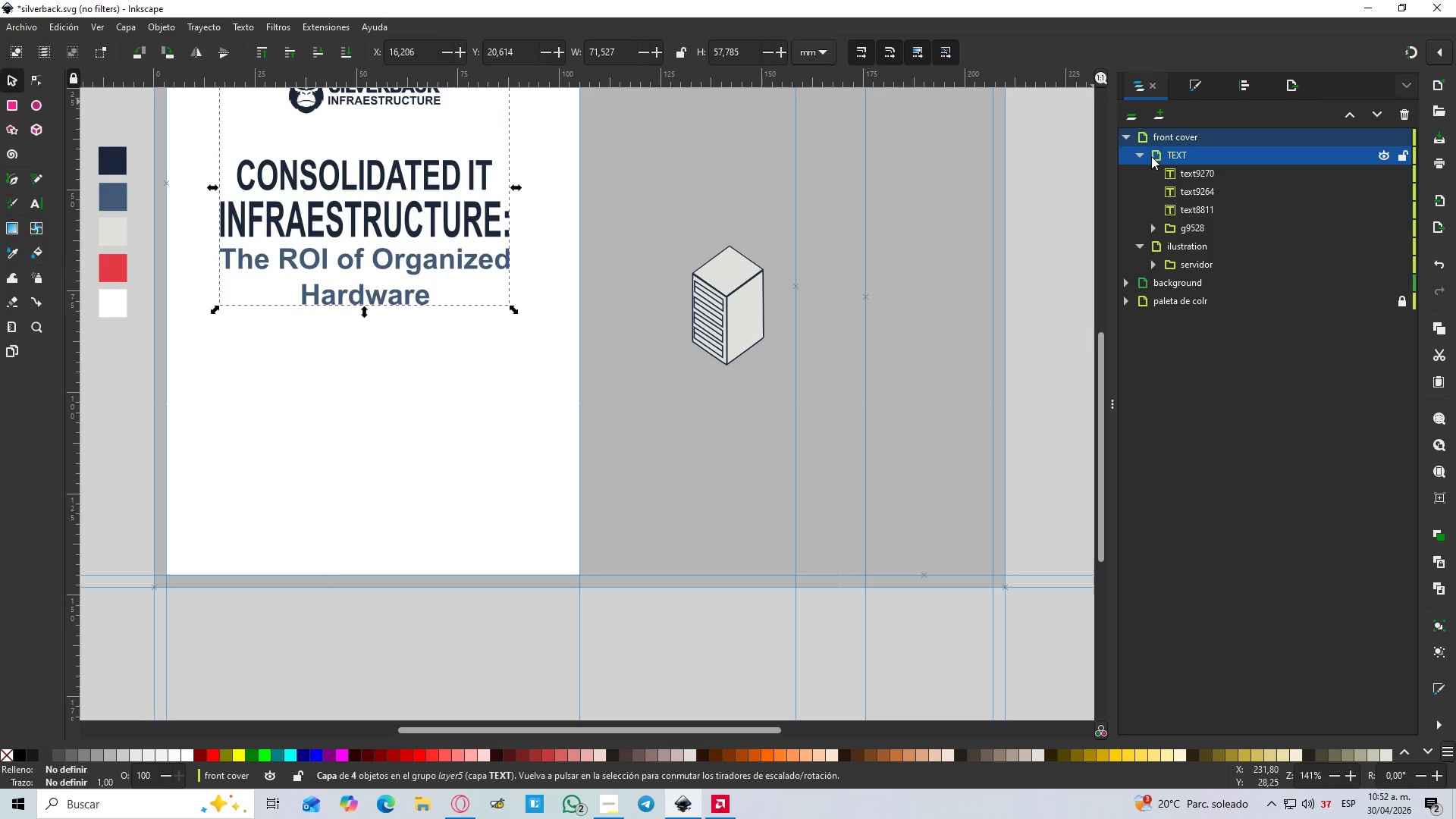 
left_click([1145, 156])
 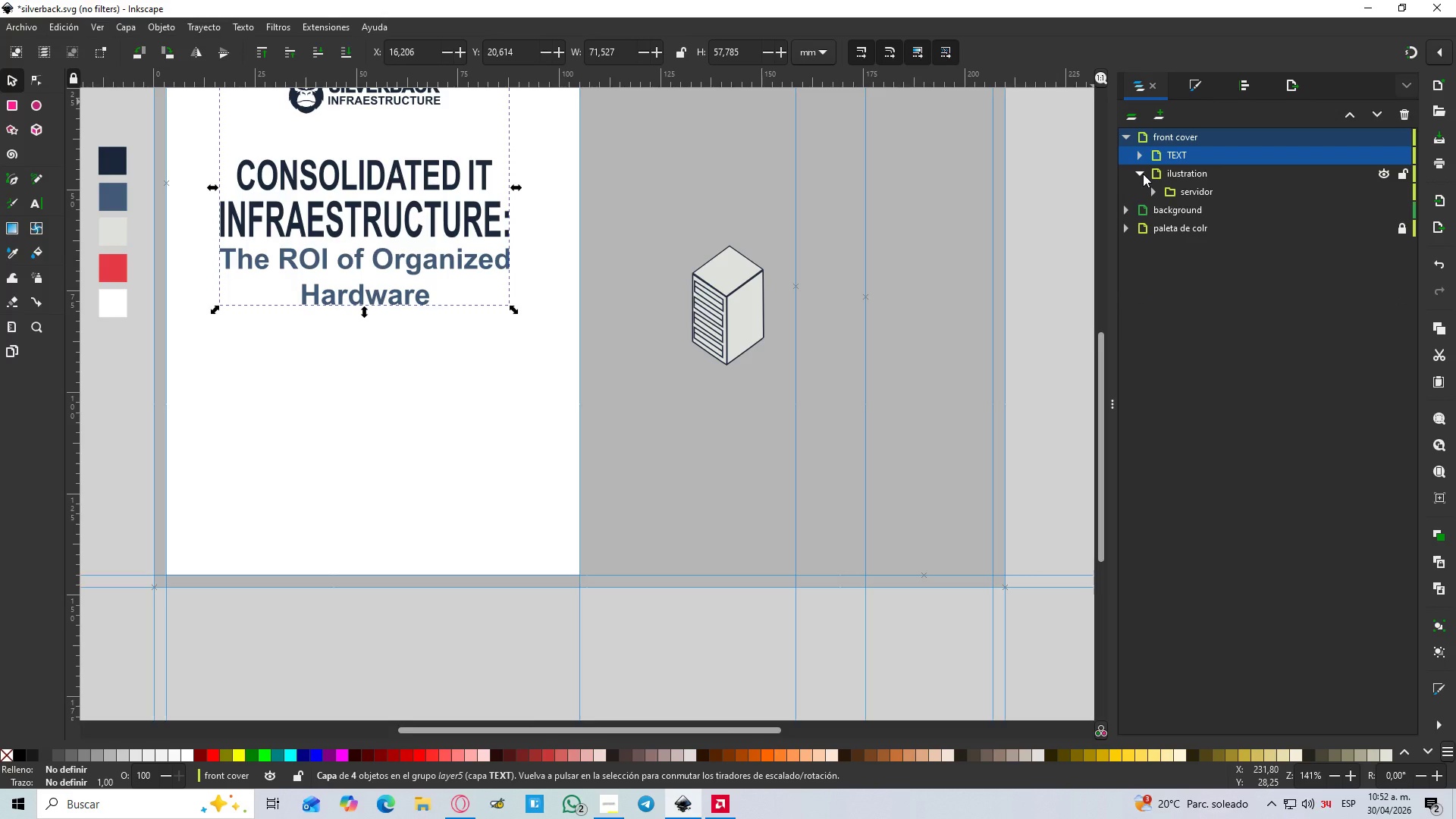 
left_click([1143, 174])
 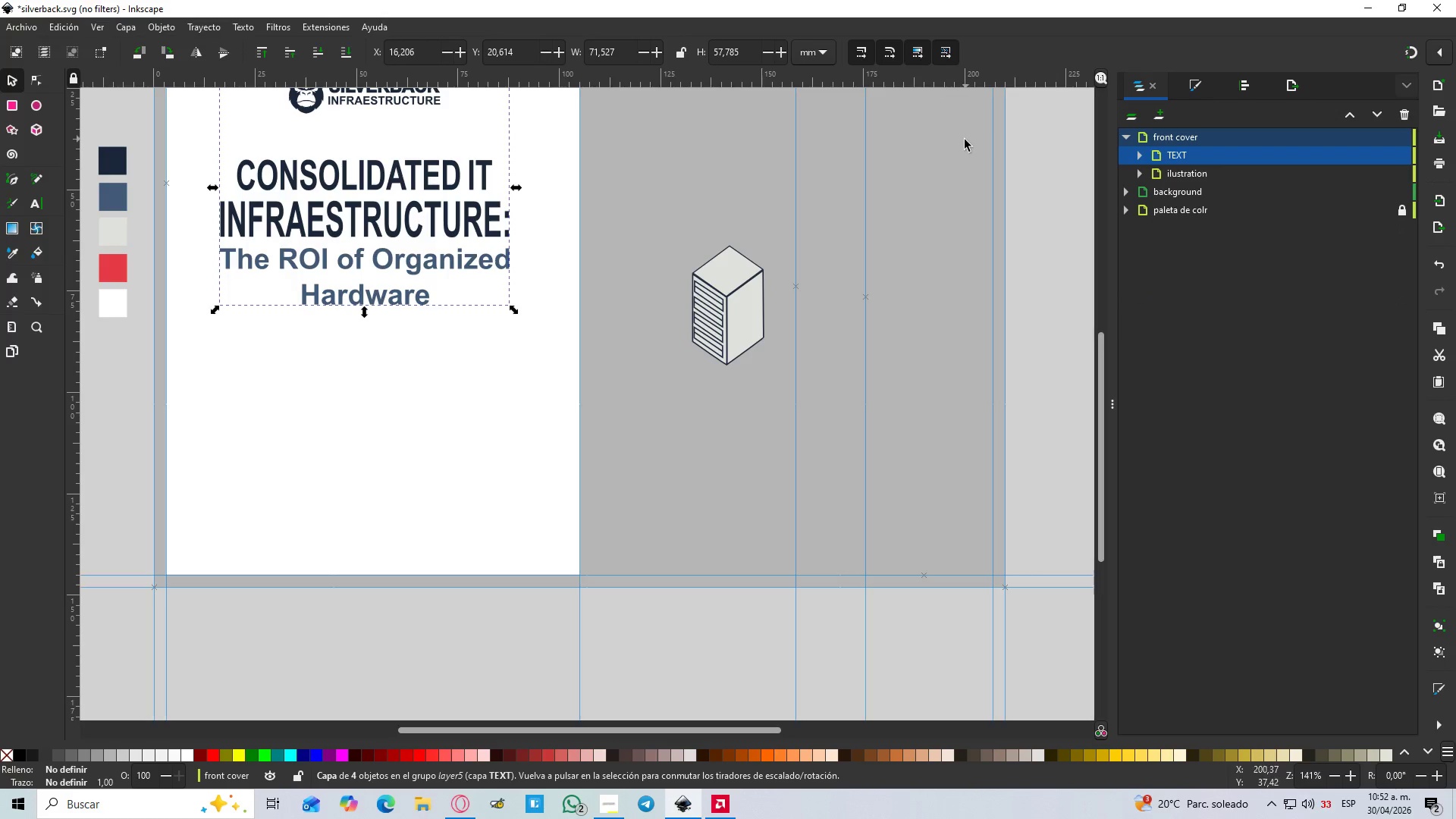 
hold_key(key=ControlLeft, duration=1.5)
scroll: coordinate [676, 230], scroll_direction: down, amount: 1.0
 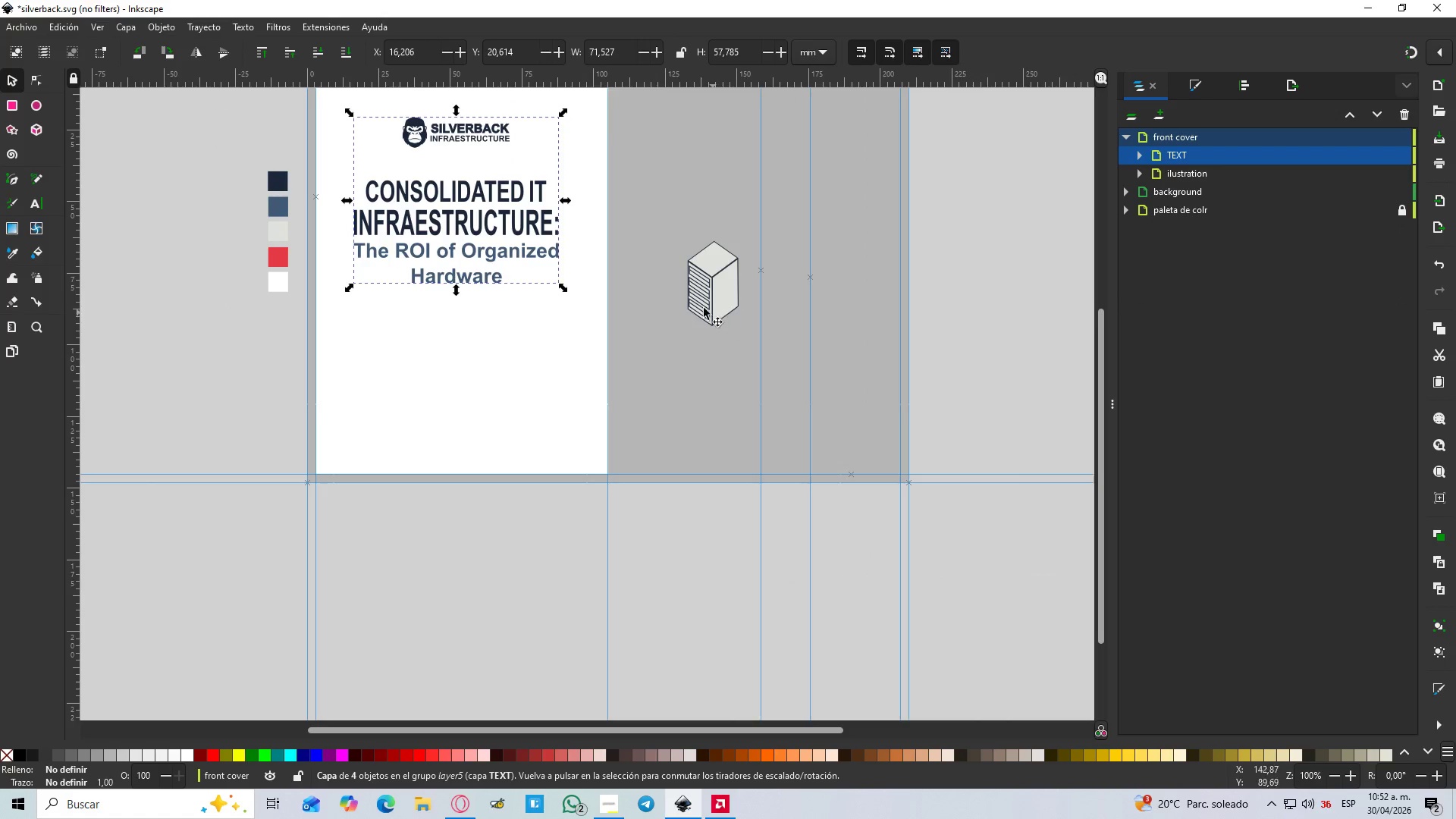 
hold_key(key=ControlLeft, duration=0.44)
scroll: coordinate [643, 287], scroll_direction: up, amount: 1.0
 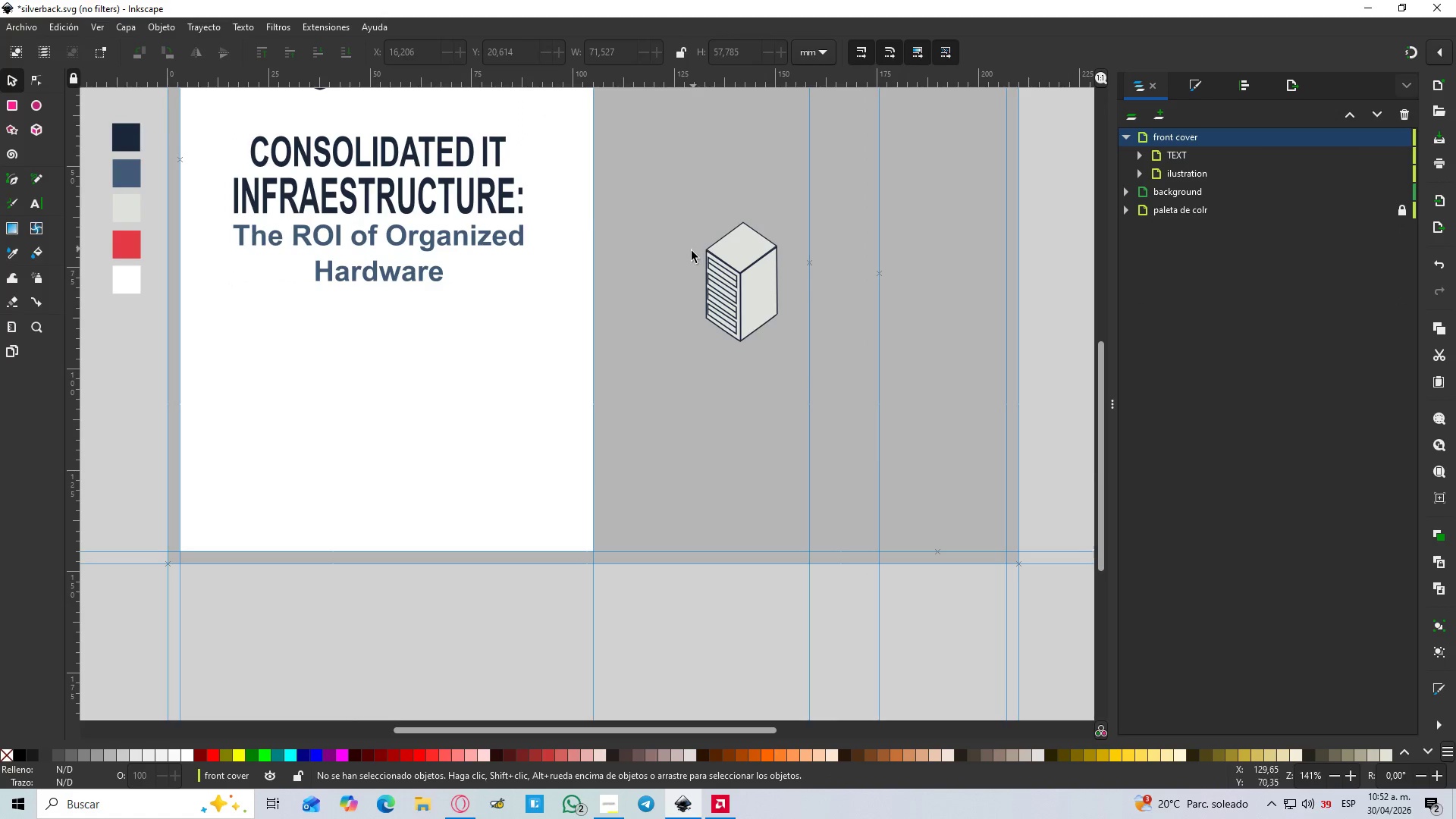 
left_click([16, 79])
 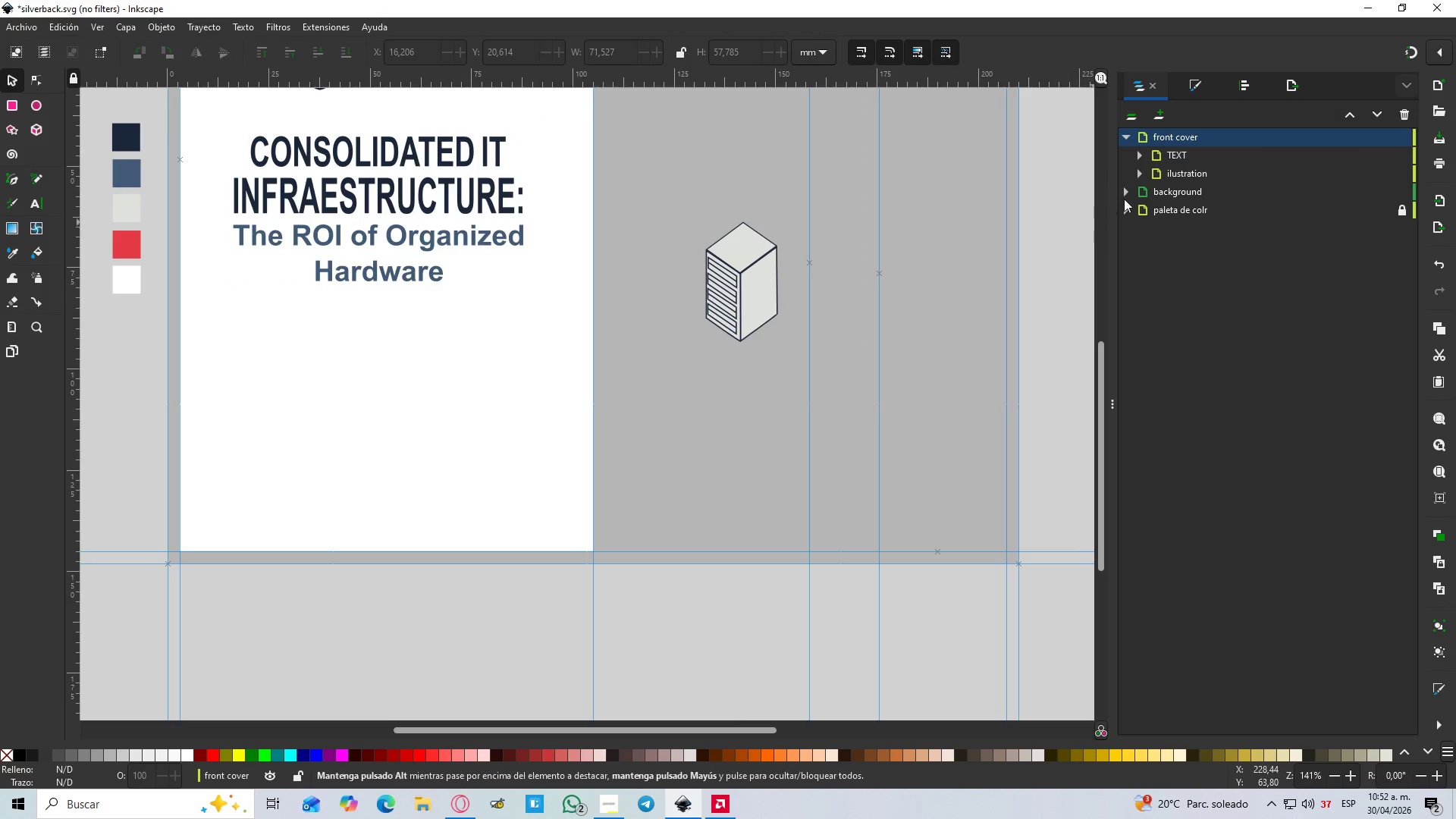 
left_click([1178, 172])
 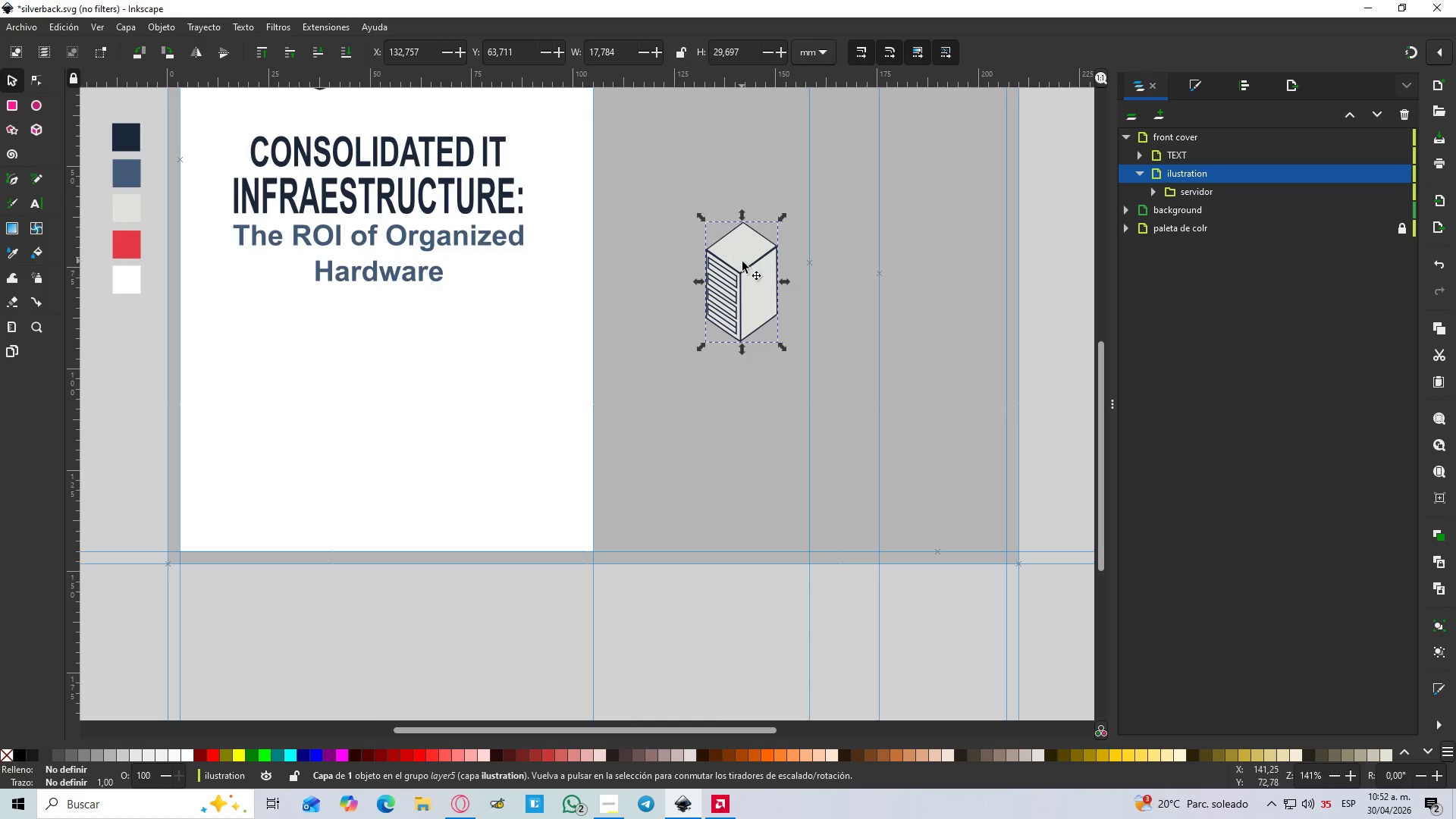 
left_click_drag(start_coordinate=[742, 263], to_coordinate=[372, 391])
 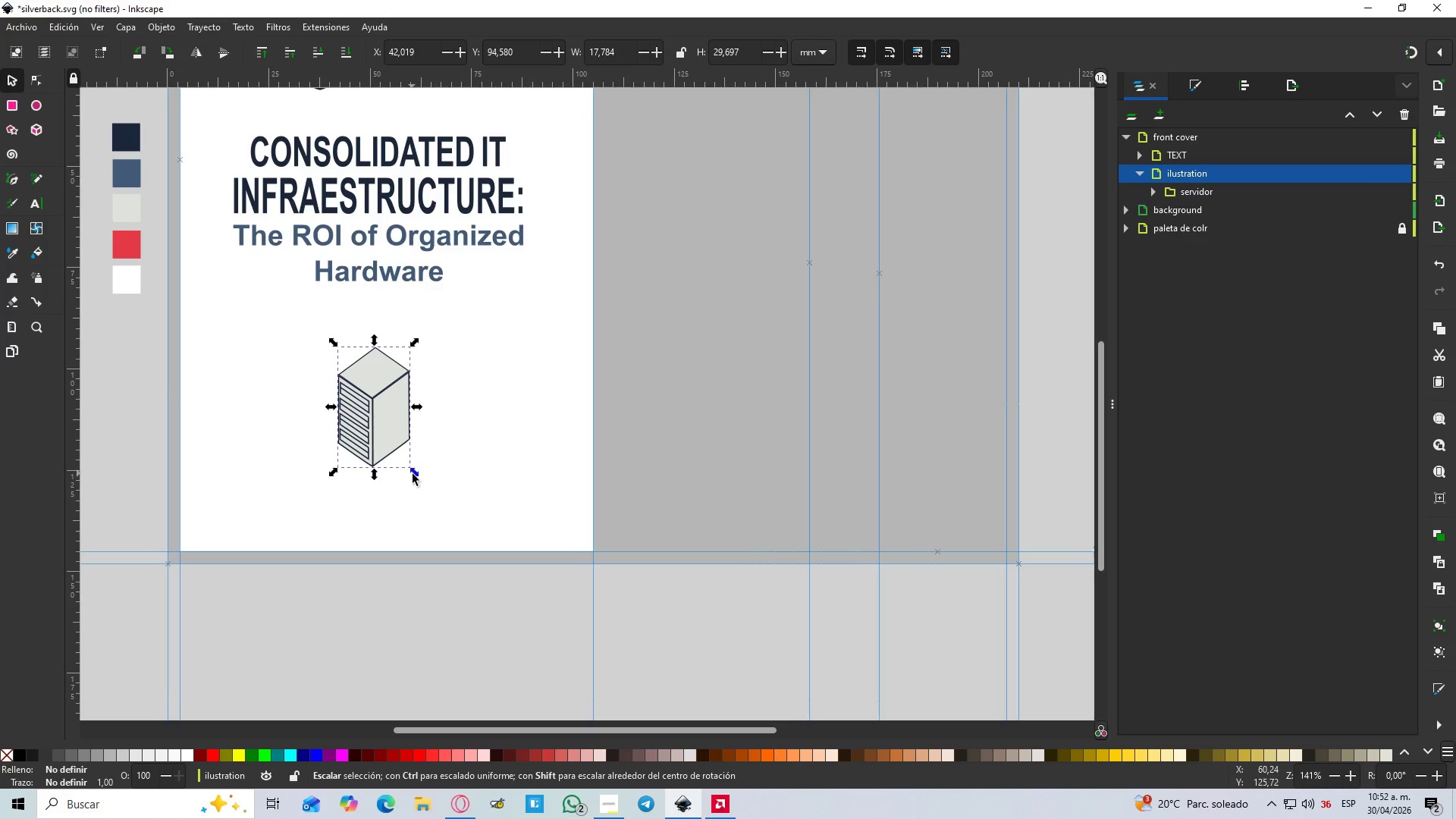 
left_click_drag(start_coordinate=[413, 474], to_coordinate=[390, 435])
 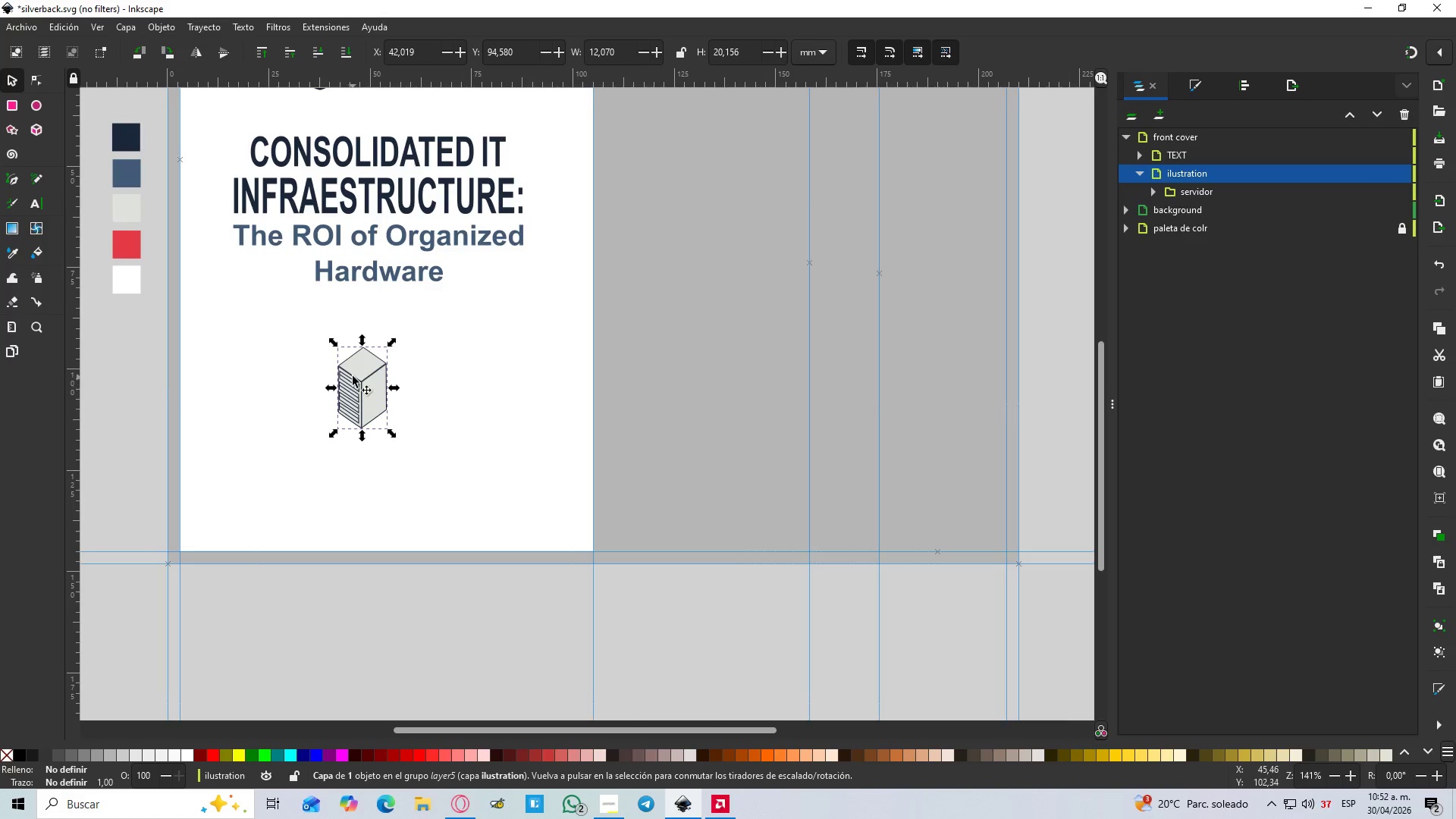 
hold_key(key=ControlLeft, duration=1.5)
 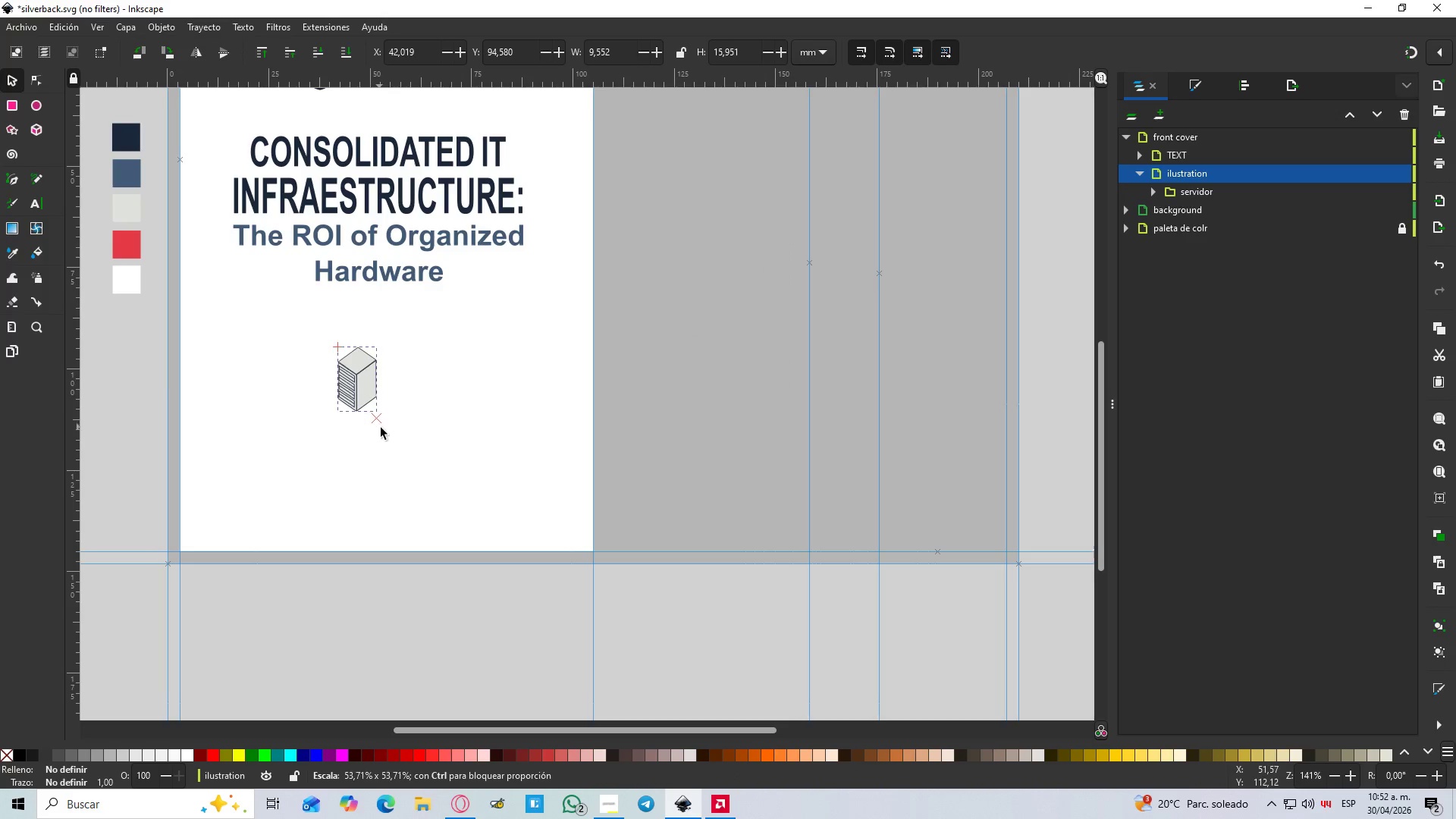 
hold_key(key=ControlLeft, duration=1.52)
 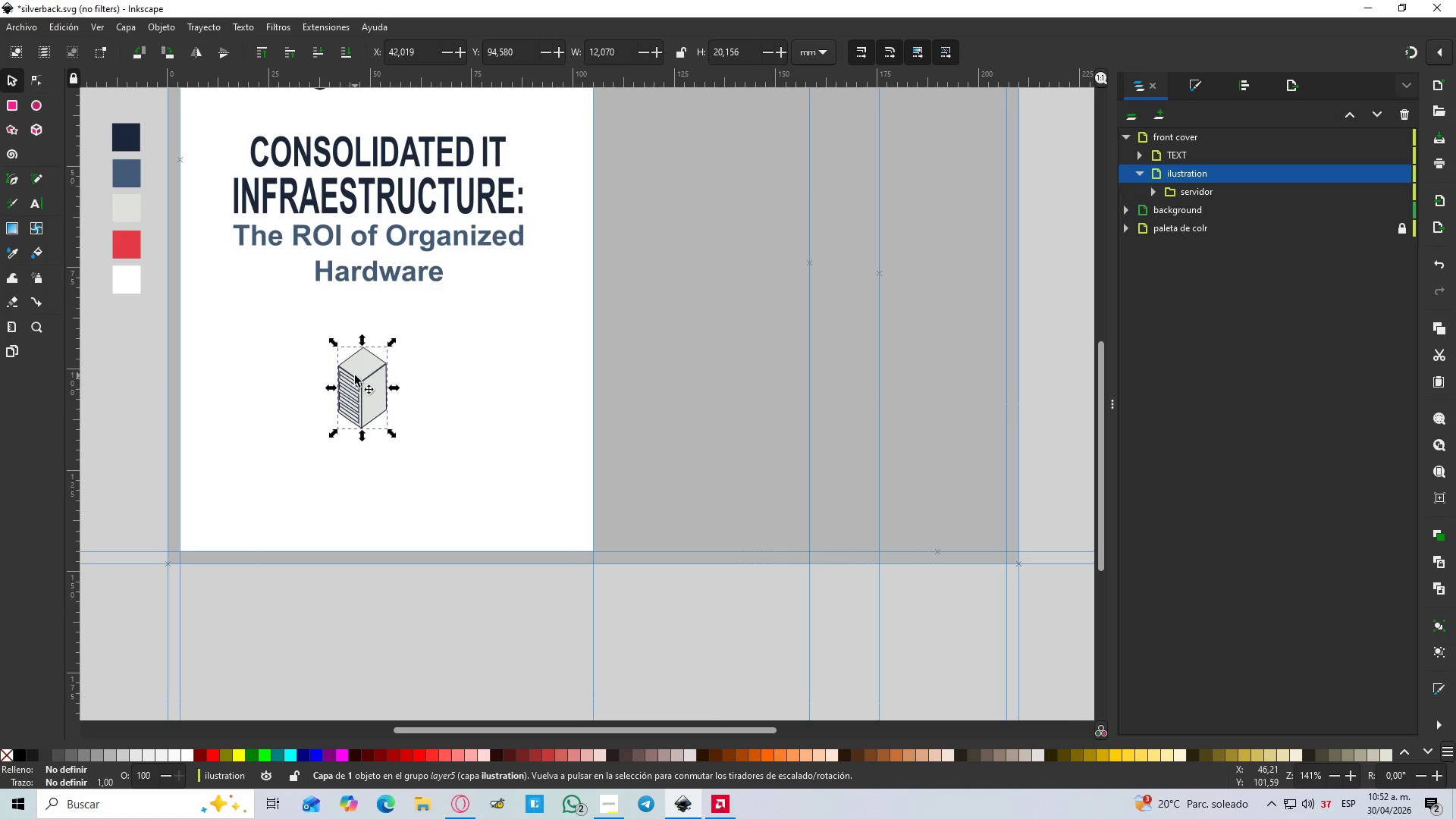 
left_click_drag(start_coordinate=[355, 377], to_coordinate=[359, 413])
 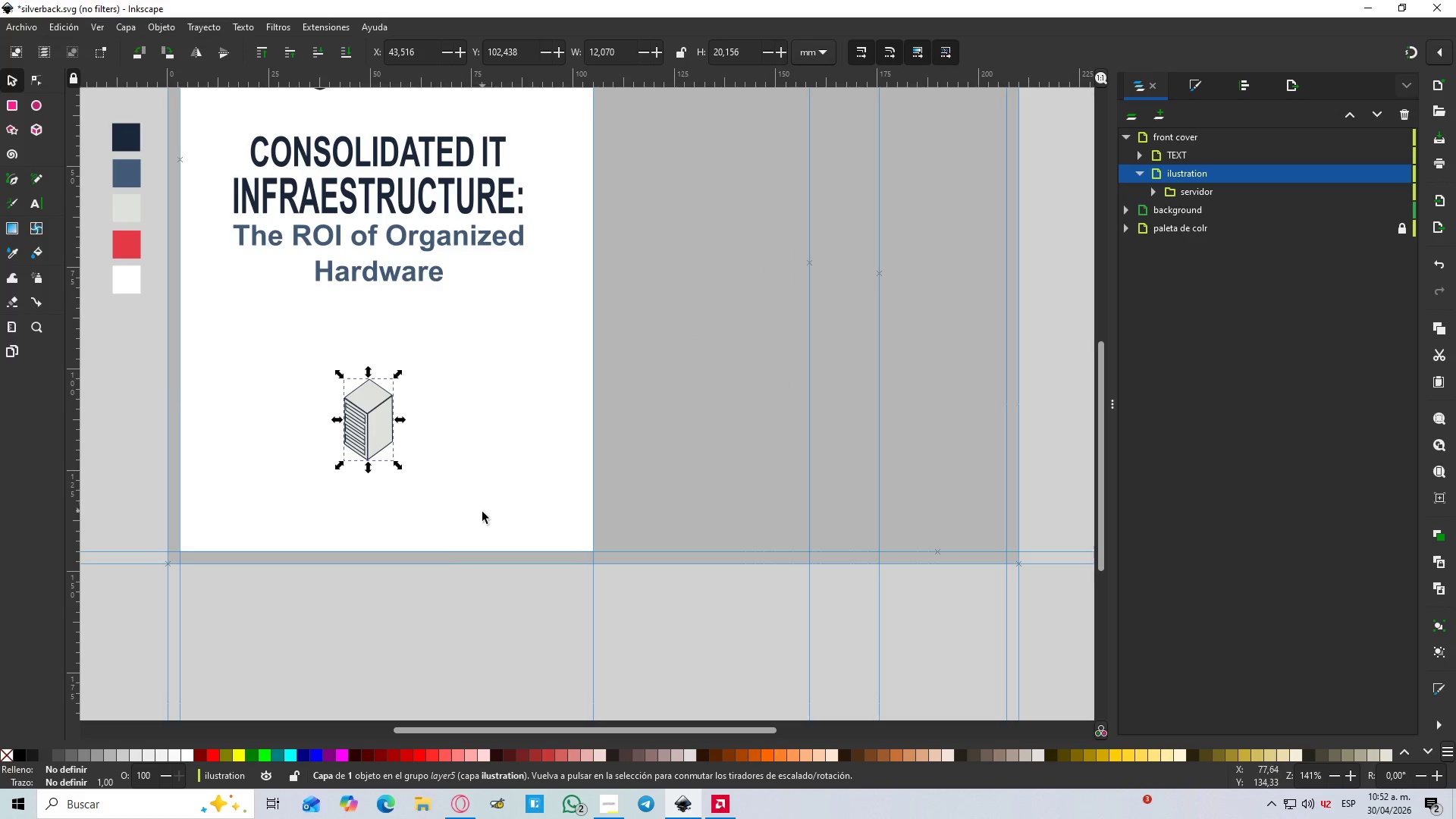 
left_click([420, 606])
 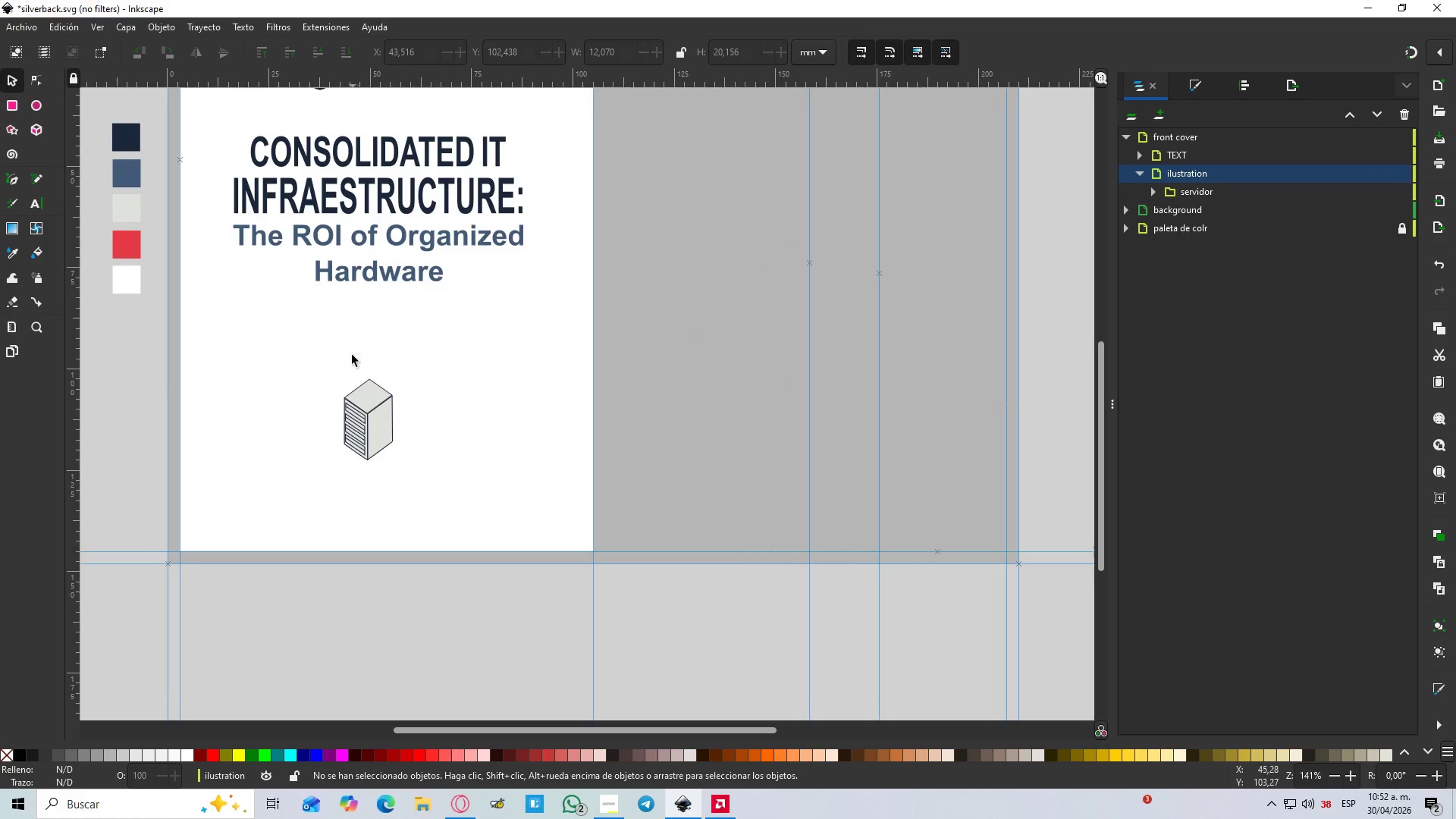 
hold_key(key=ControlLeft, duration=1.34)
scroll: coordinate [407, 489], scroll_direction: up, amount: 3.0
 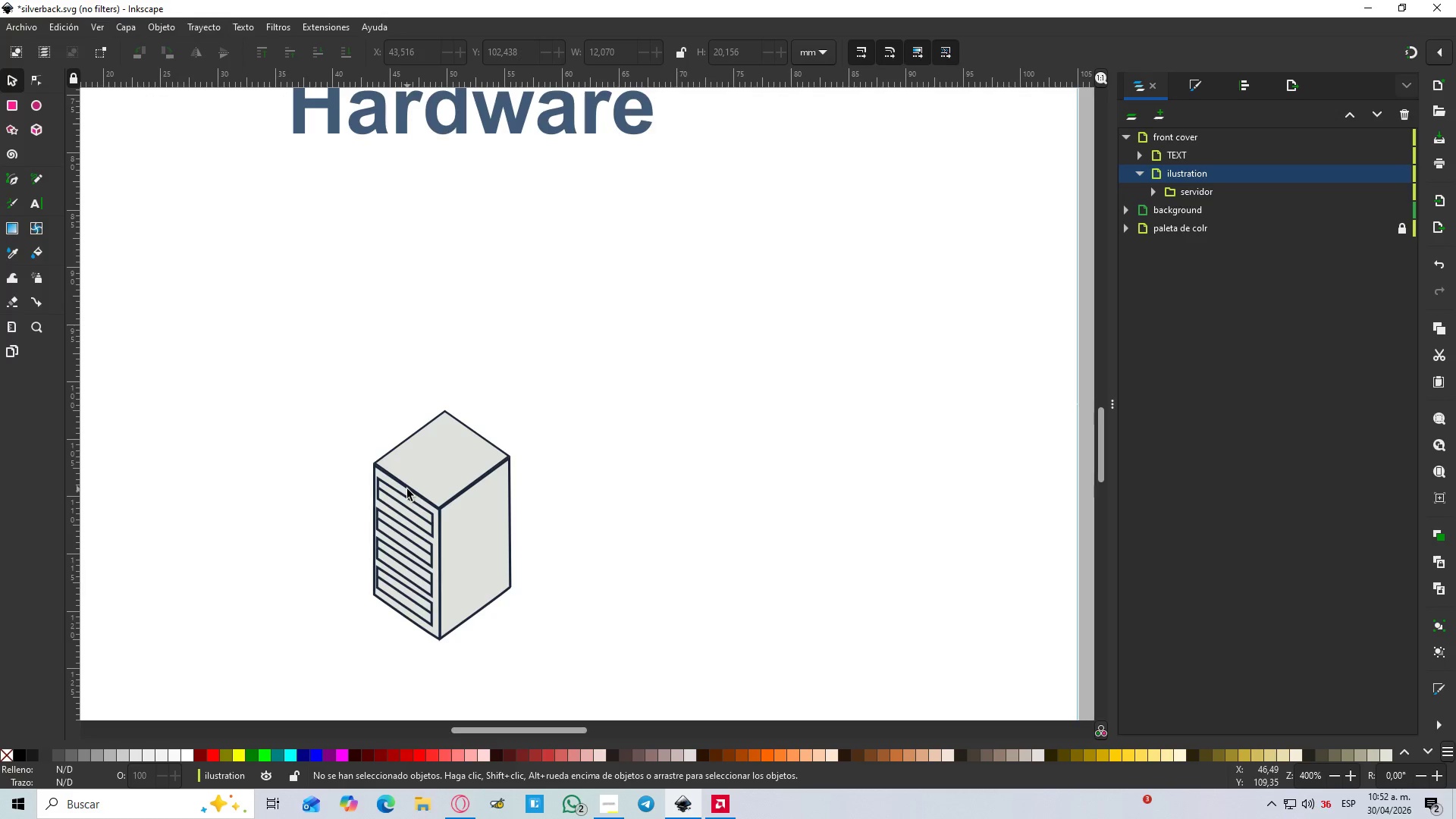 
hold_key(key=Space, duration=0.39)
 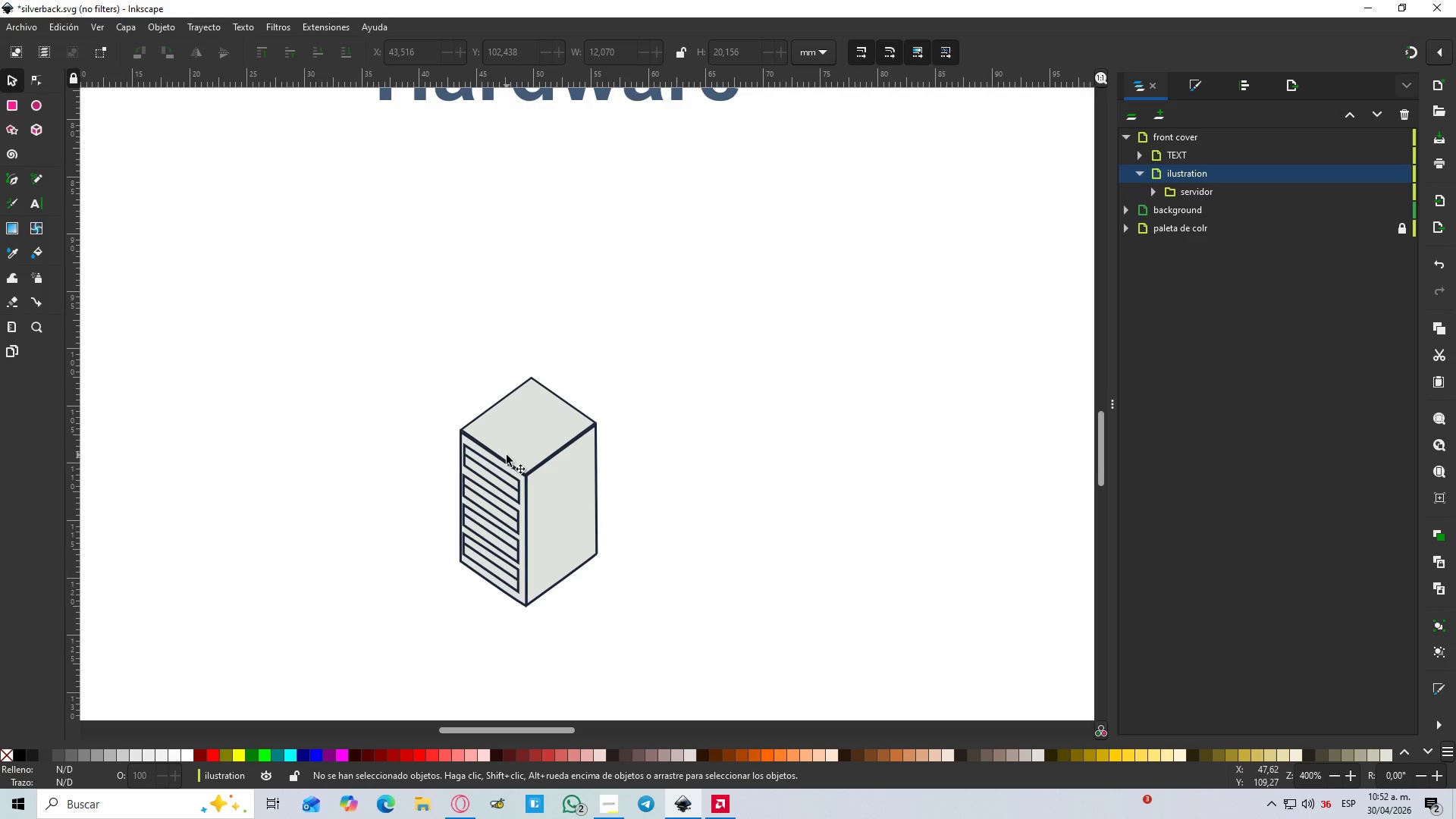 
left_click([507, 455])
 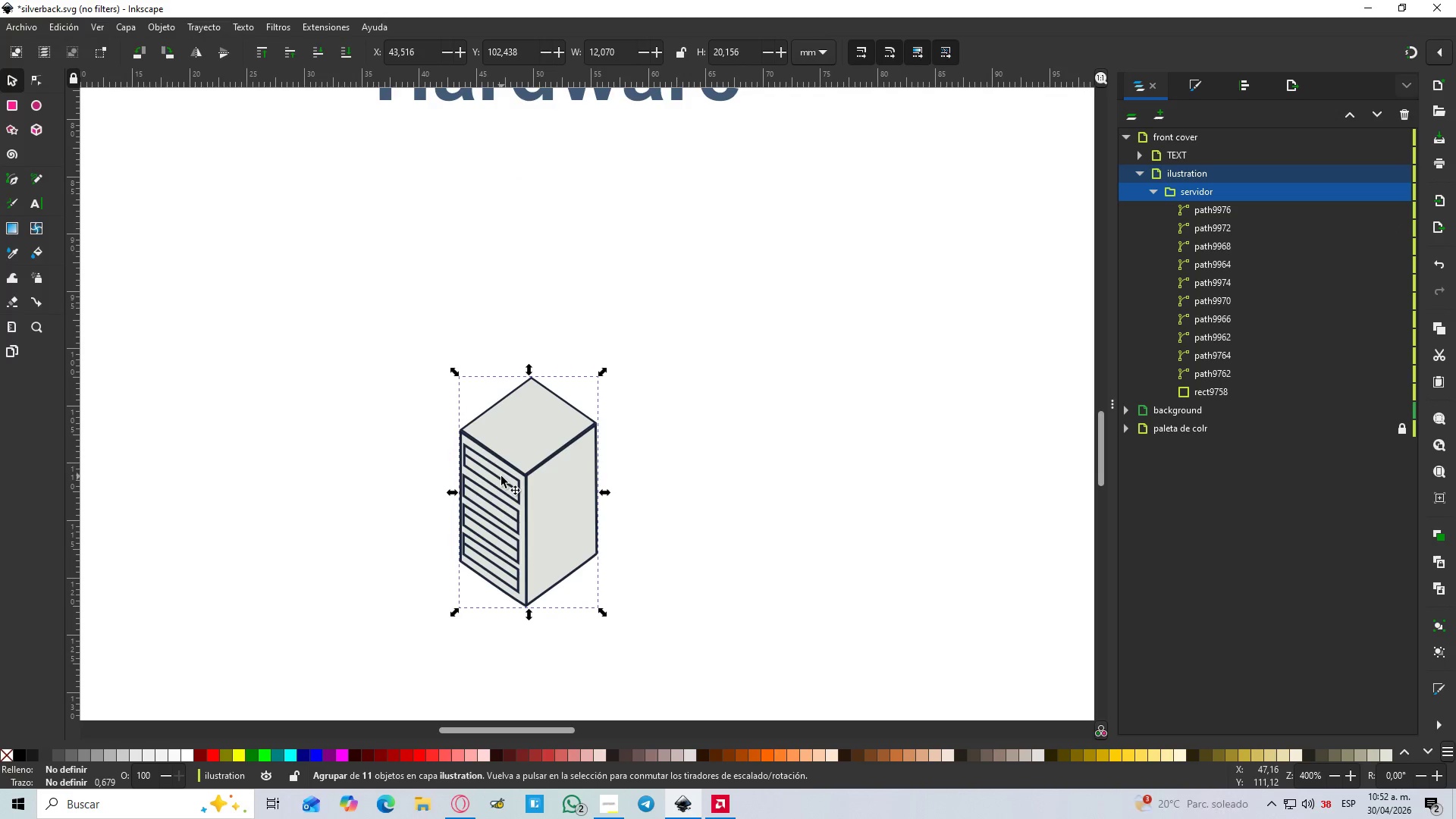 
hold_key(key=ControlLeft, duration=1.51)
 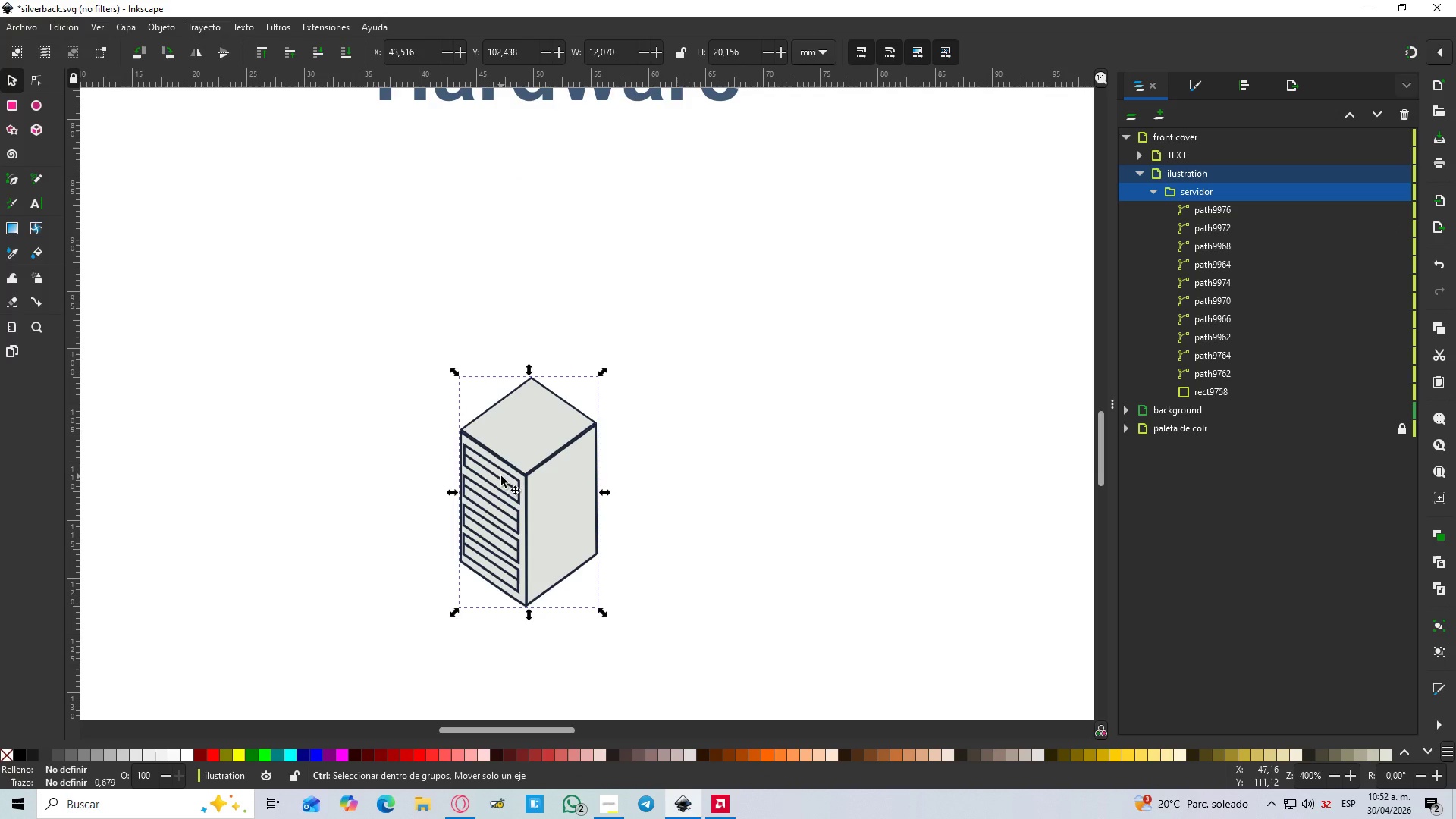 
hold_key(key=ControlLeft, duration=1.52)
left_click_drag(start_coordinate=[501, 476], to_coordinate=[382, 388])
 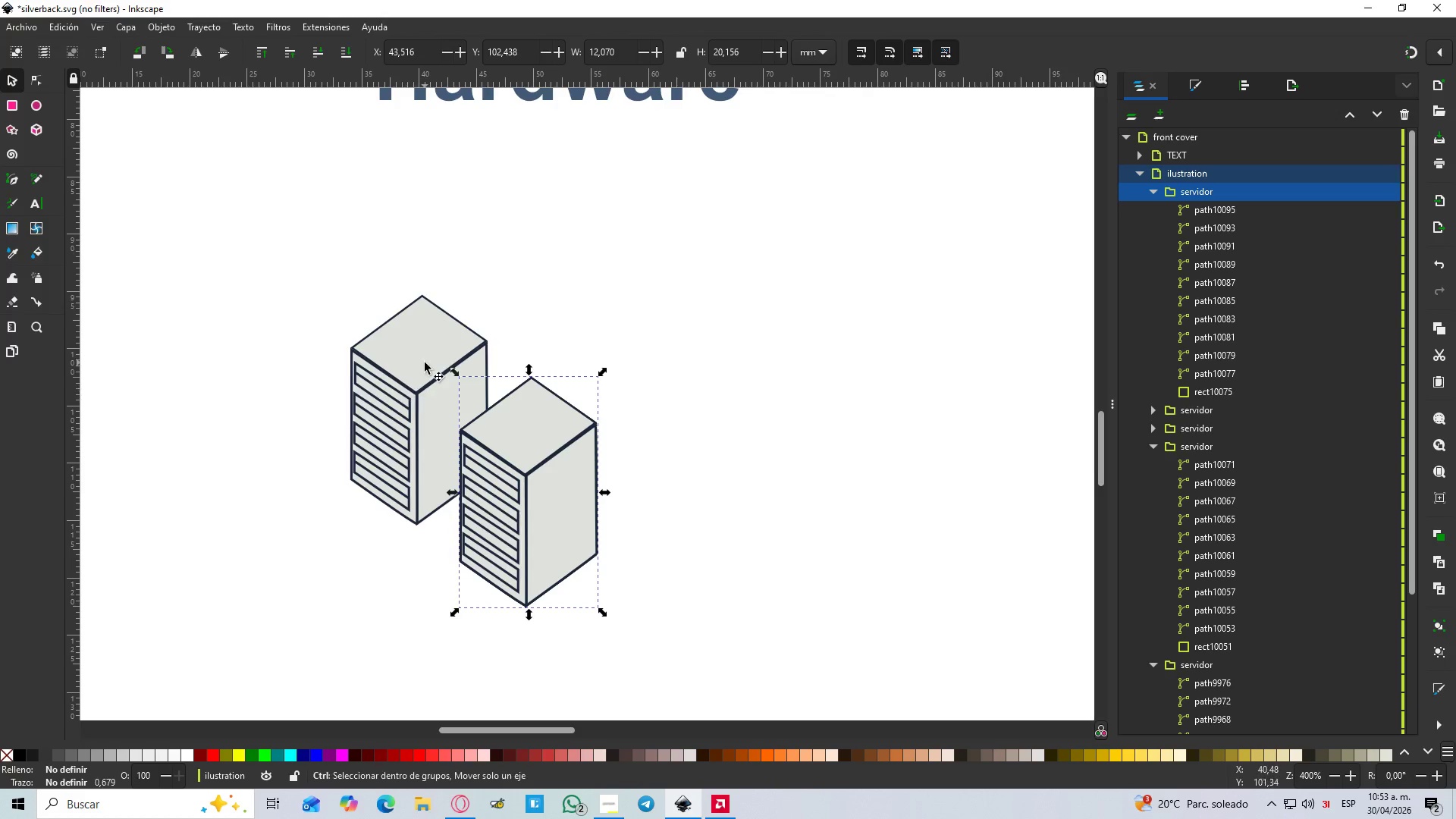 
key(Control+D)
 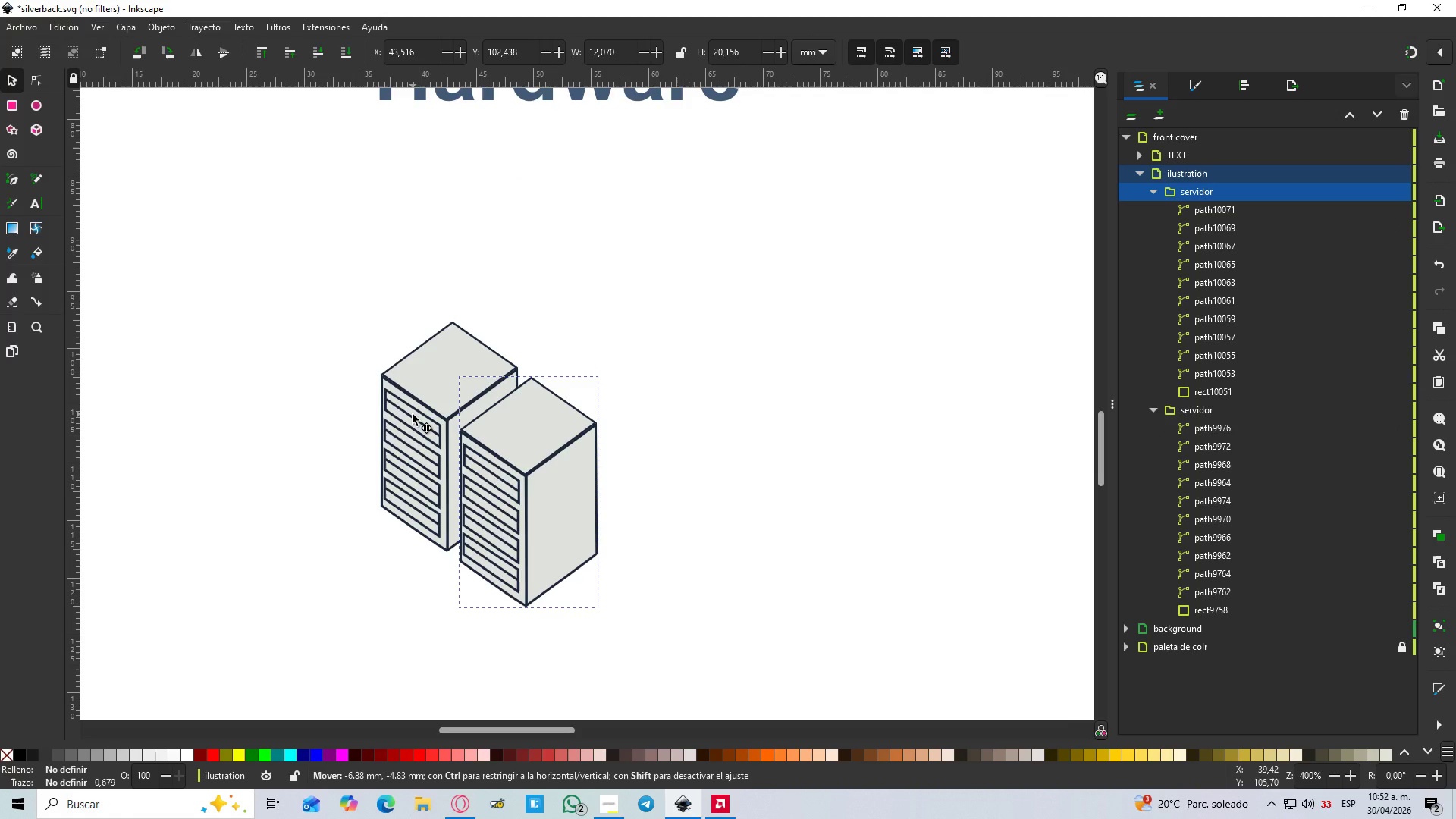 
key(Control+D)
 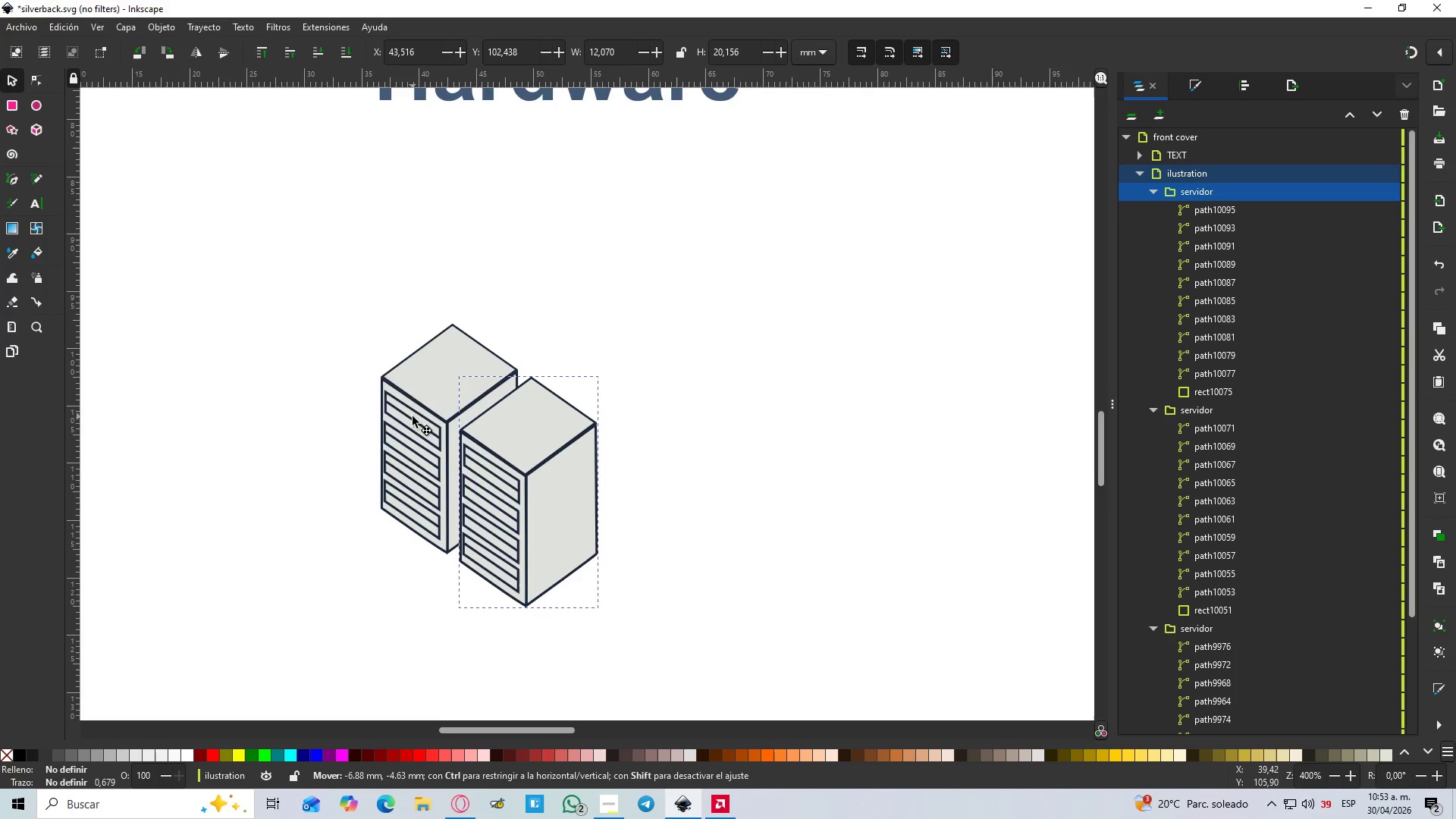 
key(Space)
 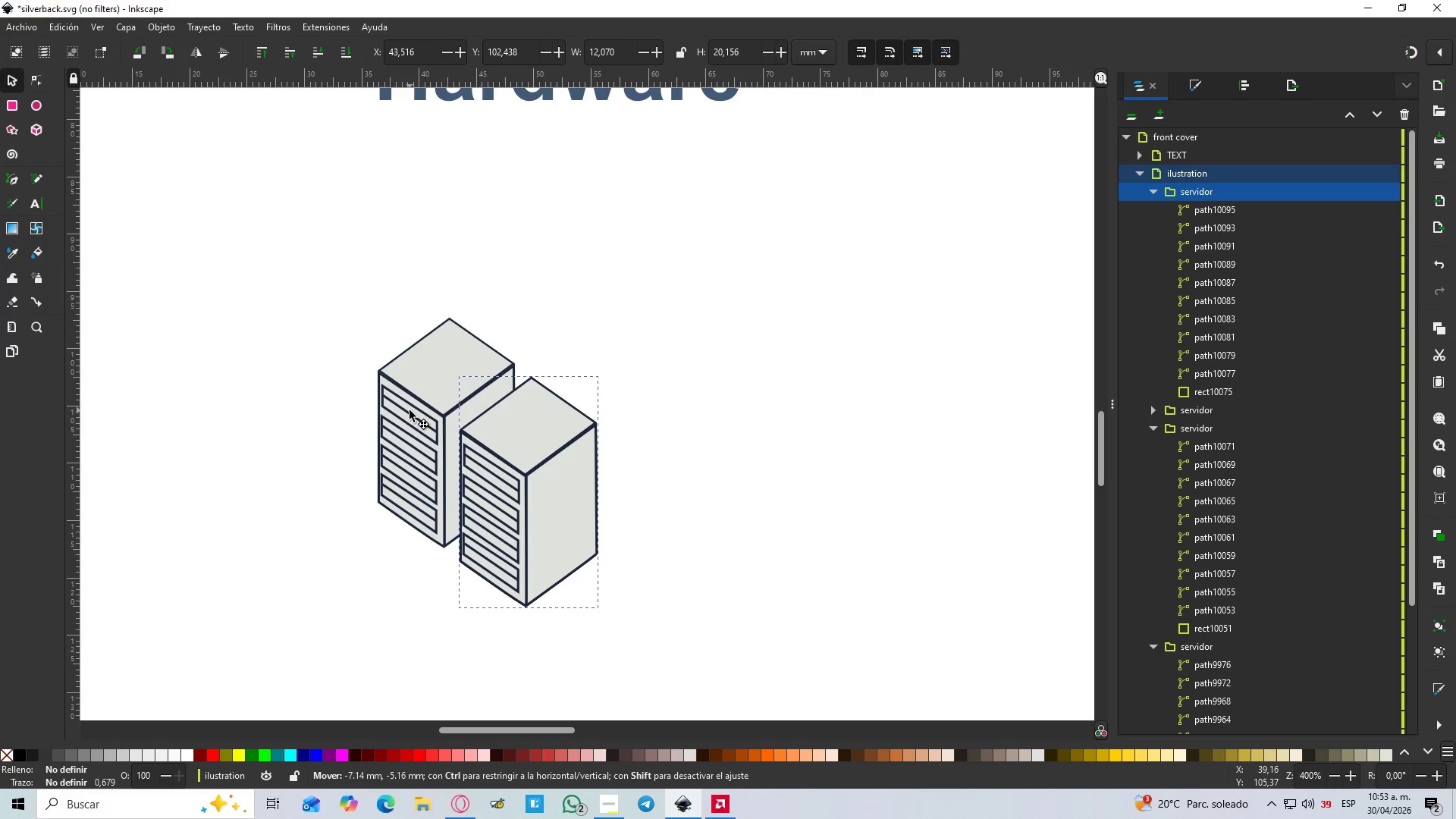 
key(Space)
 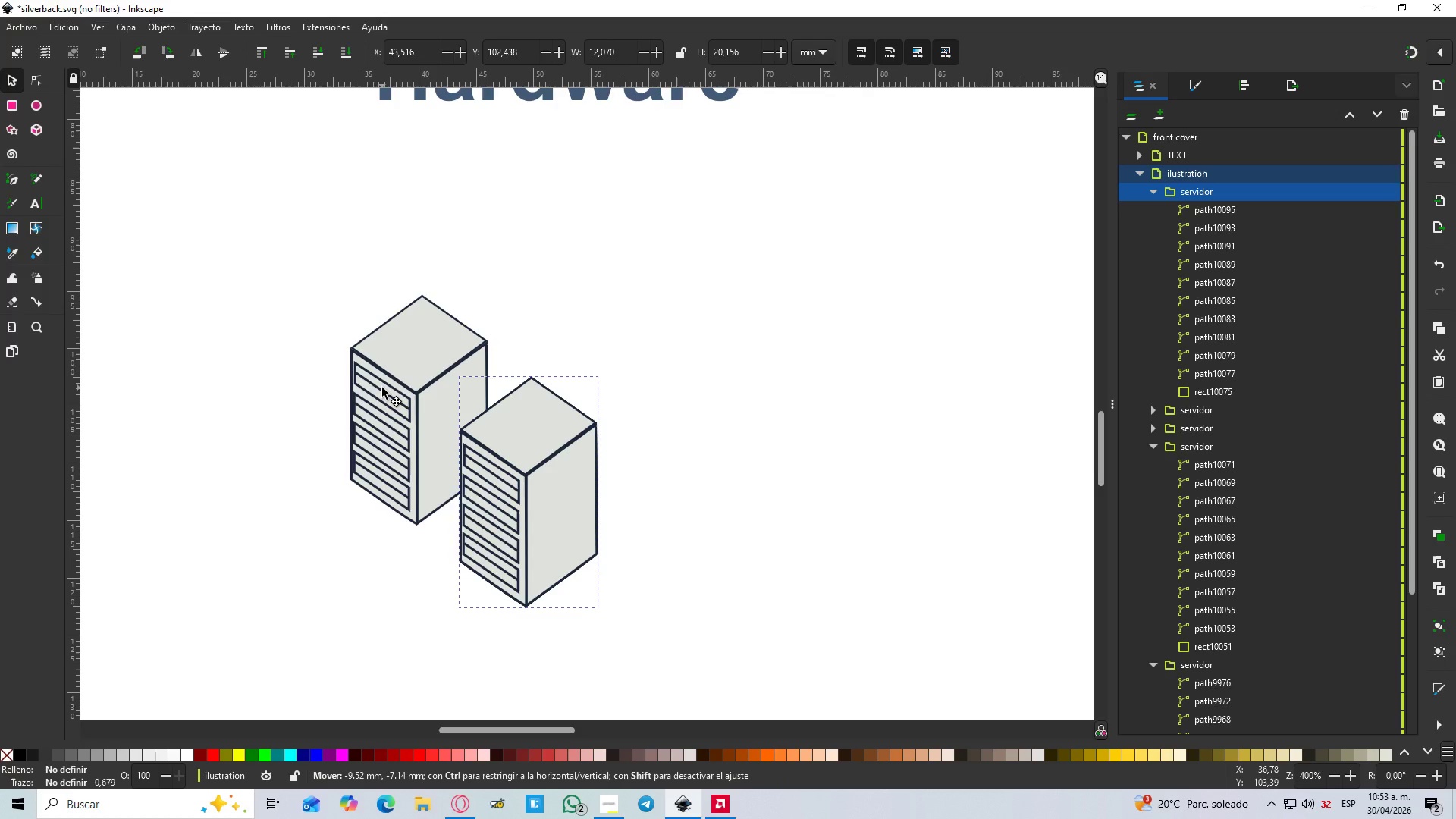 
key(Control+Z)
 